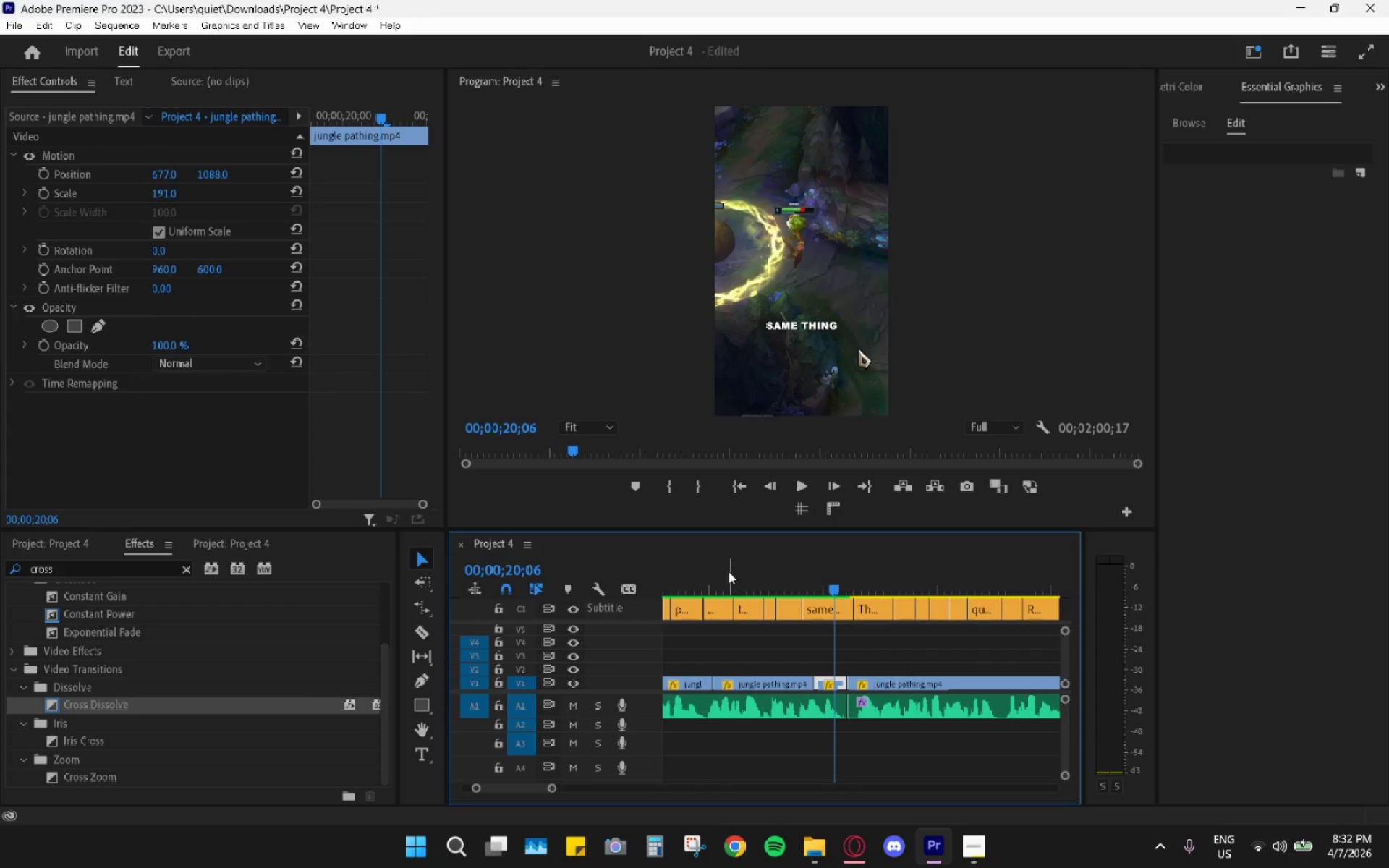 
left_click_drag(start_coordinate=[721, 570], to_coordinate=[701, 575])
 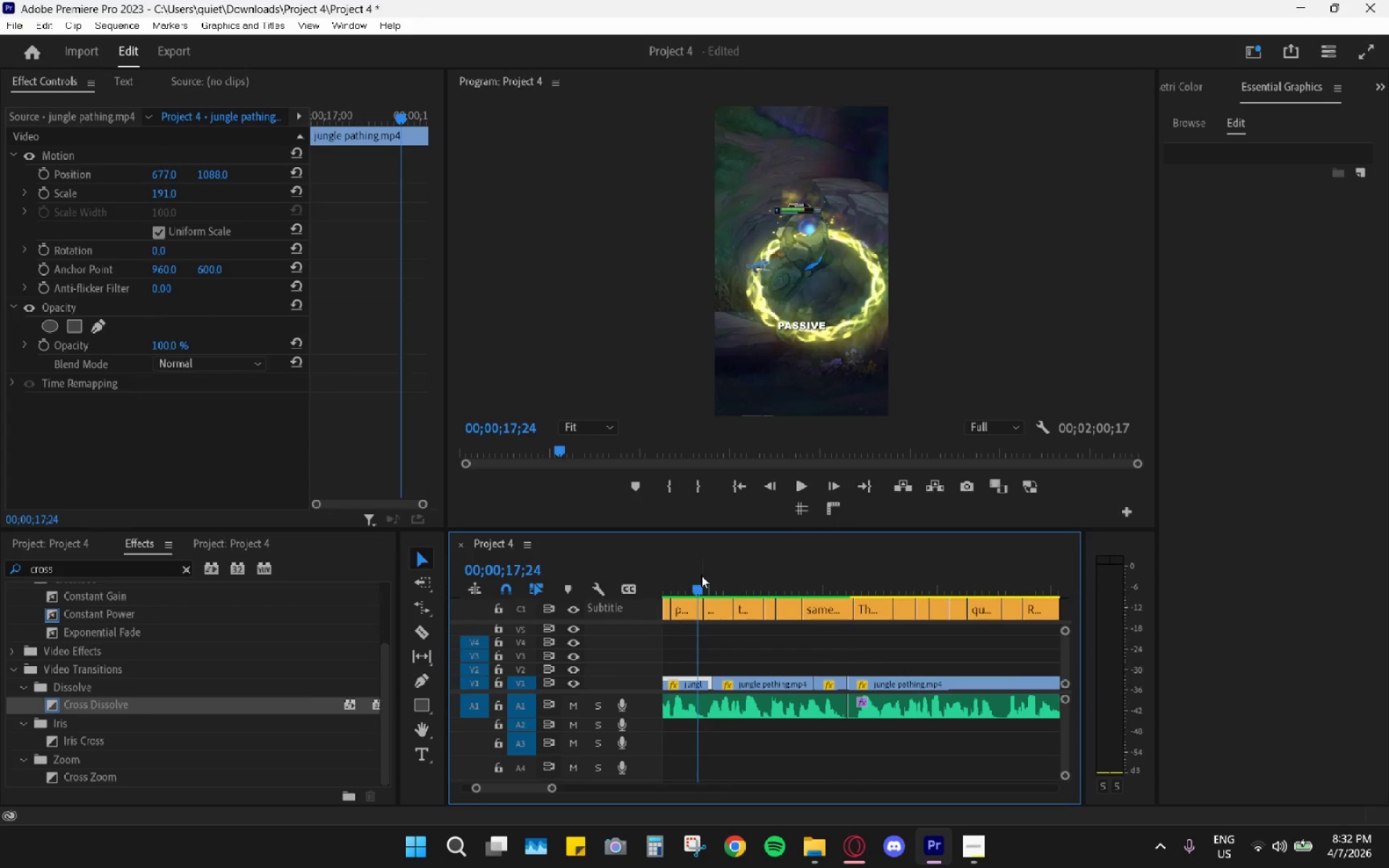 
key(Space)
 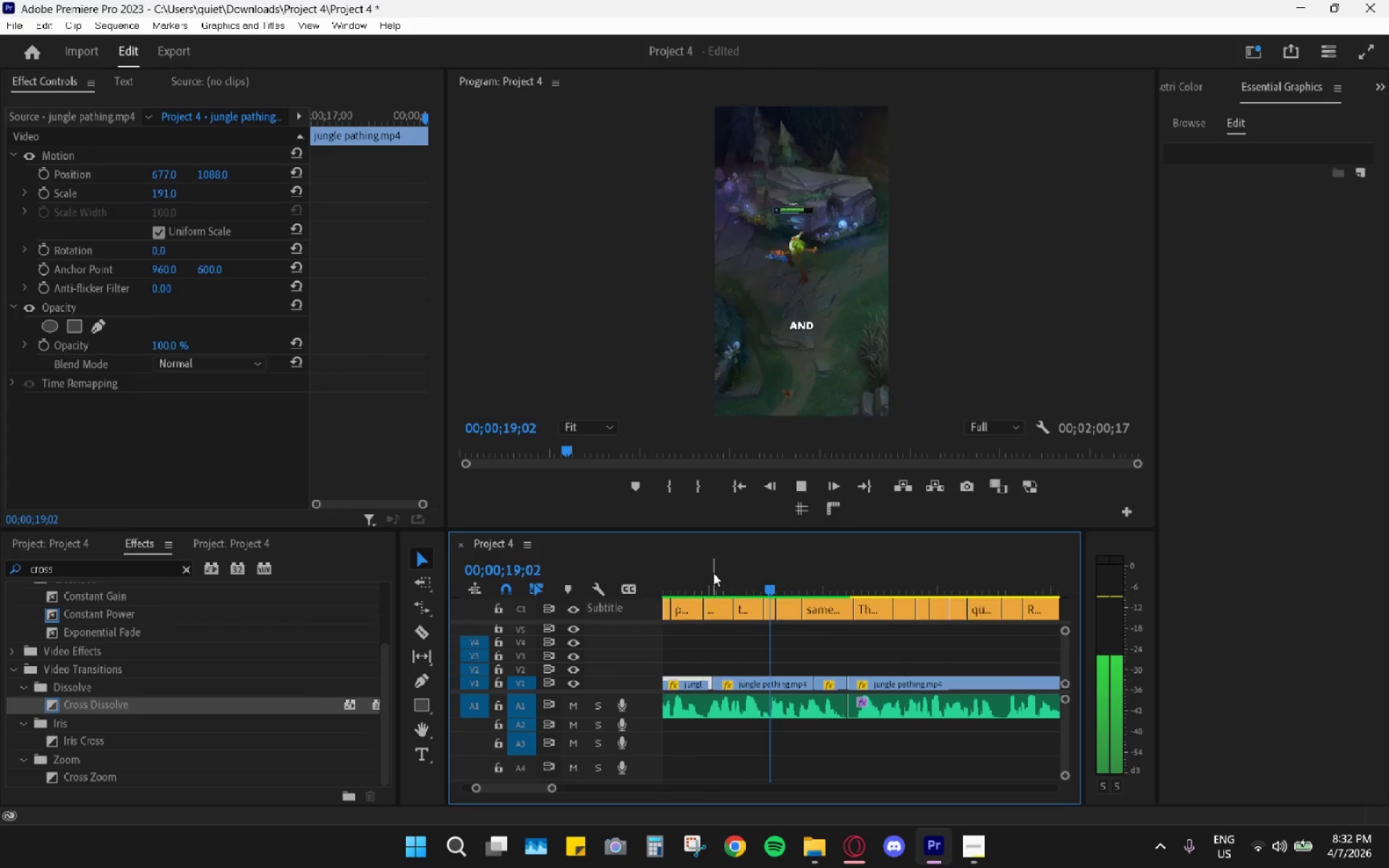 
key(Space)
 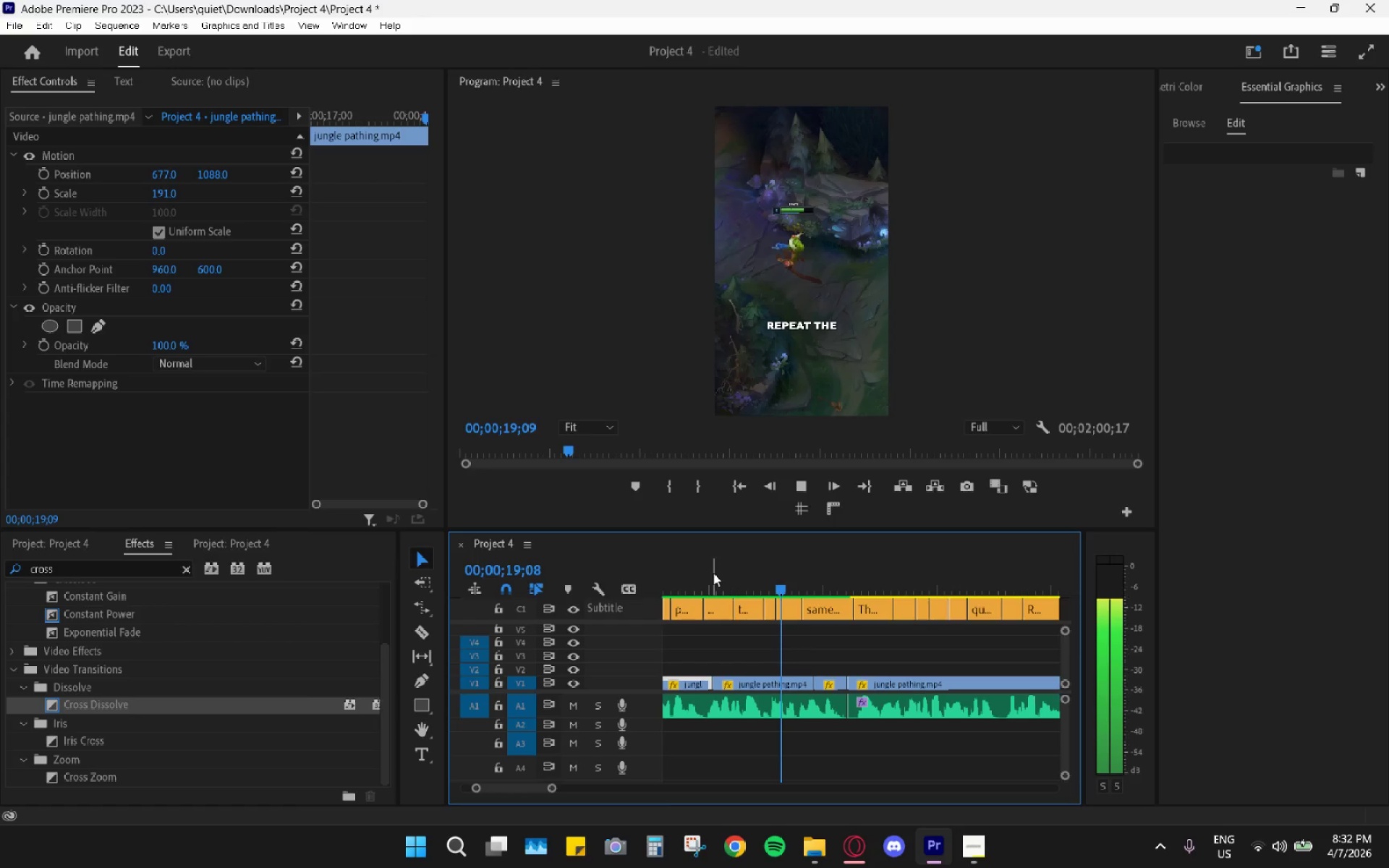 
scroll: coordinate [757, 608], scroll_direction: up, amount: 3.0
 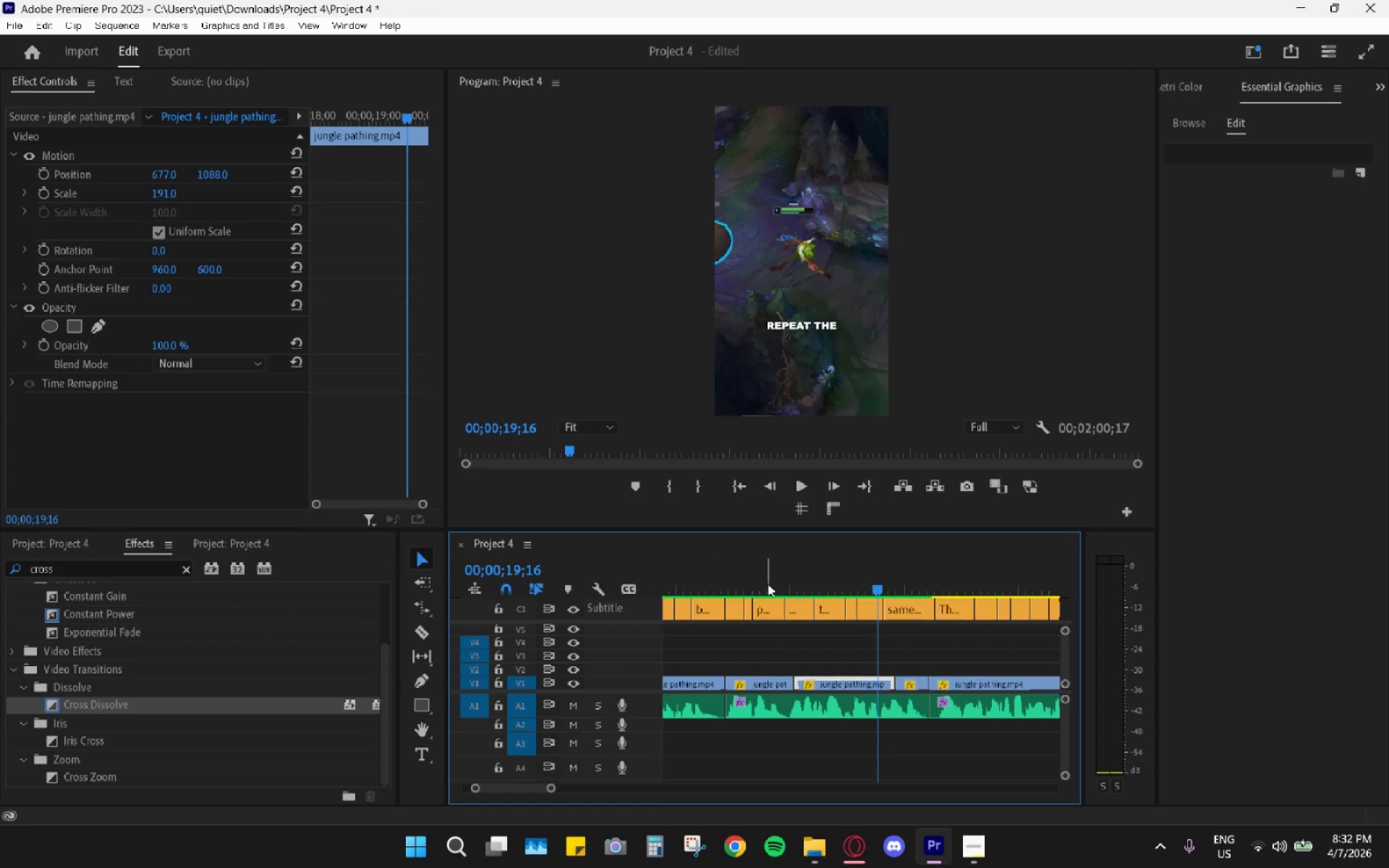 
left_click_drag(start_coordinate=[763, 580], to_coordinate=[735, 575])
 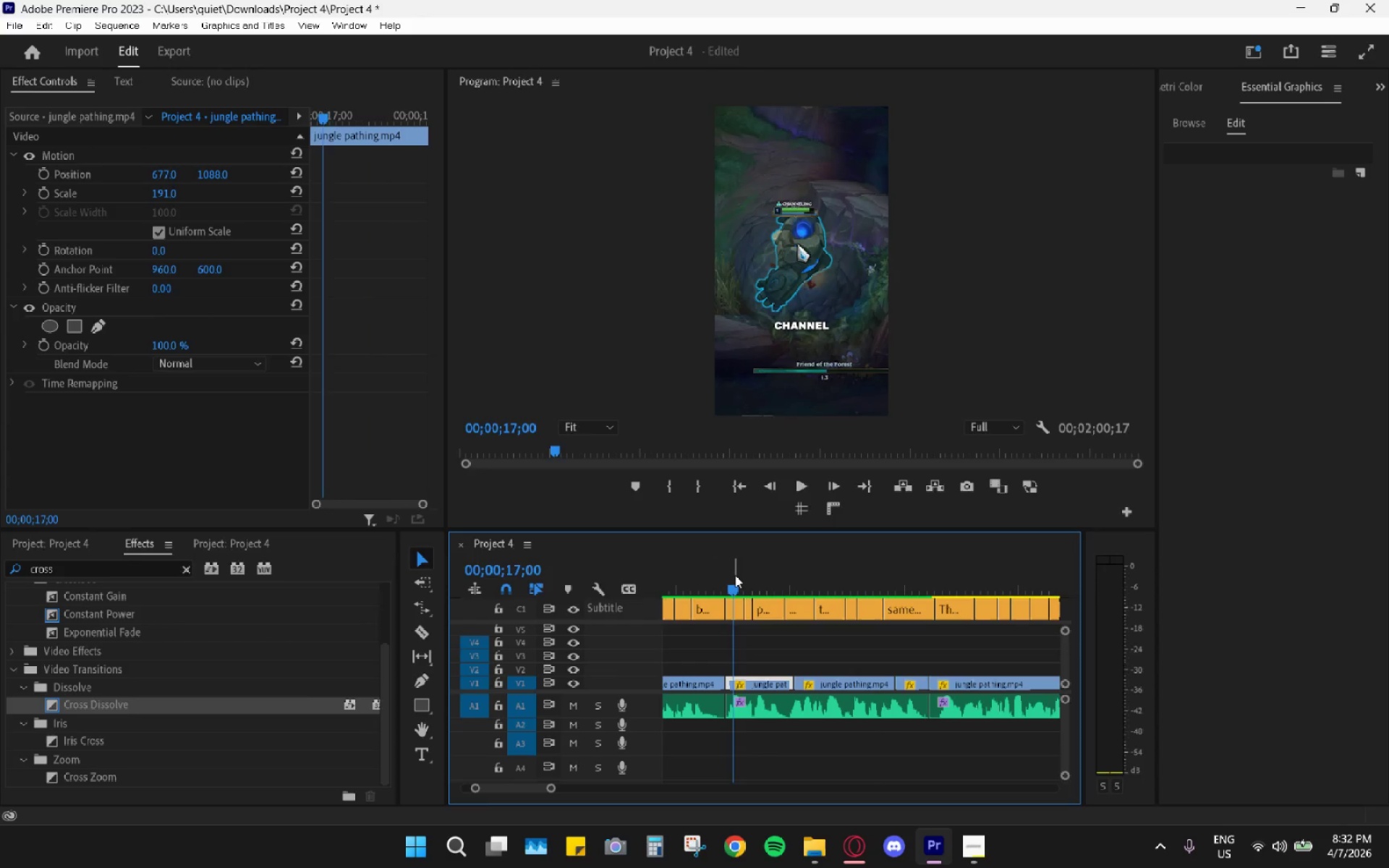 
key(Space)
 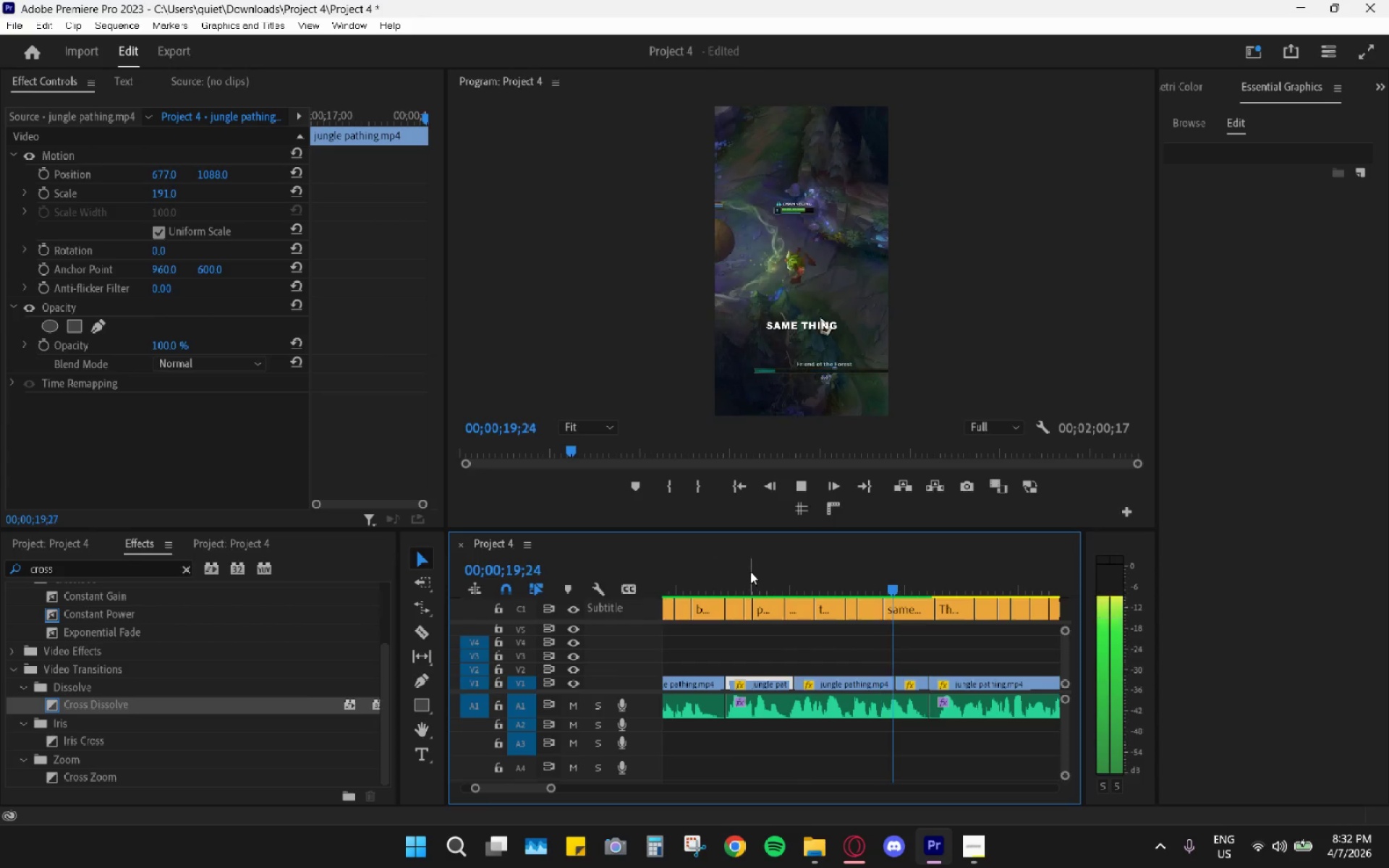 
key(Space)
 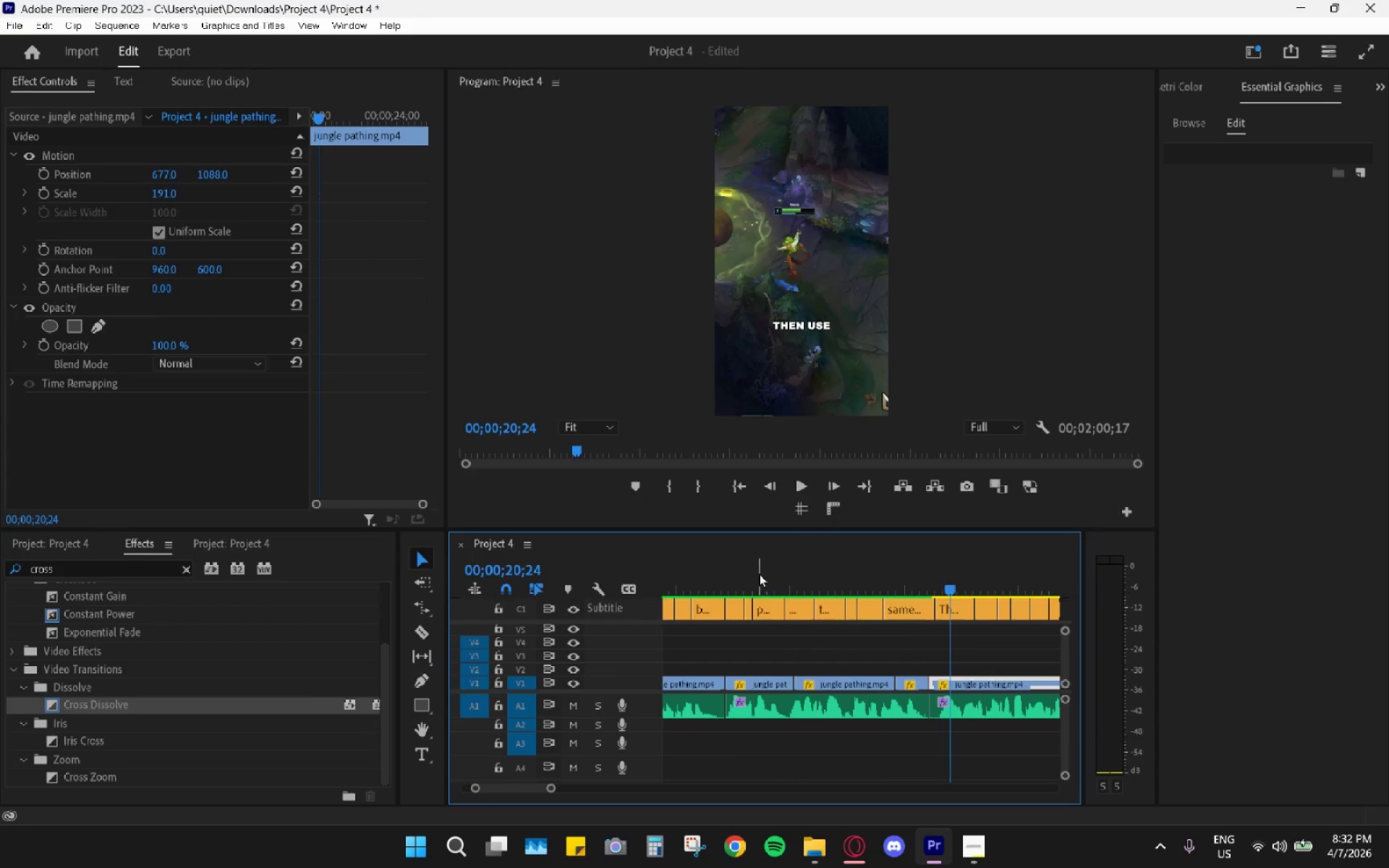 
left_click_drag(start_coordinate=[746, 574], to_coordinate=[732, 576])
 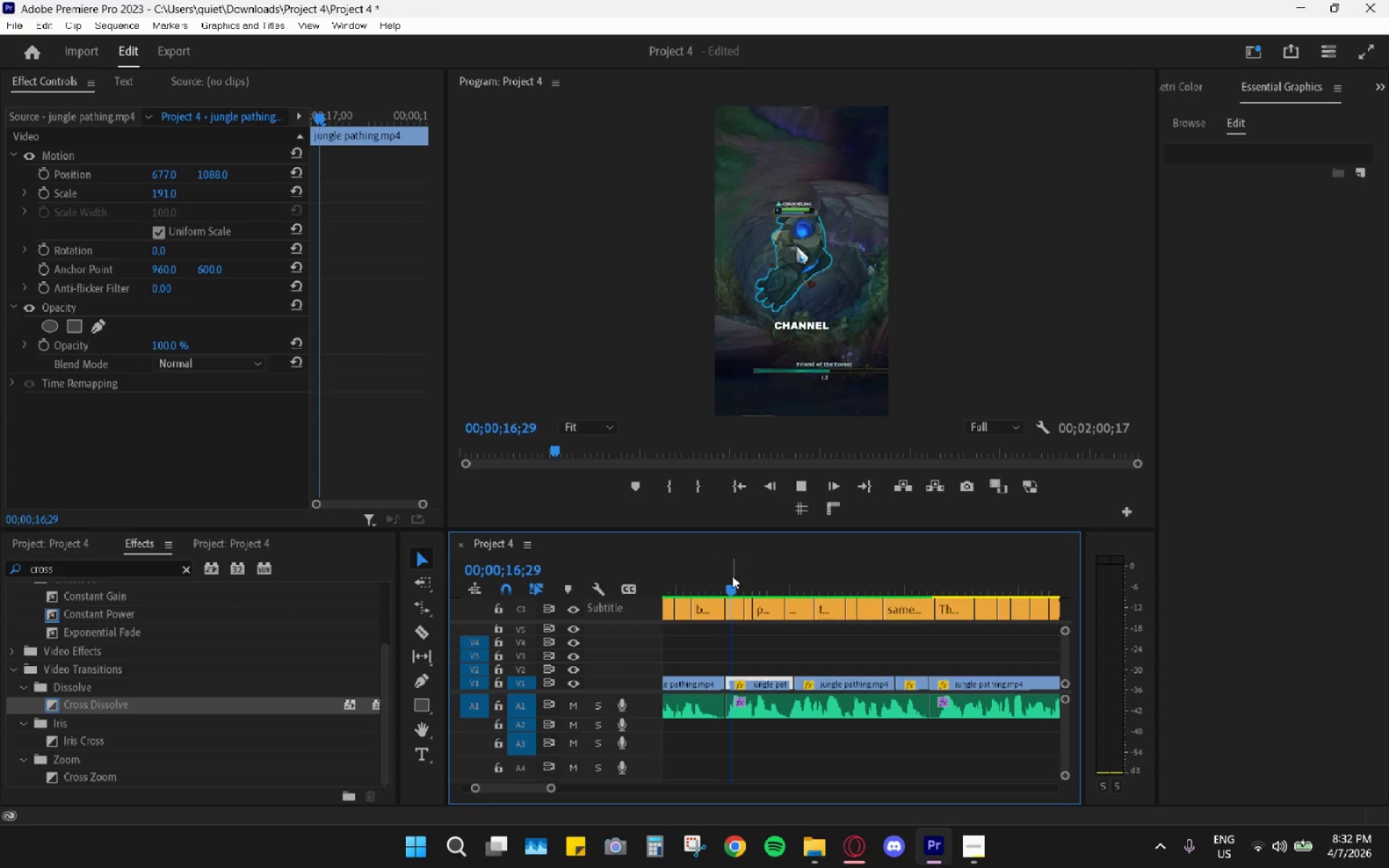 
key(Space)
 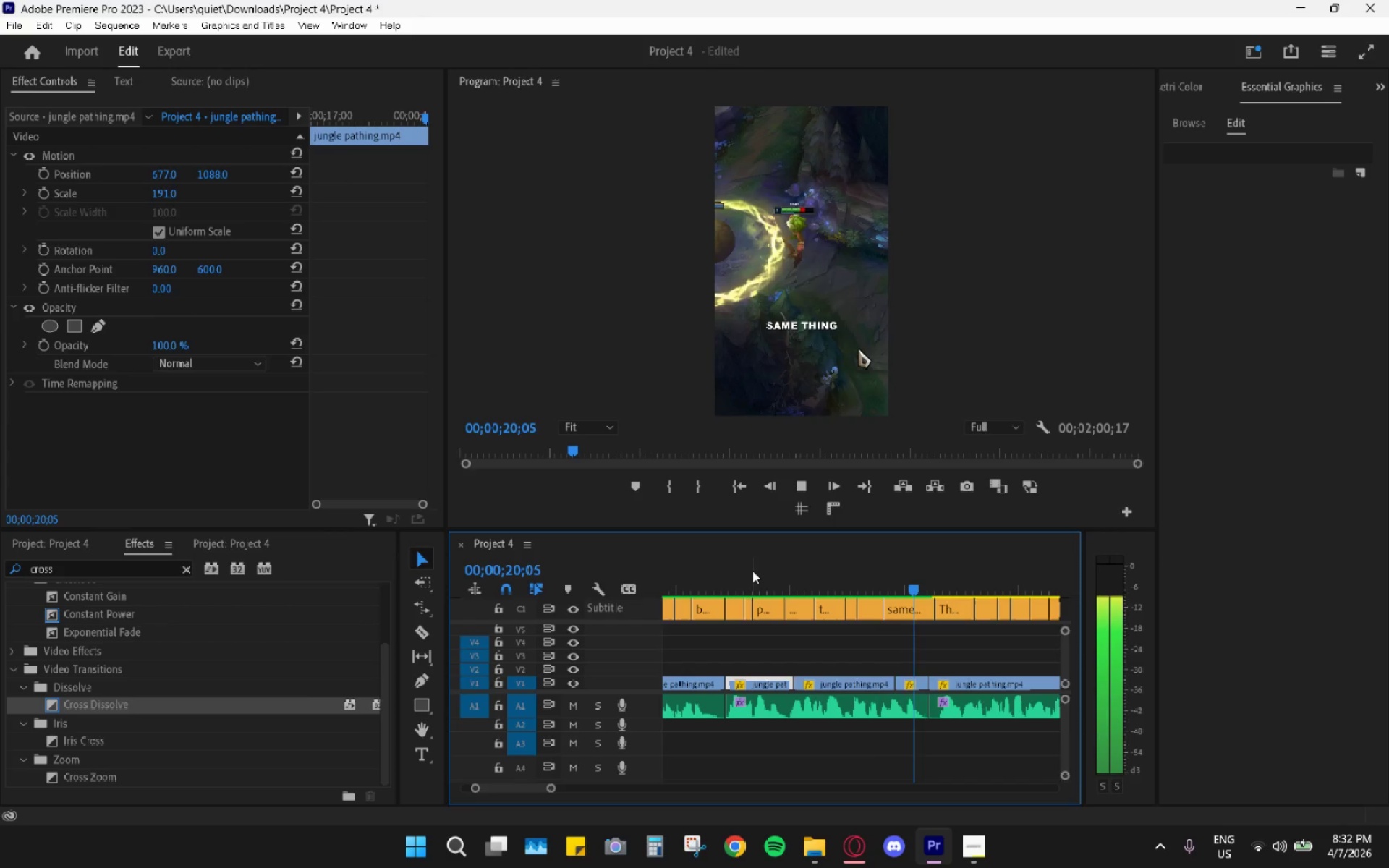 
key(Space)
 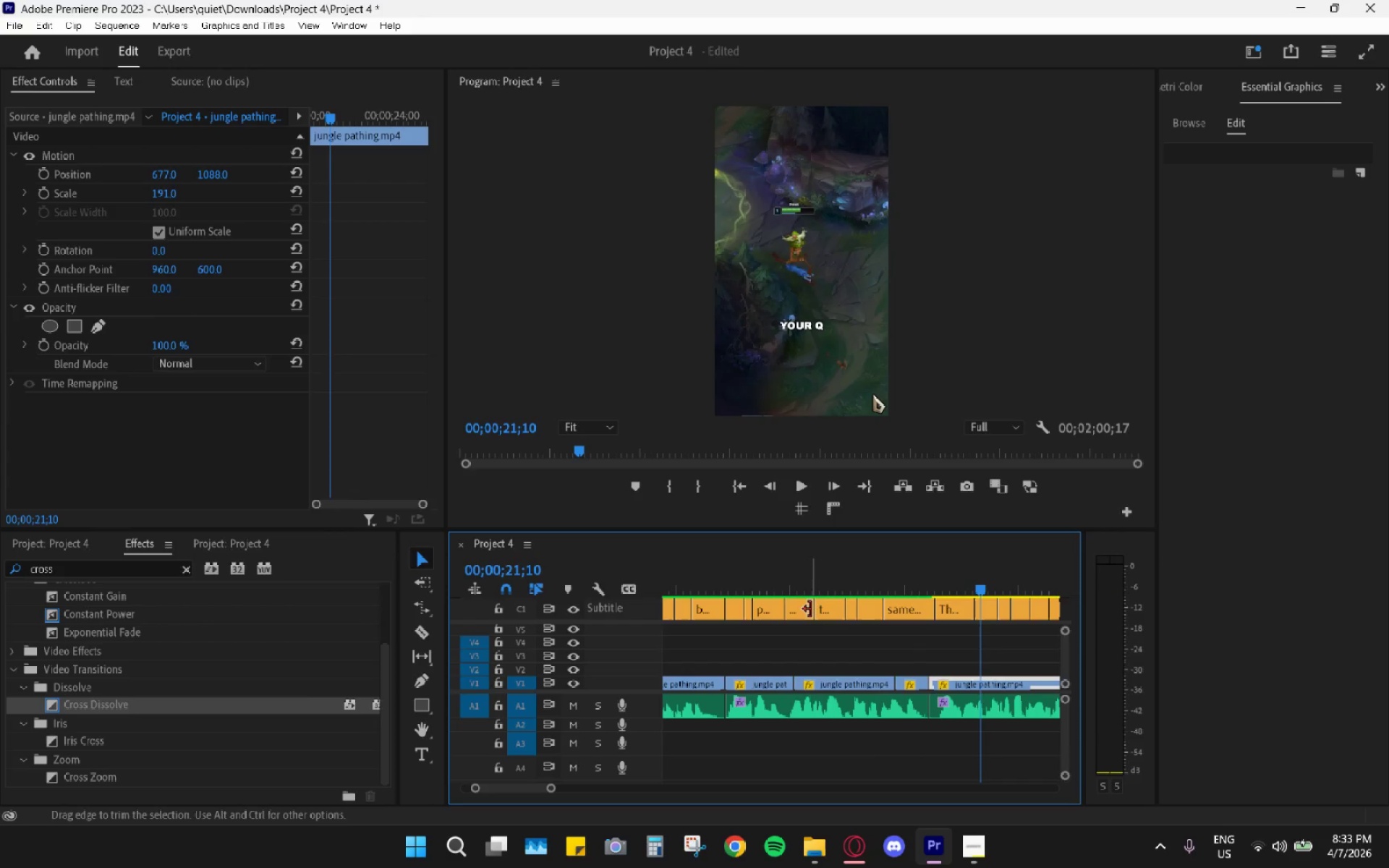 
hold_key(key=AltLeft, duration=0.47)
scroll: coordinate [882, 627], scroll_direction: down, amount: 7.0
 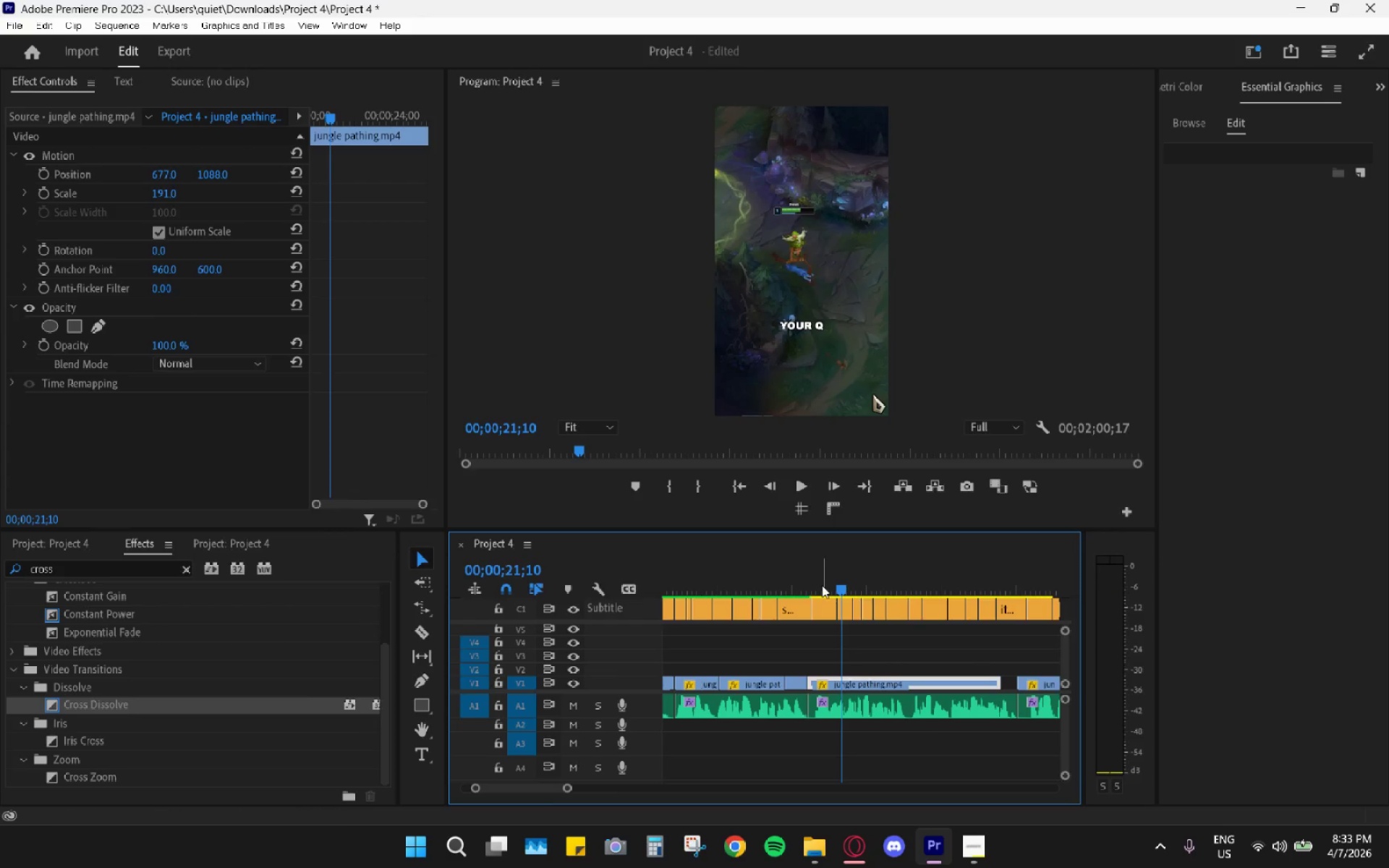 
left_click_drag(start_coordinate=[819, 578], to_coordinate=[932, 613])
 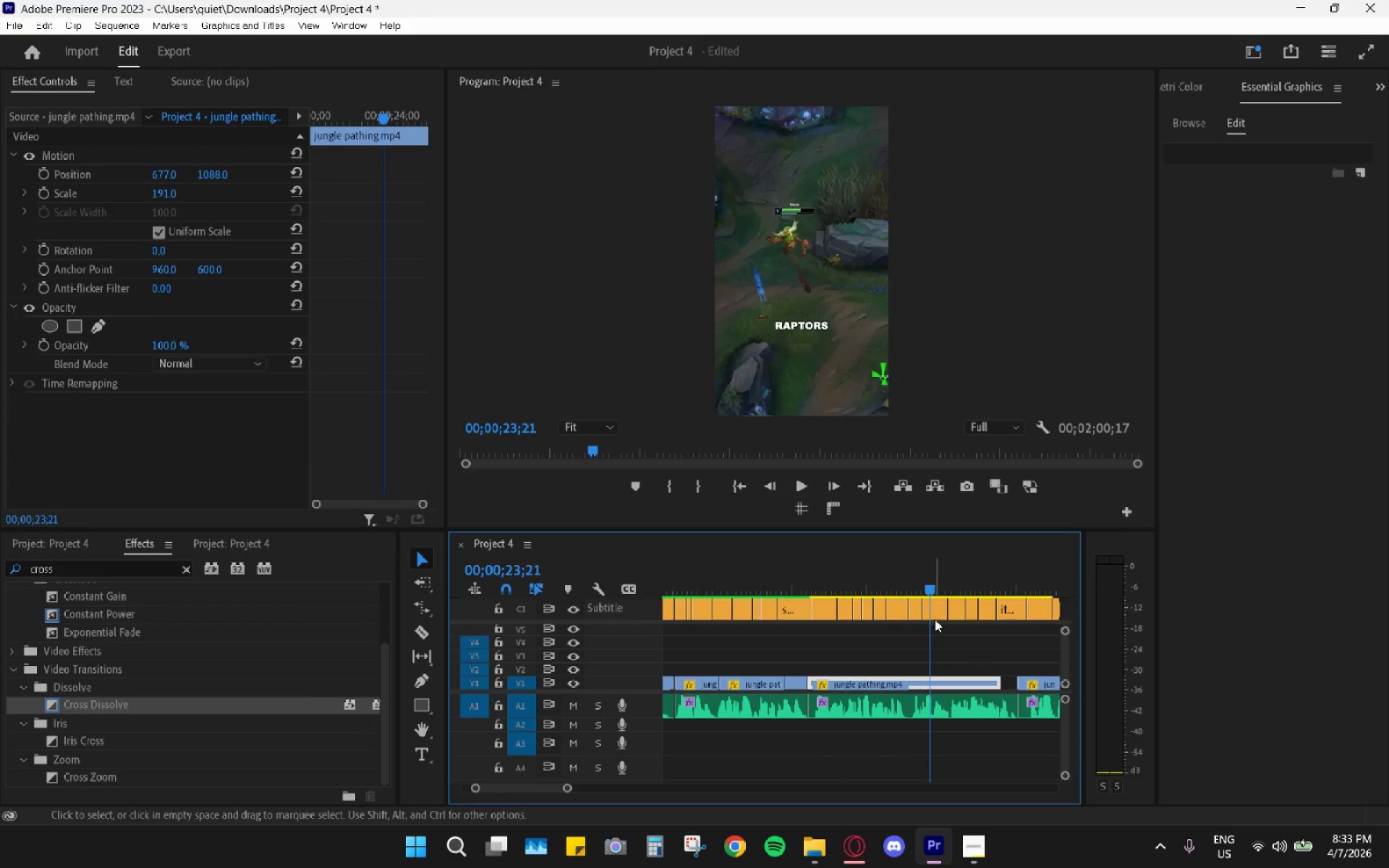 
type(cv)
 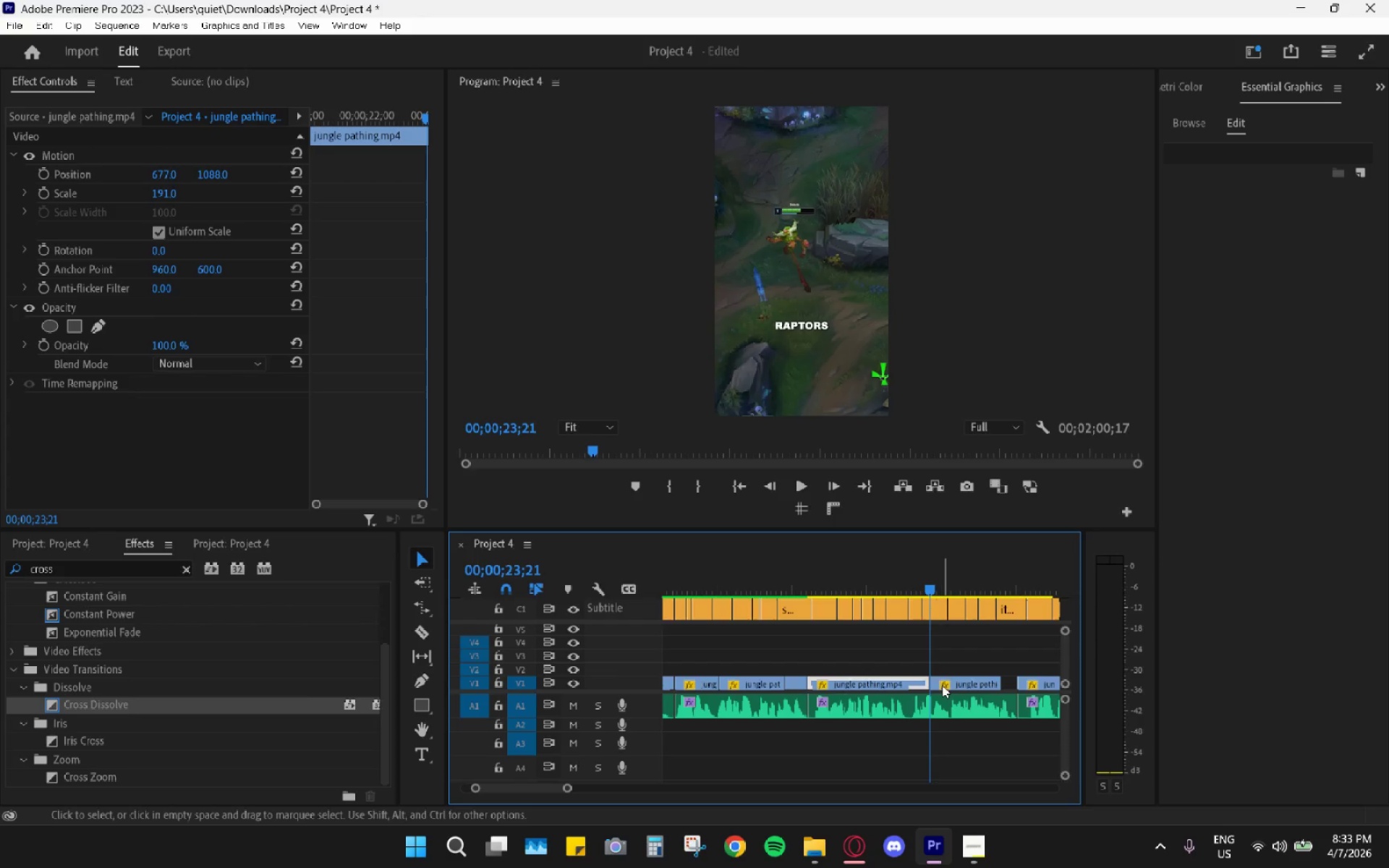 
key(H)
 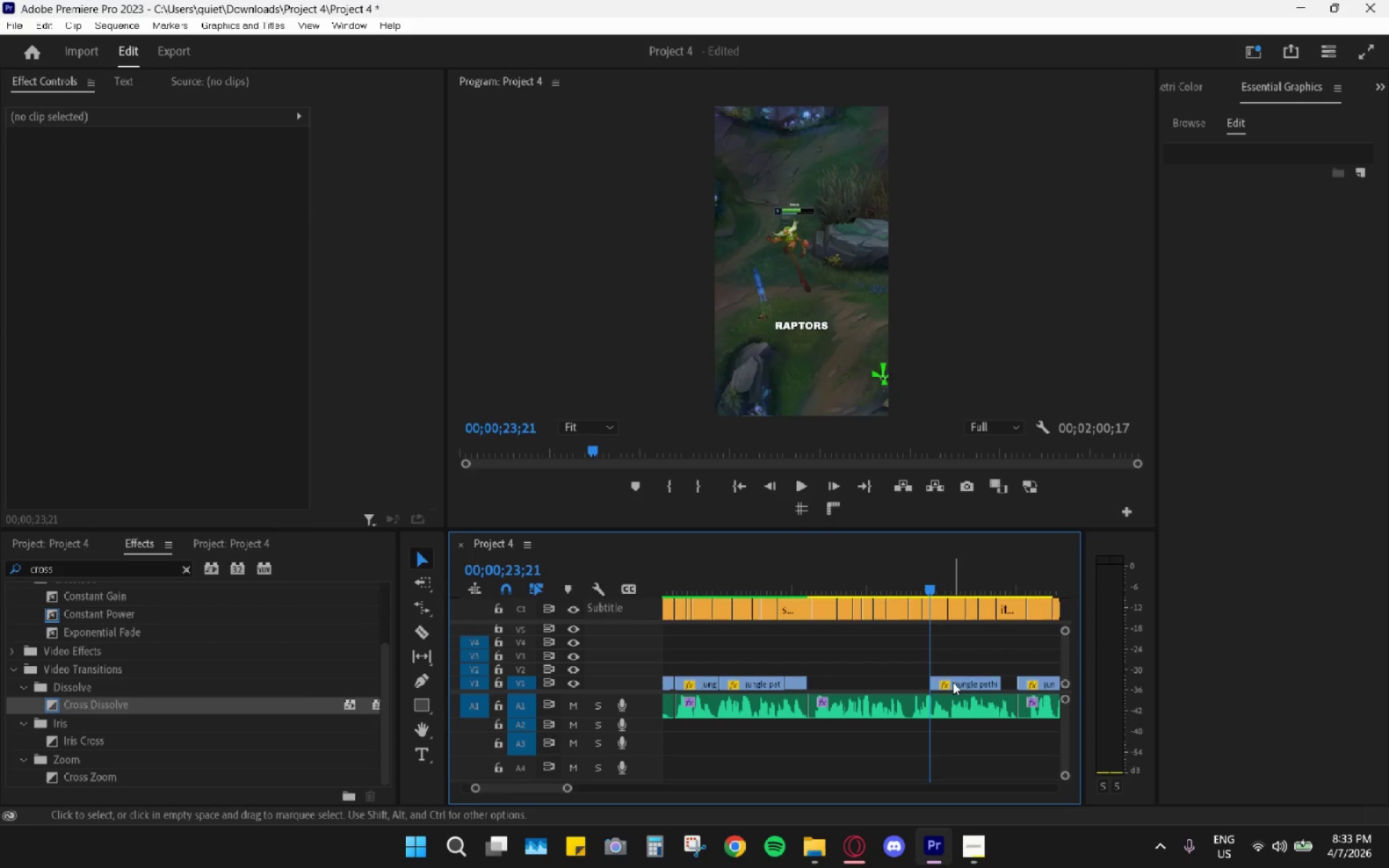 
left_click_drag(start_coordinate=[953, 682], to_coordinate=[831, 682])
 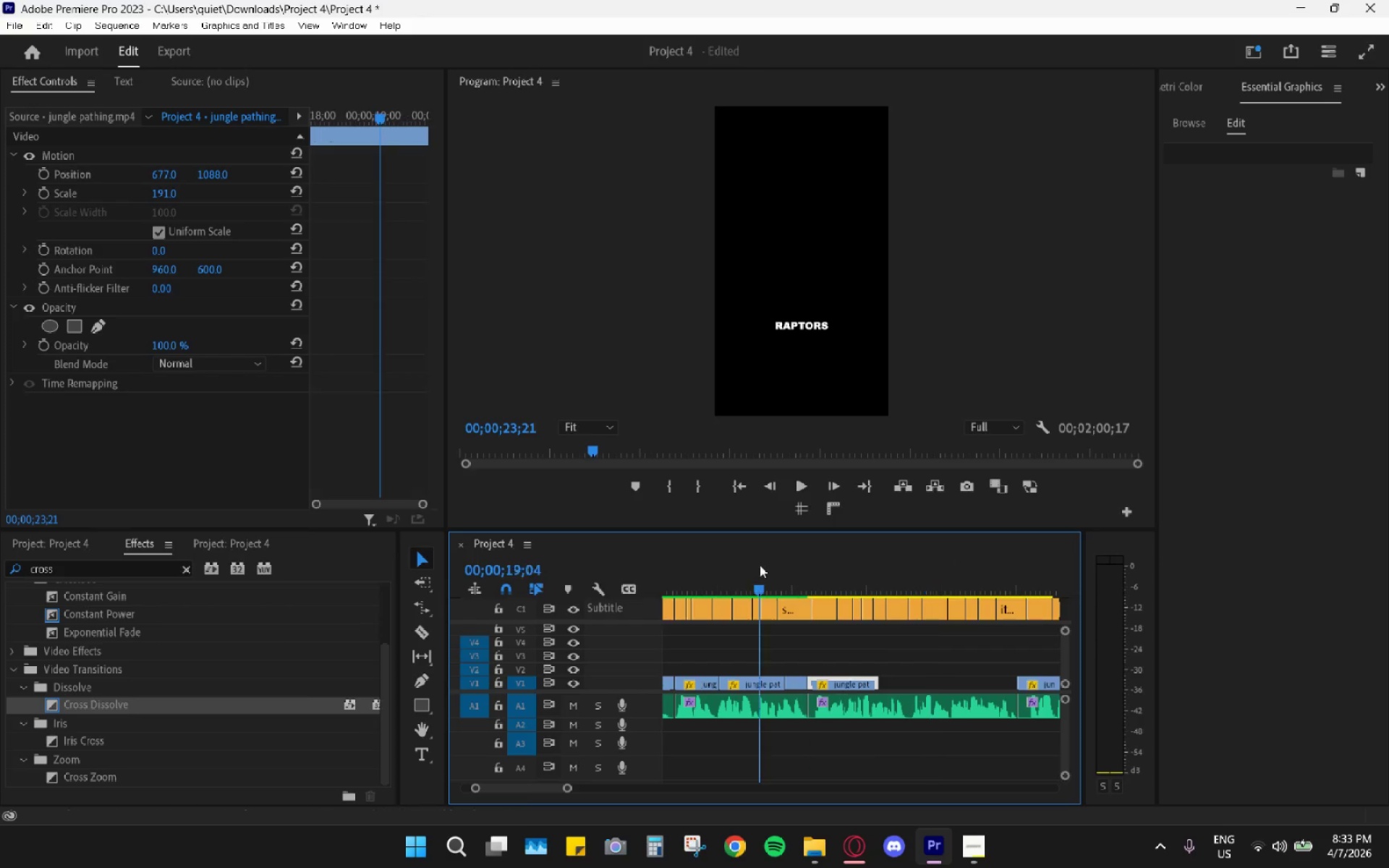 
left_click_drag(start_coordinate=[760, 565], to_coordinate=[755, 565])
 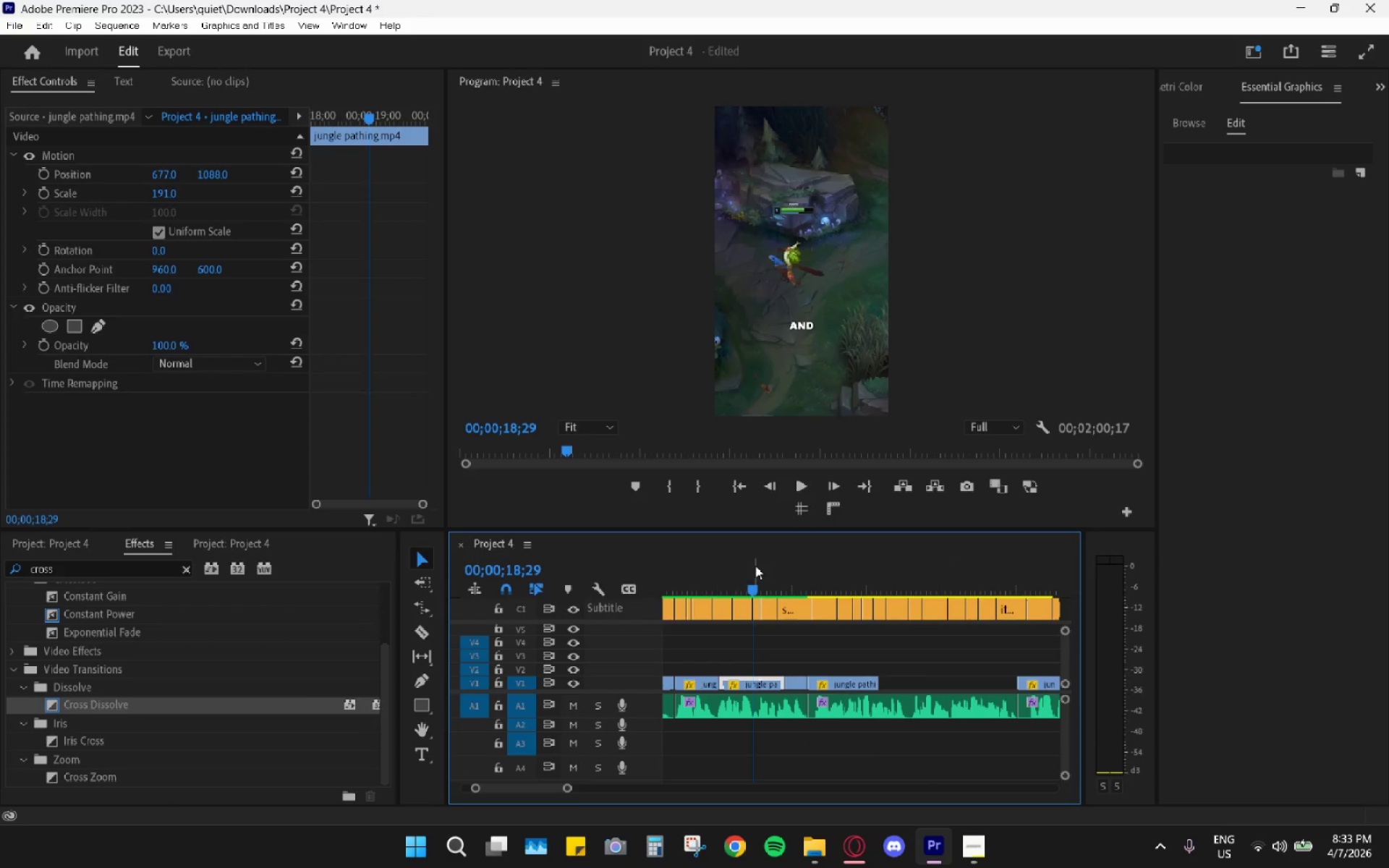 
key(Space)
 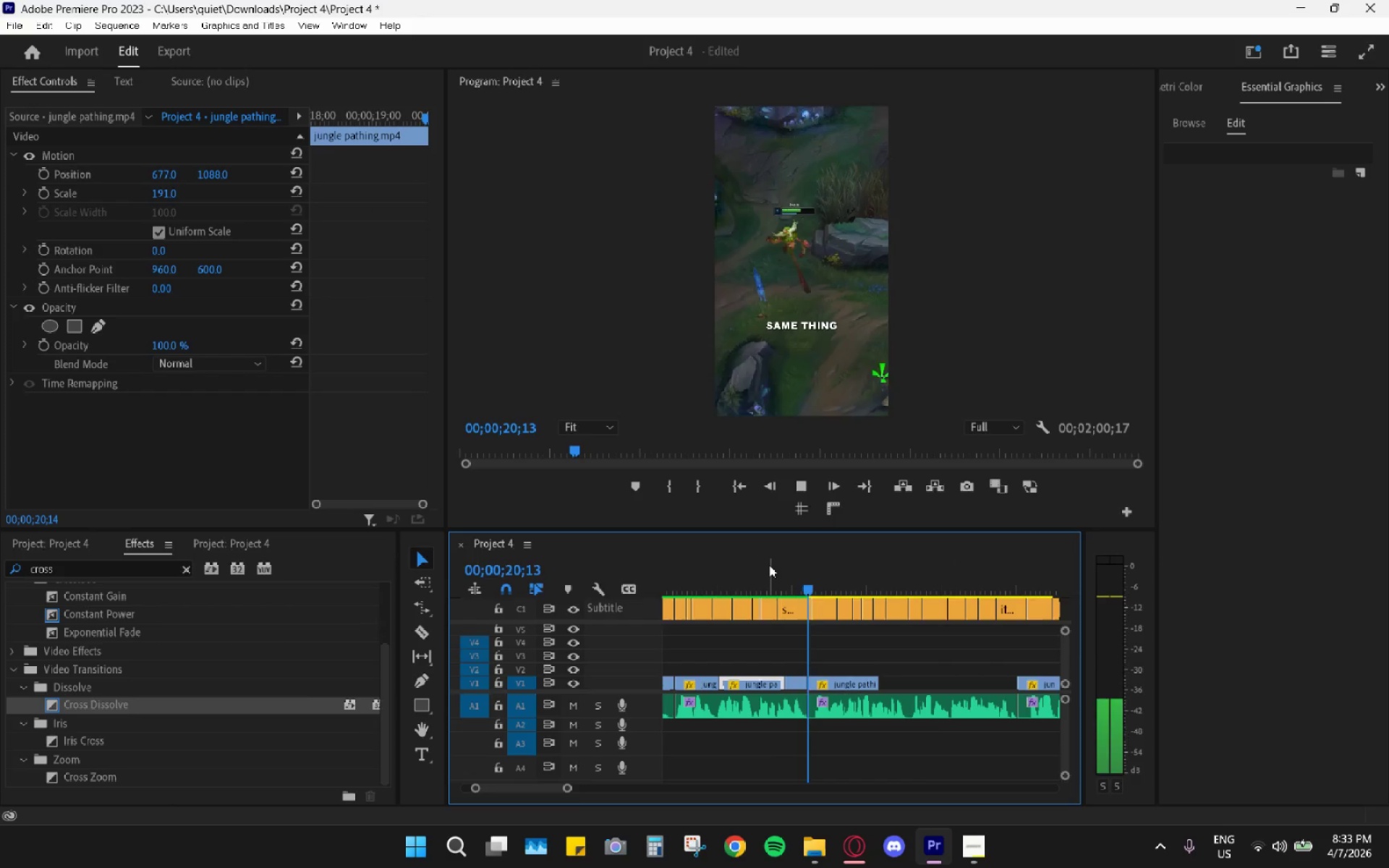 
key(Space)
 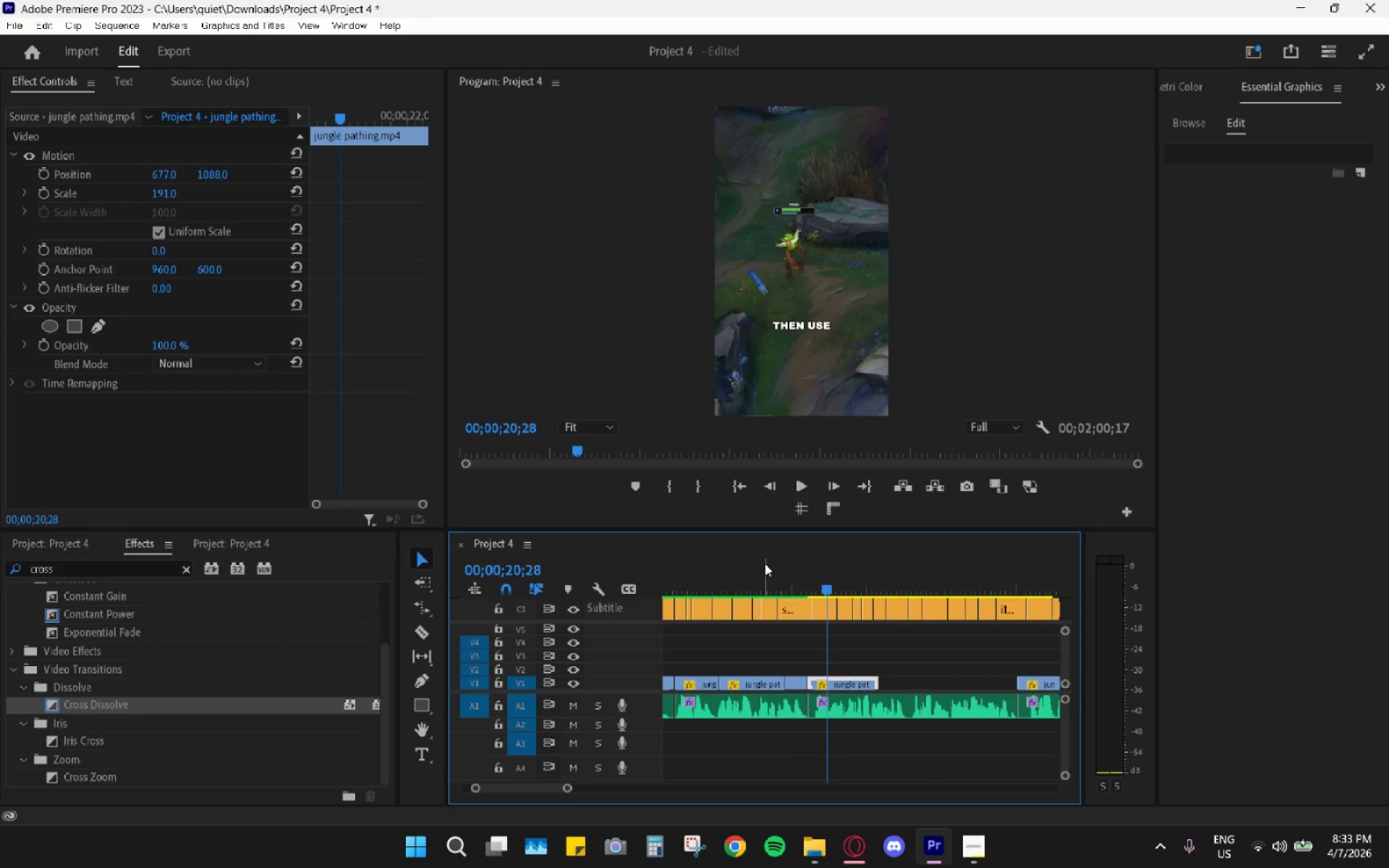 
left_click_drag(start_coordinate=[763, 570], to_coordinate=[798, 580])
 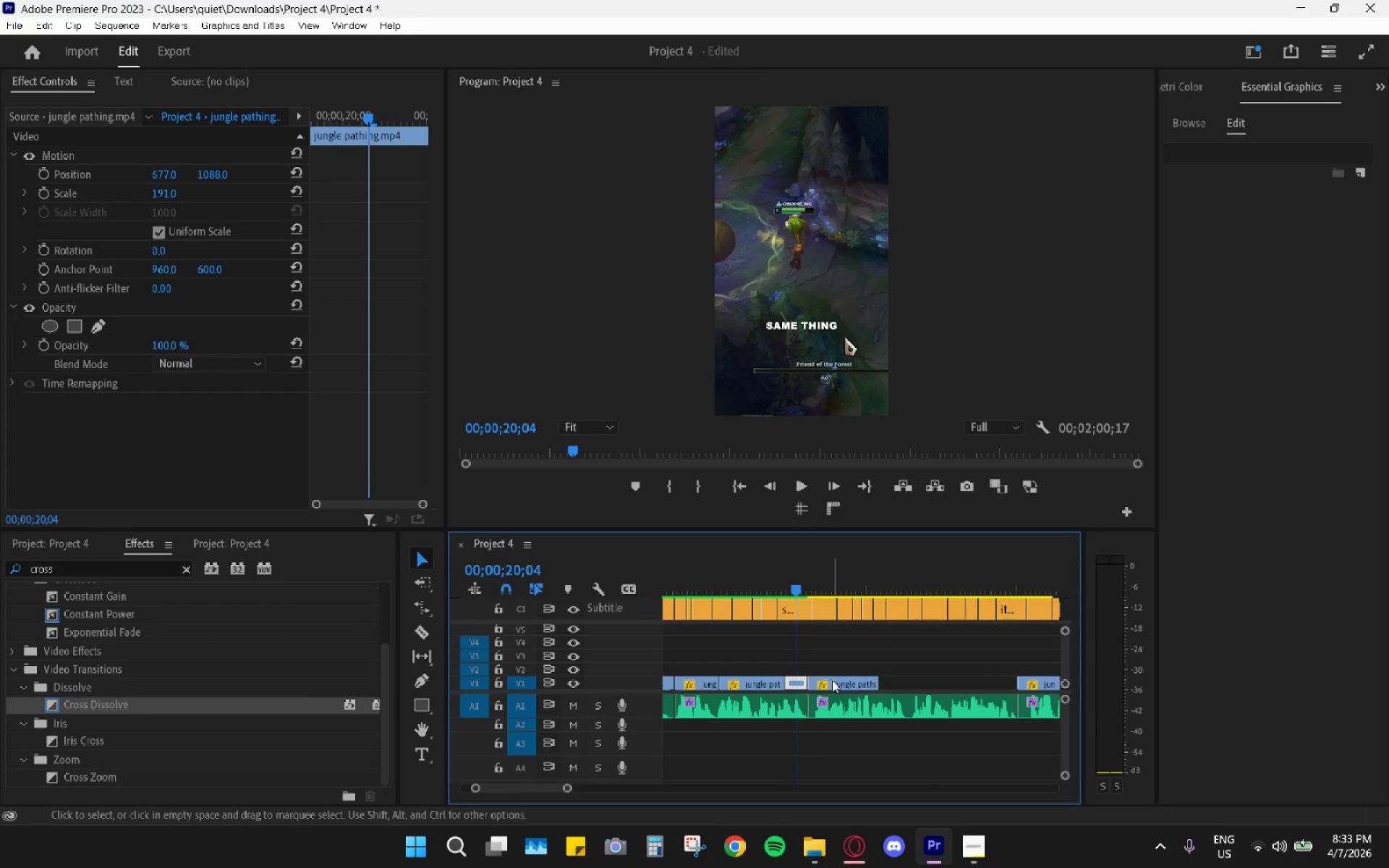 
left_click_drag(start_coordinate=[833, 680], to_coordinate=[853, 678])
 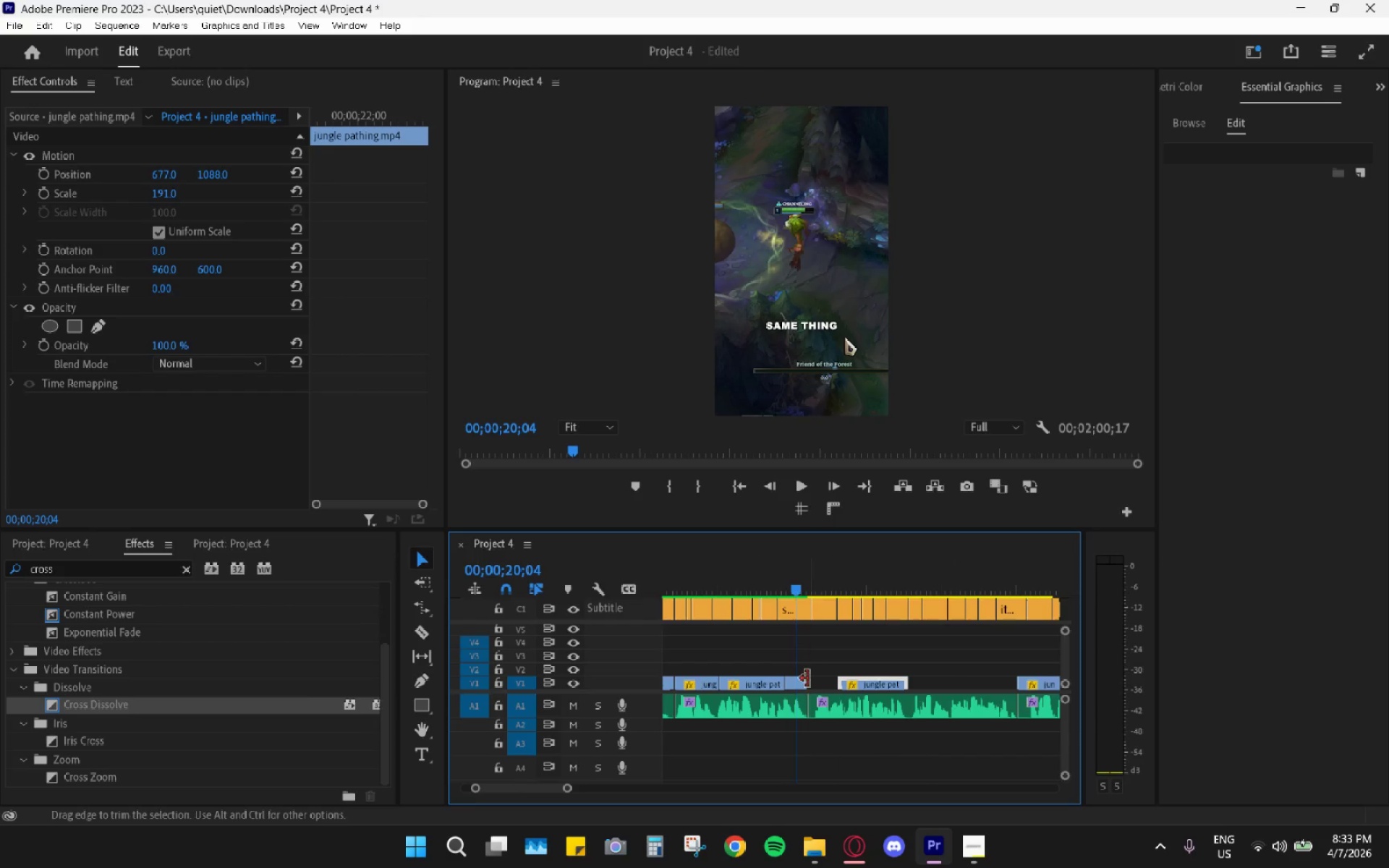 
left_click_drag(start_coordinate=[804, 678], to_coordinate=[818, 684])
 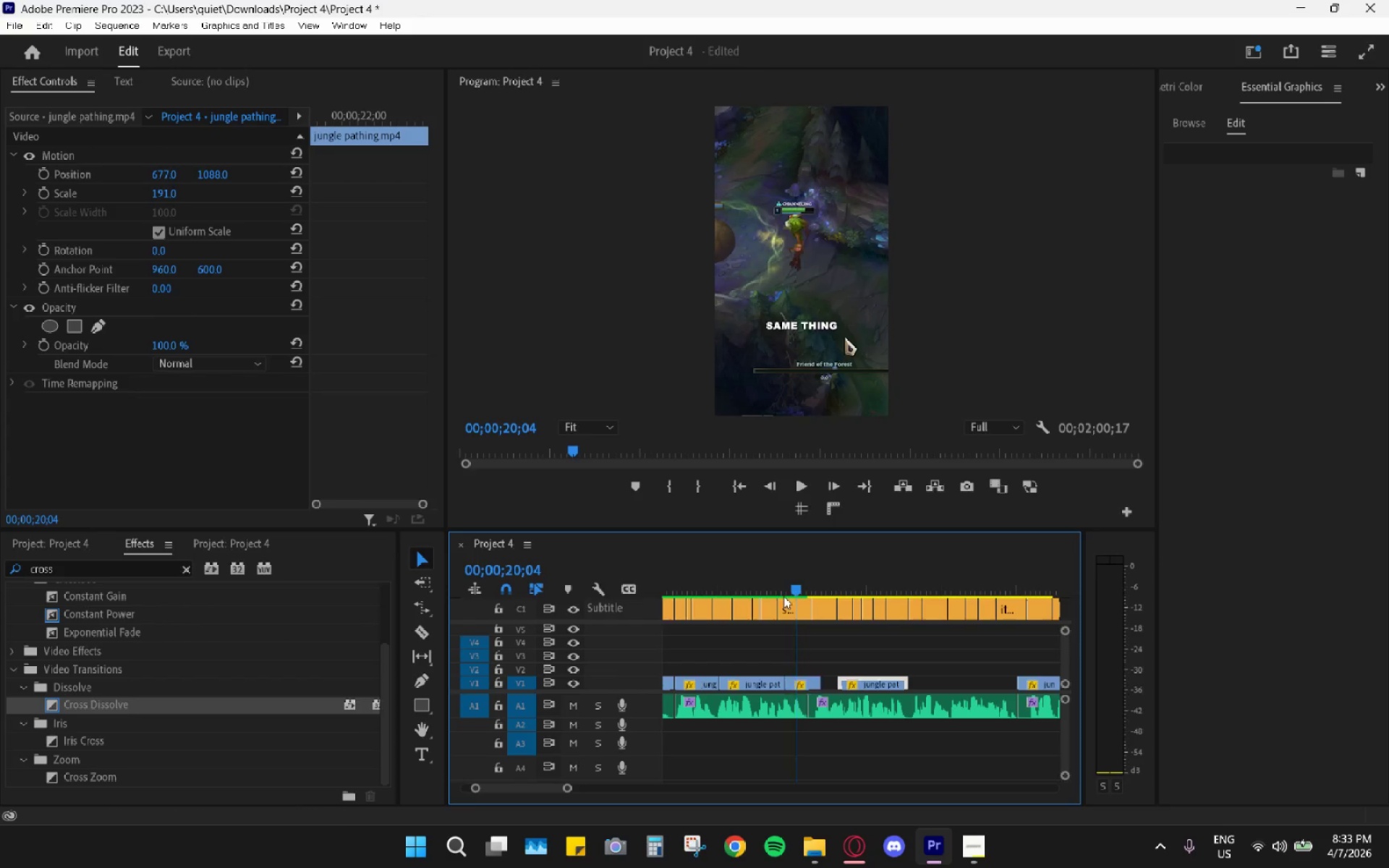 
key(Space)
 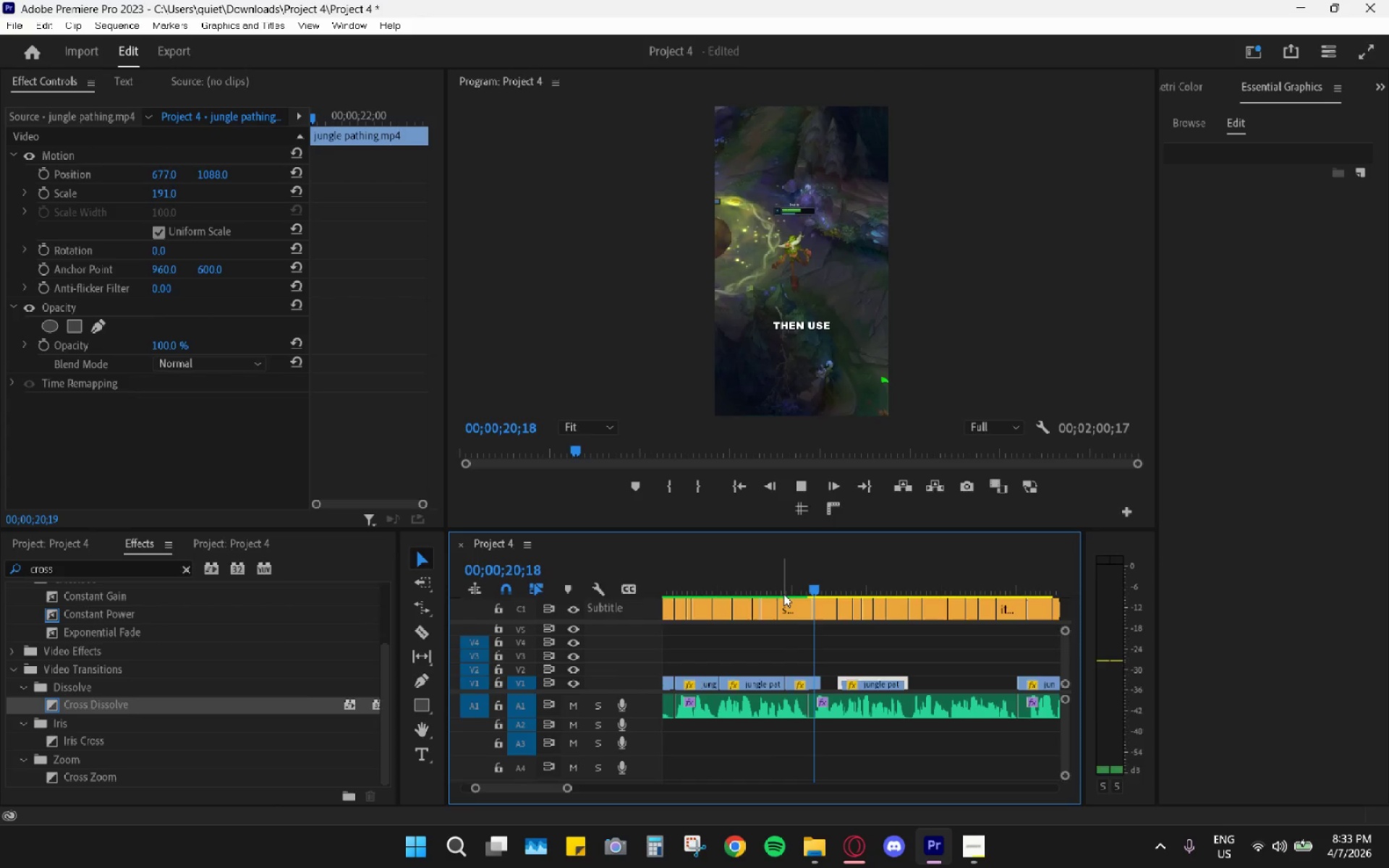 
key(Space)
 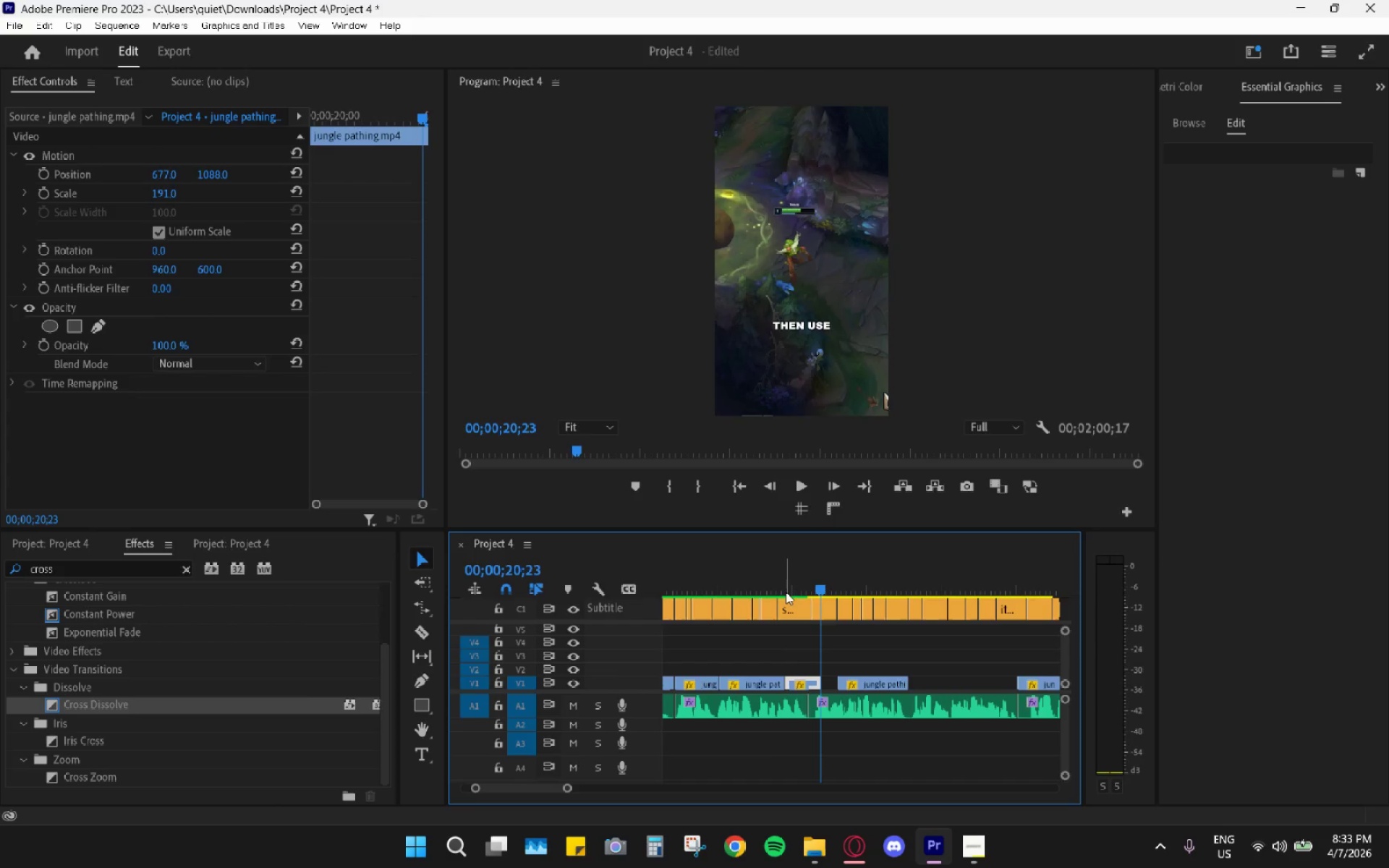 
left_click_drag(start_coordinate=[783, 590], to_coordinate=[817, 603])
 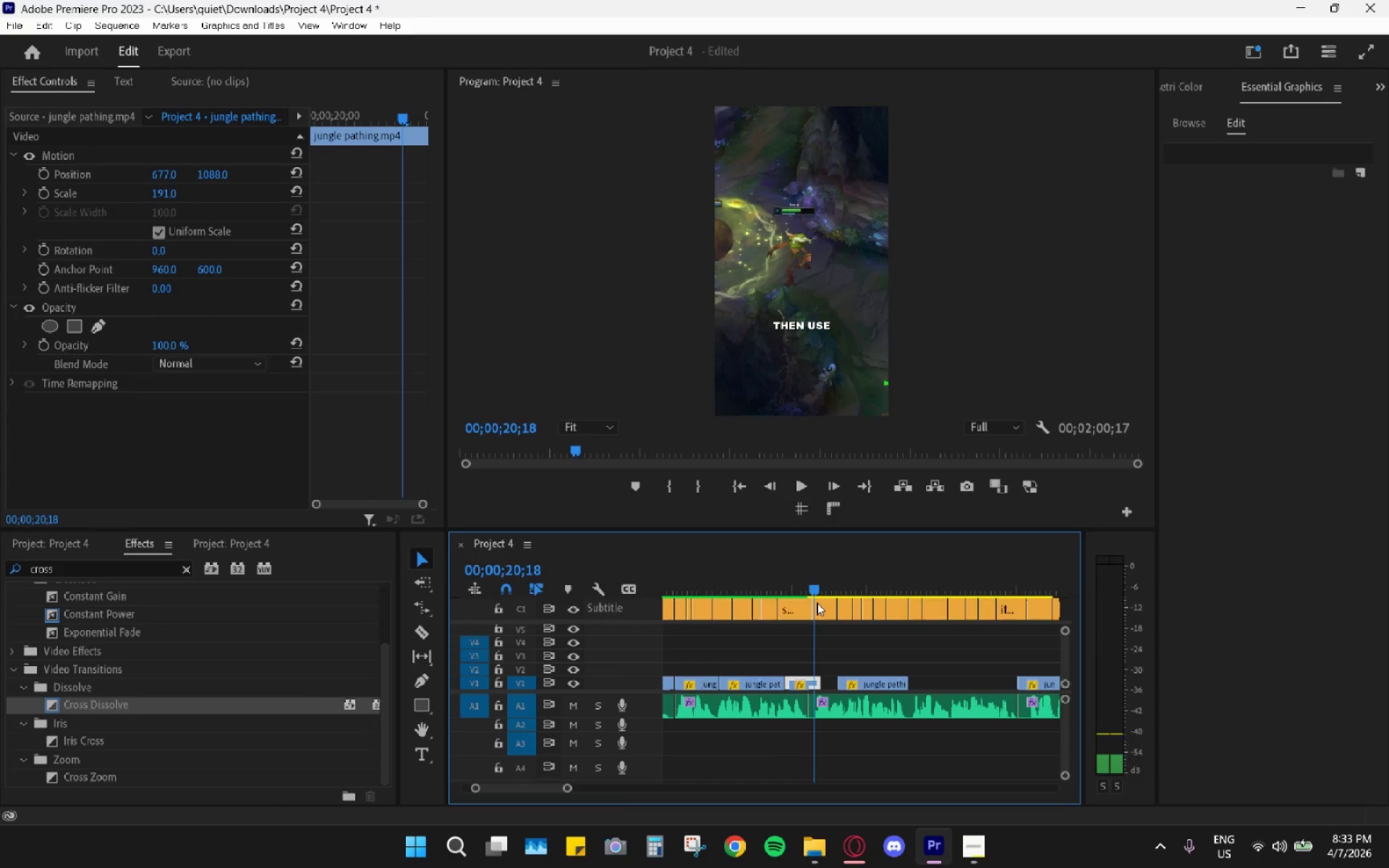 
hold_key(key=AltLeft, duration=1.05)
scroll: coordinate [810, 665], scroll_direction: up, amount: 14.0
 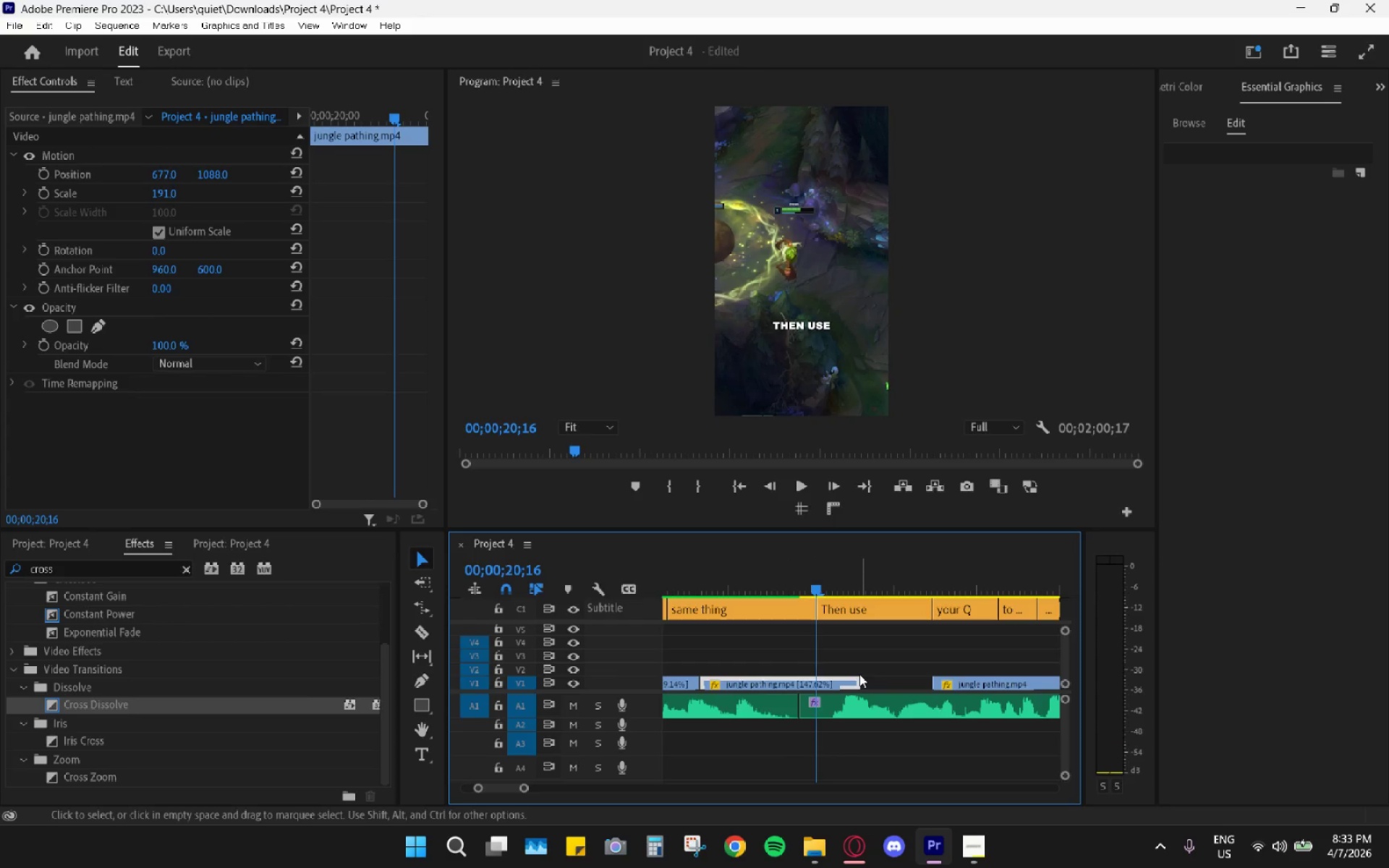 
left_click_drag(start_coordinate=[820, 589], to_coordinate=[828, 591])
 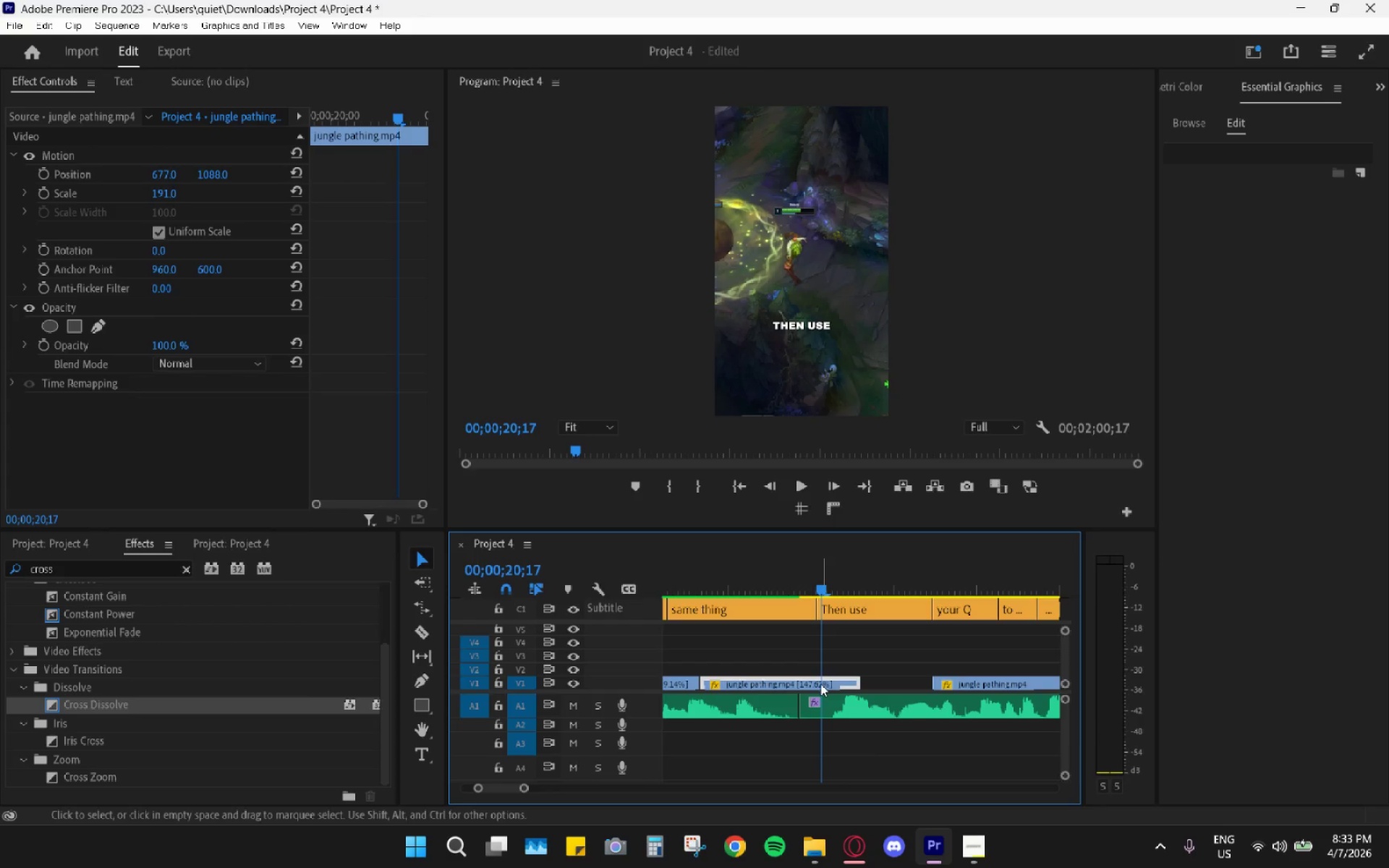 
key(C)
 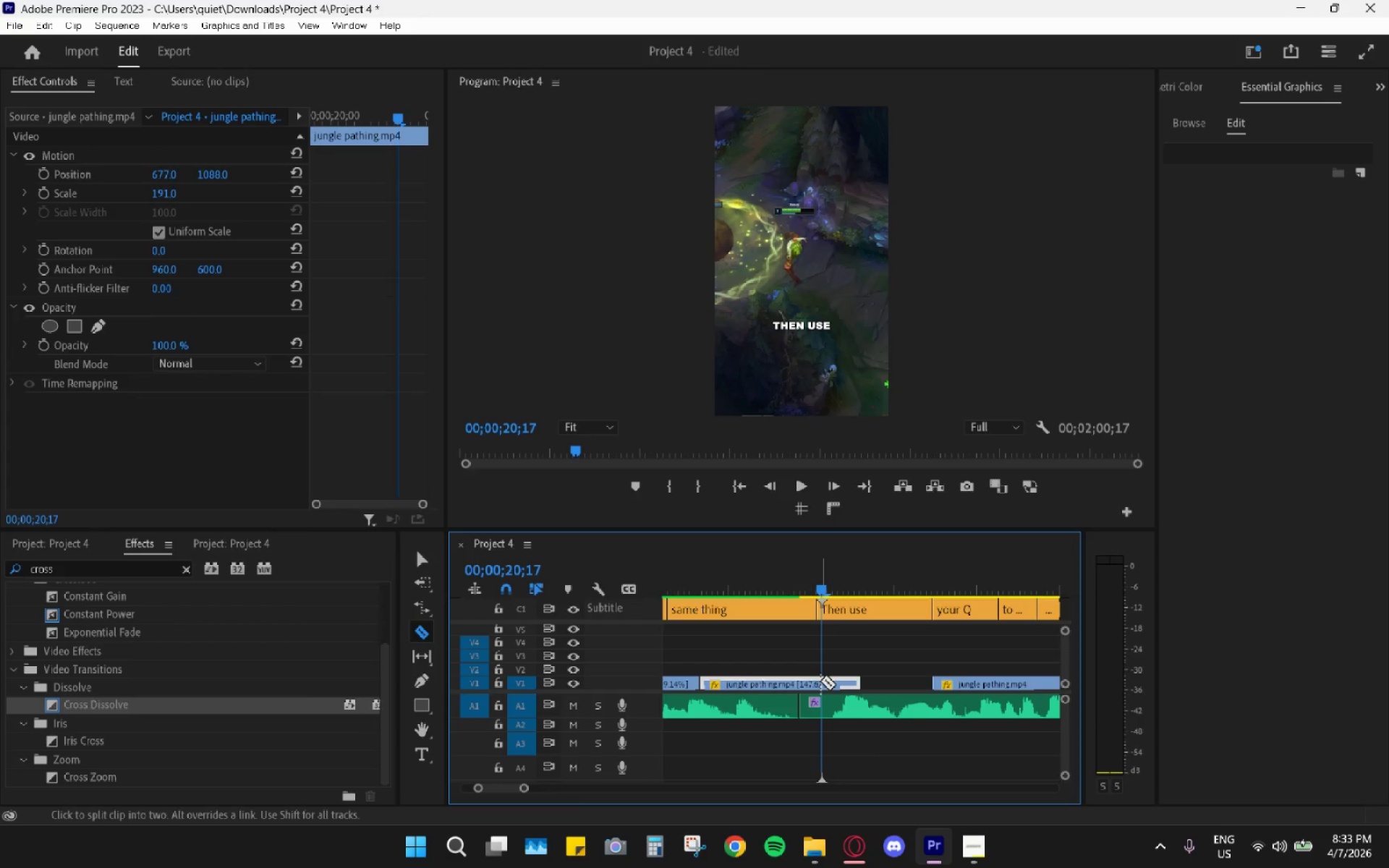 
left_click([820, 681])
 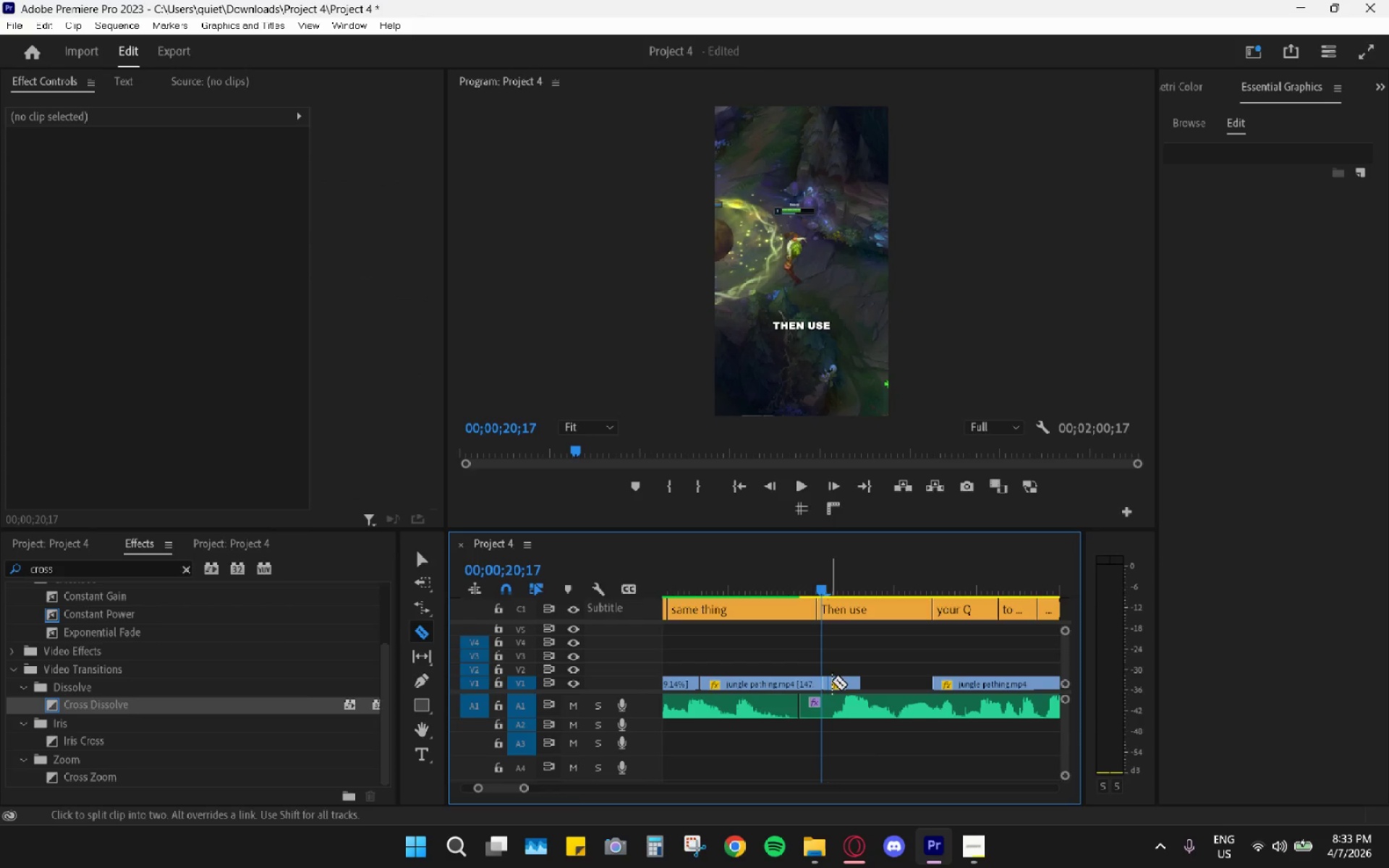 
key(V)
 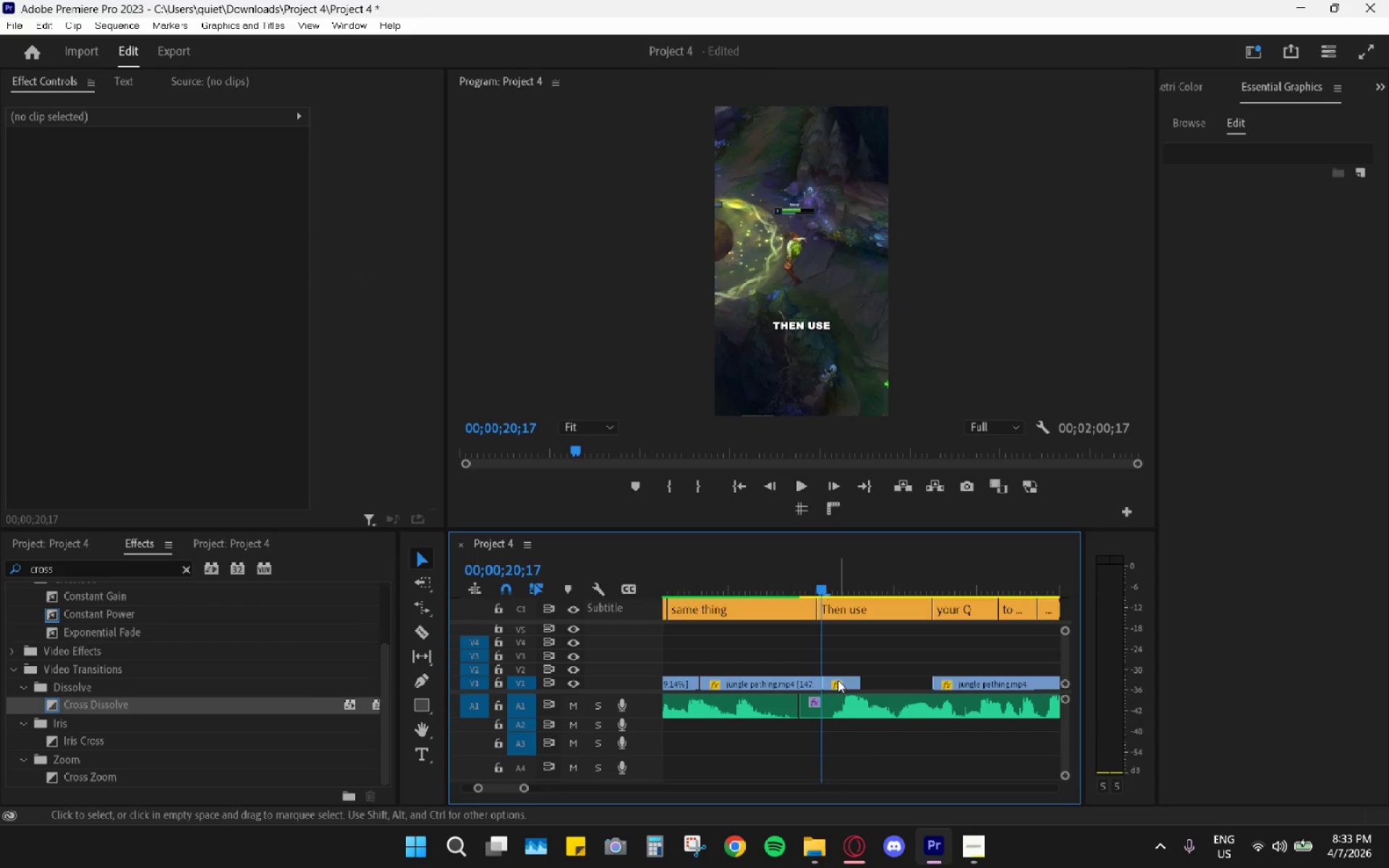 
left_click([838, 680])
 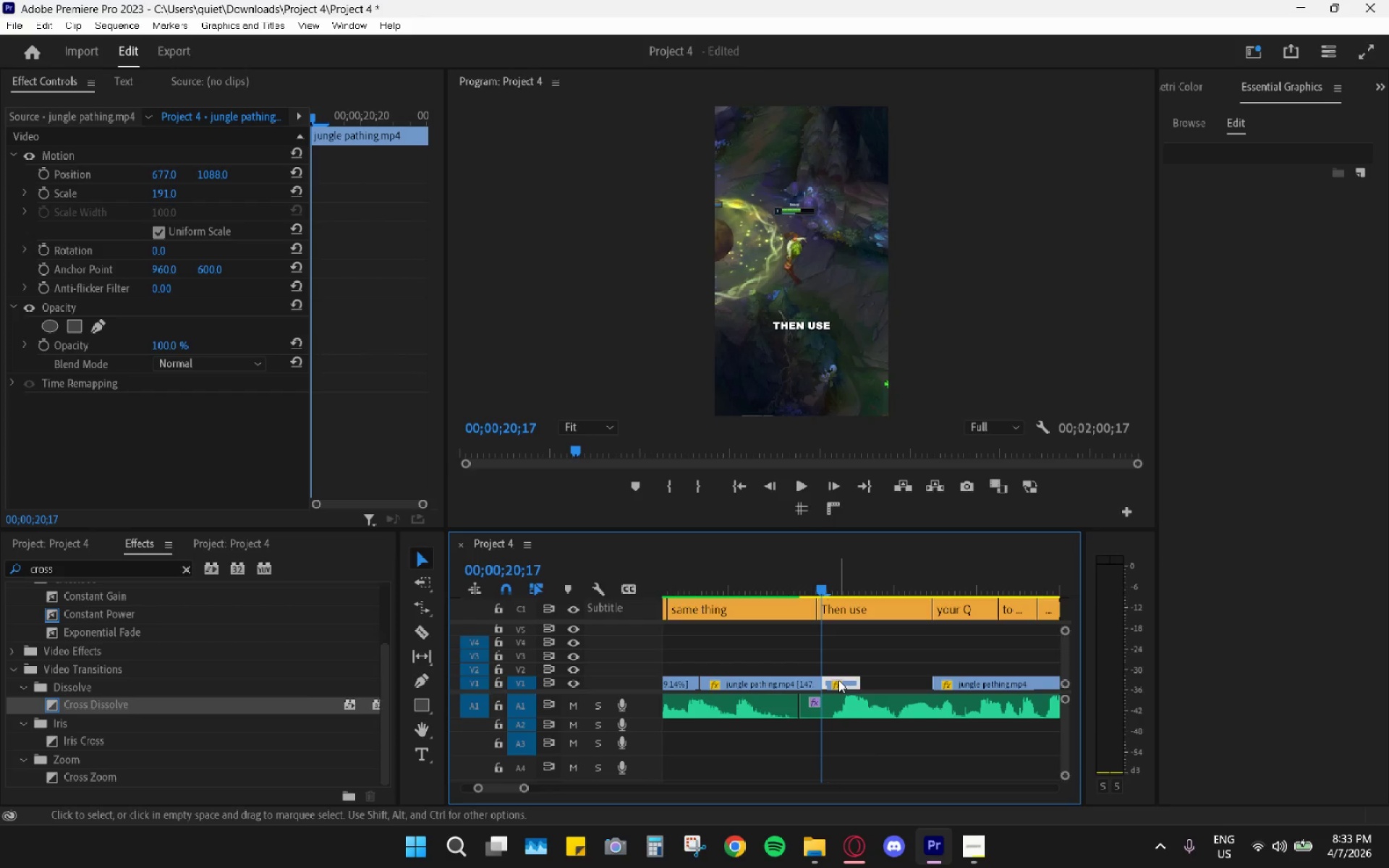 
key(H)
 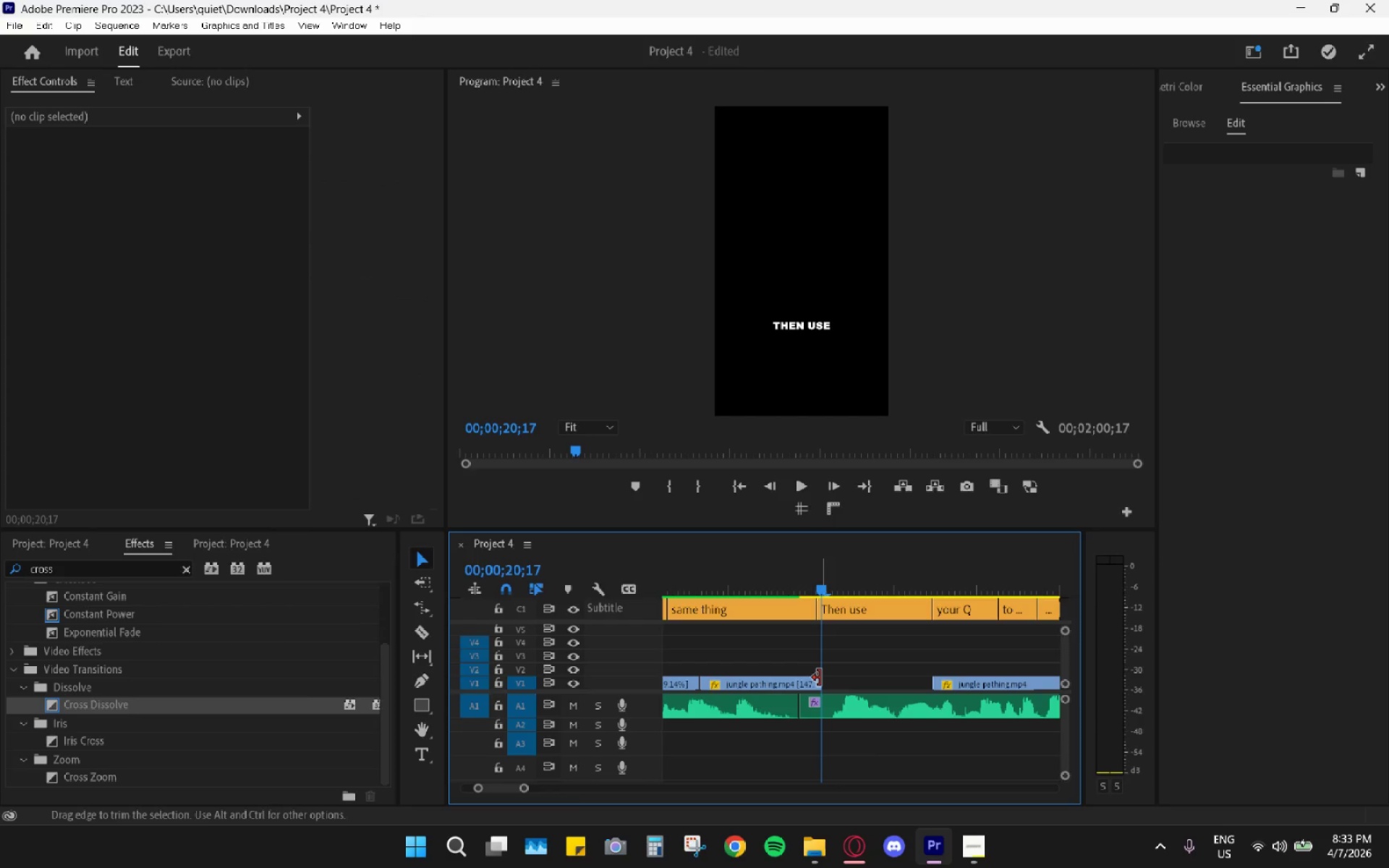 
key(R)
 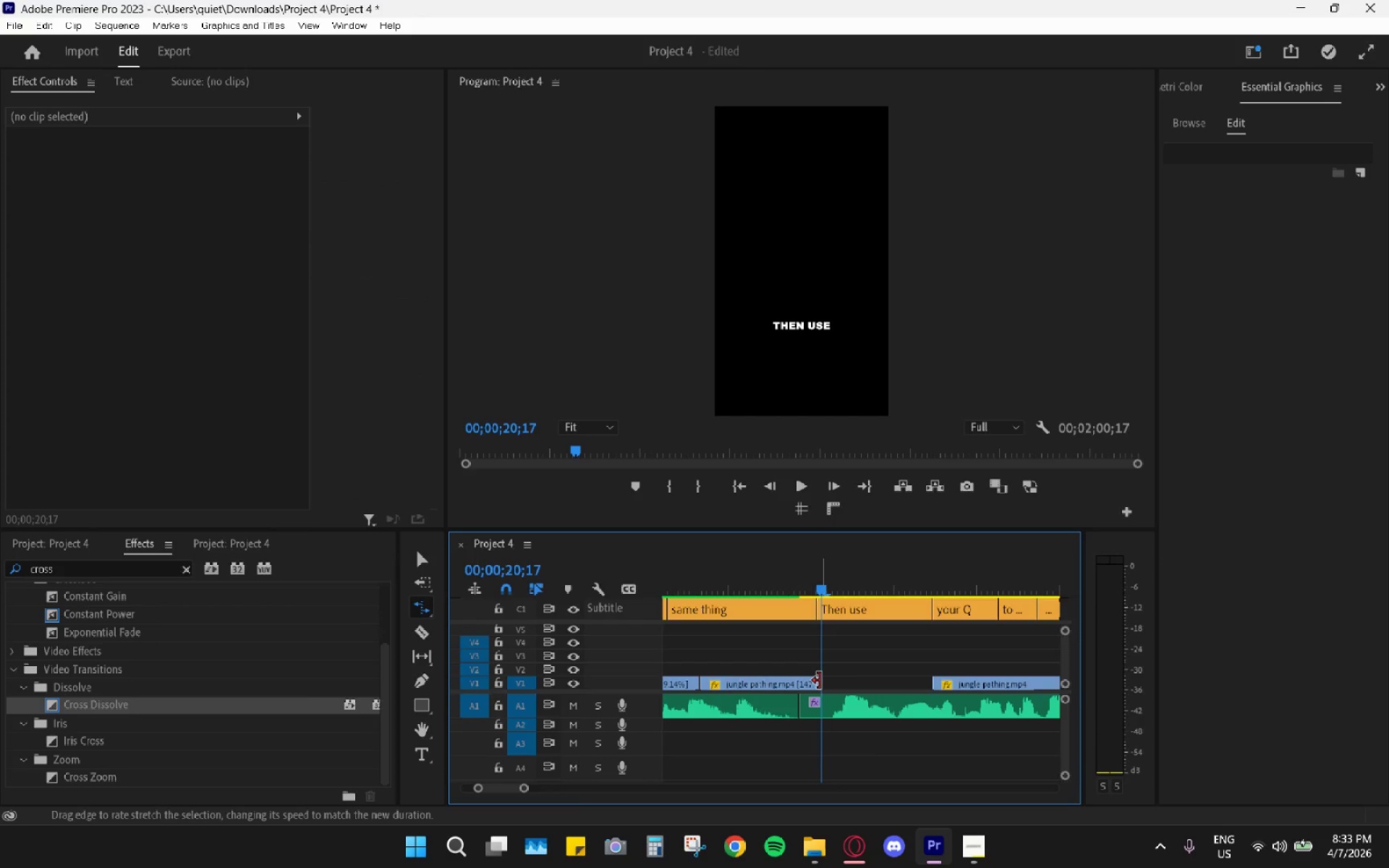 
left_click_drag(start_coordinate=[820, 682], to_coordinate=[803, 678])
 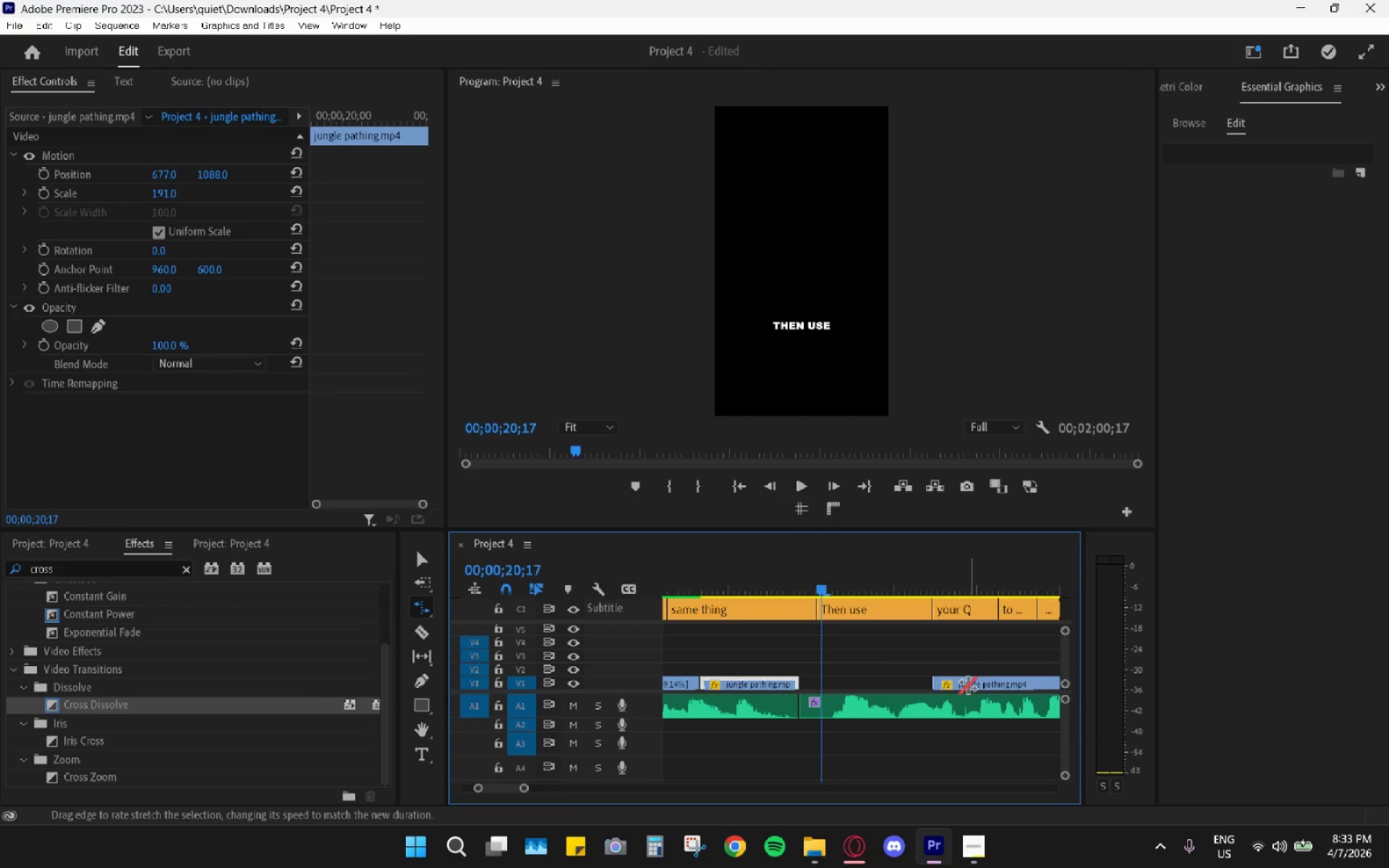 
key(V)
 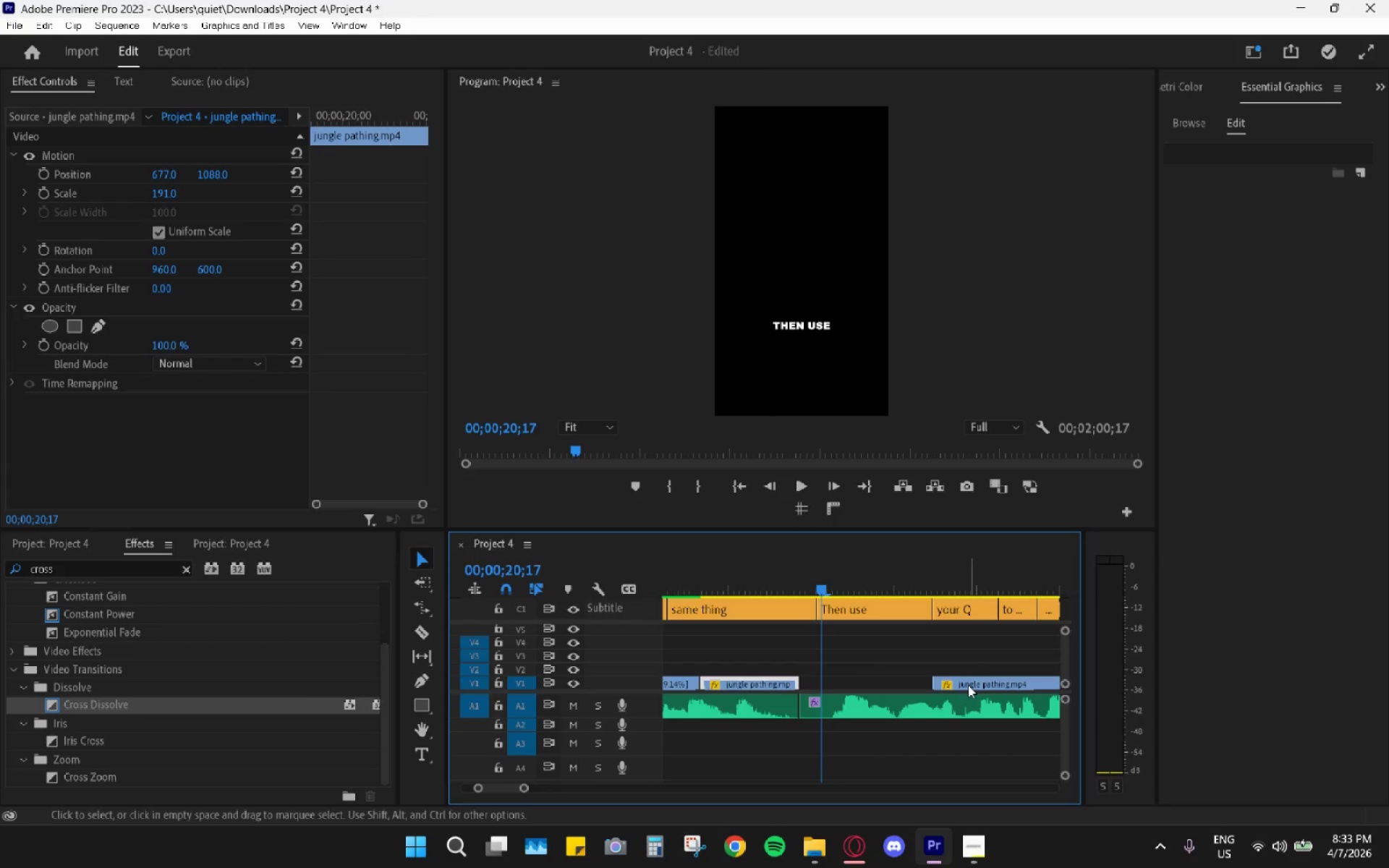 
left_click_drag(start_coordinate=[968, 685], to_coordinate=[835, 679])
 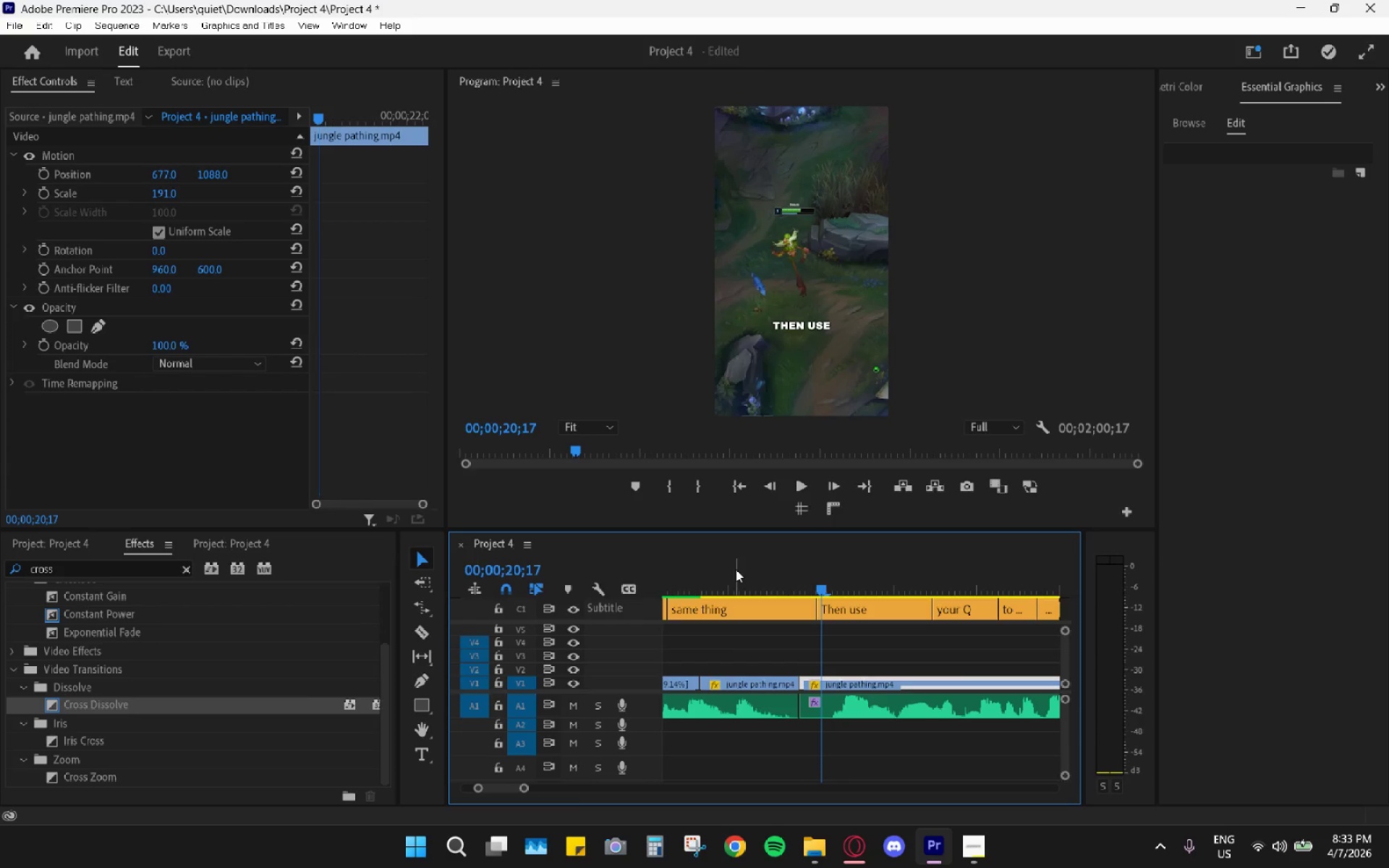 
key(Space)
 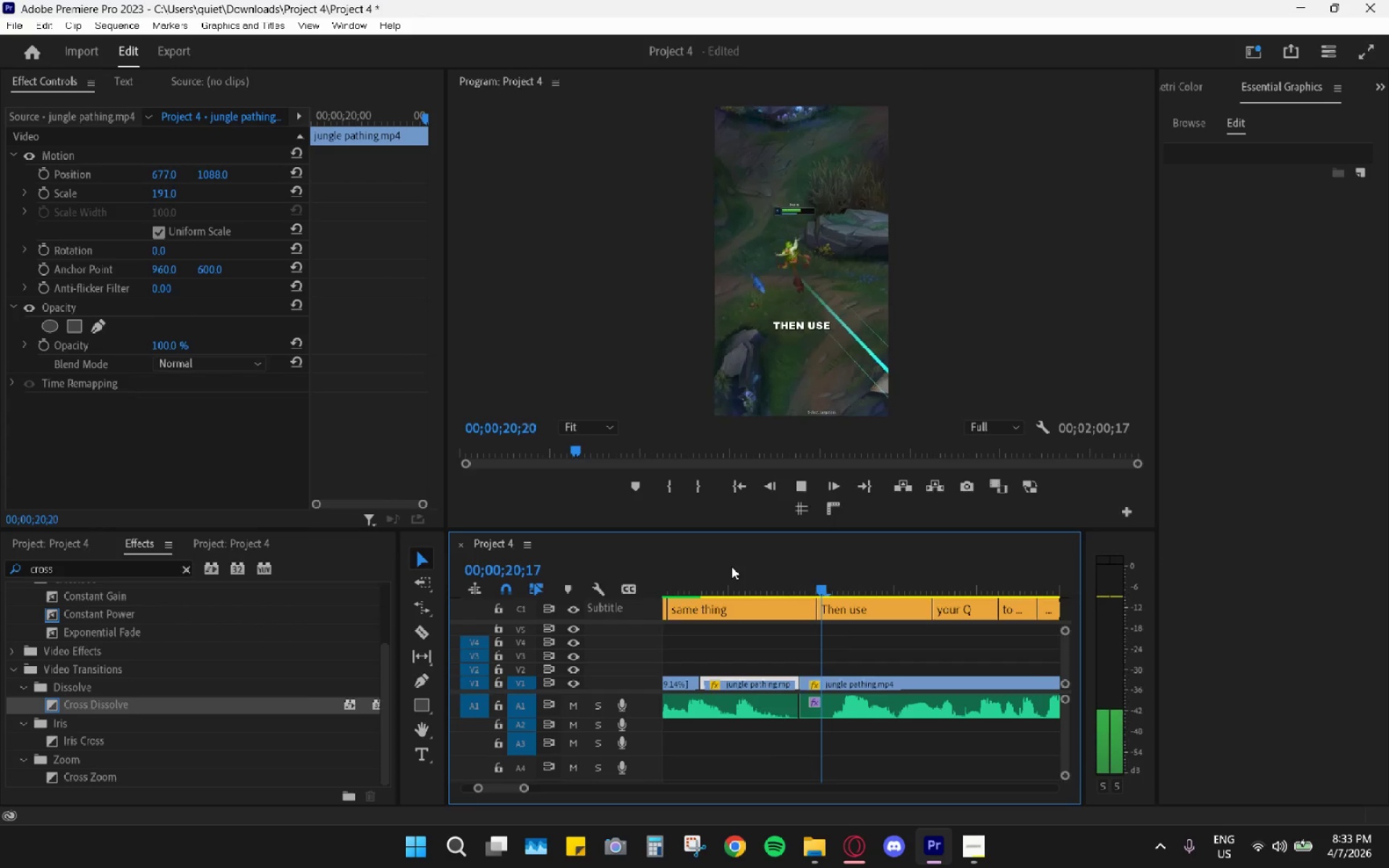 
key(Space)
 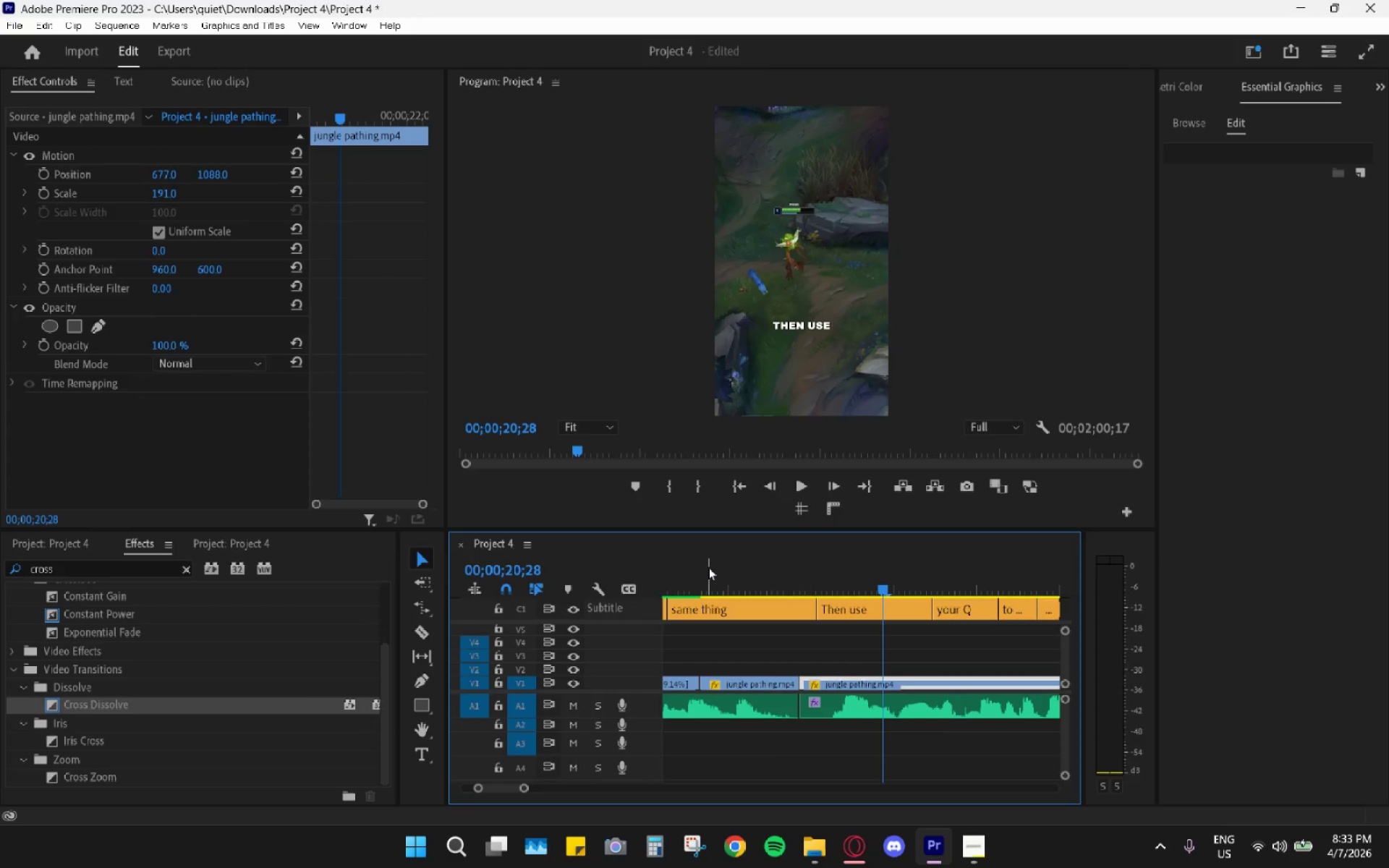 
left_click_drag(start_coordinate=[713, 570], to_coordinate=[928, 628])
 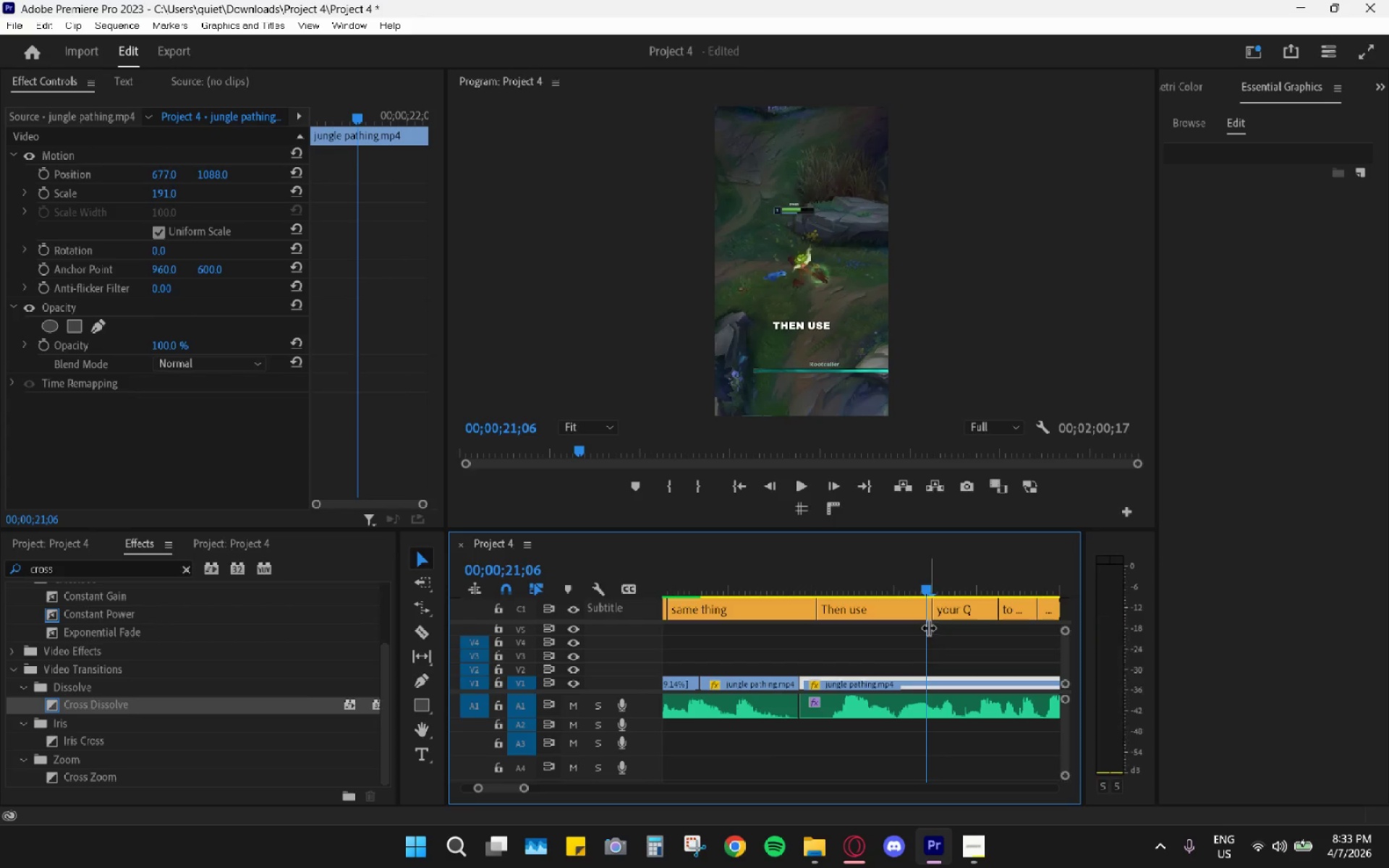 
hold_key(key=AltLeft, duration=0.64)
scroll: coordinate [907, 661], scroll_direction: down, amount: 8.0
 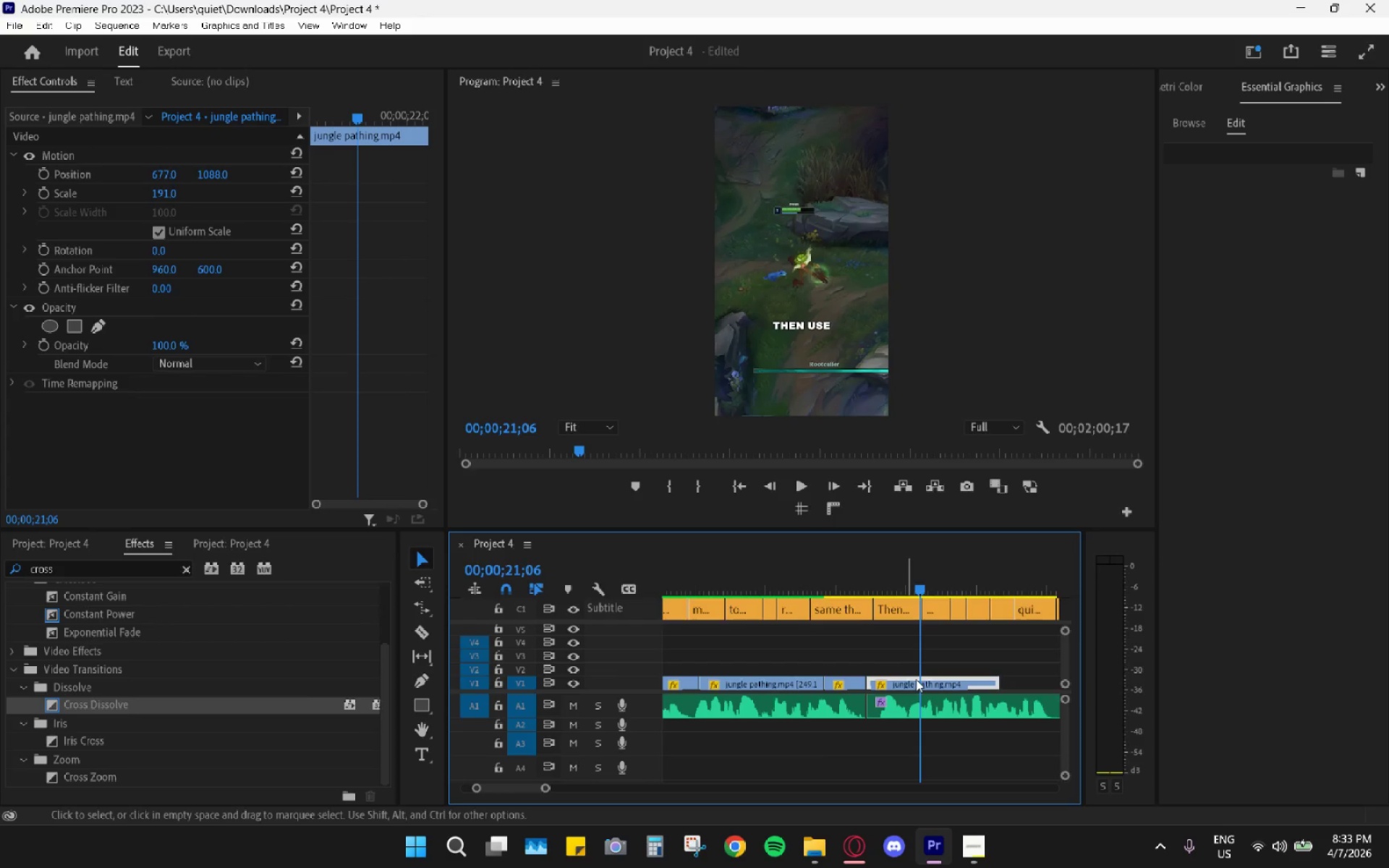 
left_click_drag(start_coordinate=[920, 679], to_coordinate=[971, 678])
 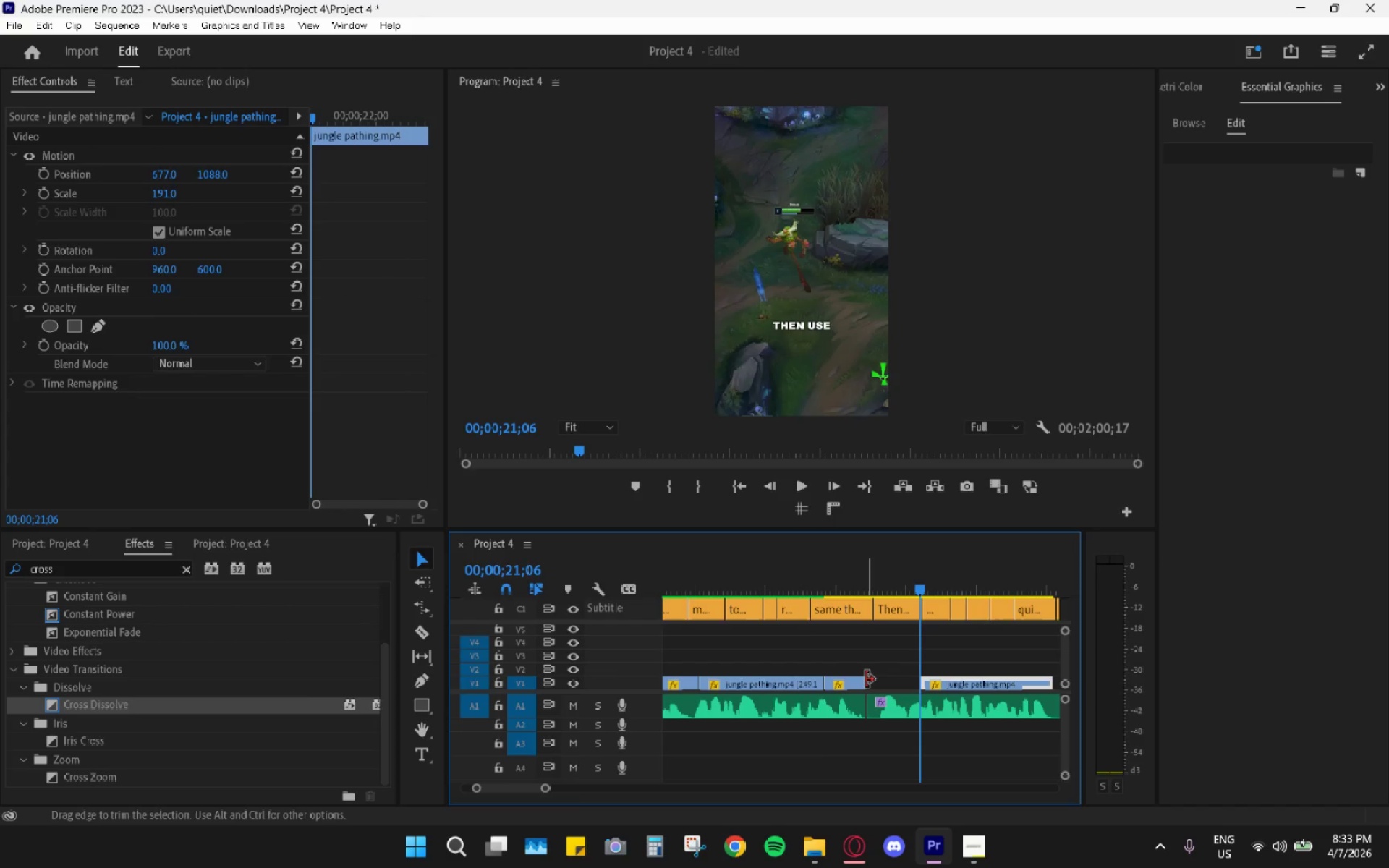 
left_click_drag(start_coordinate=[861, 678], to_coordinate=[915, 681])
 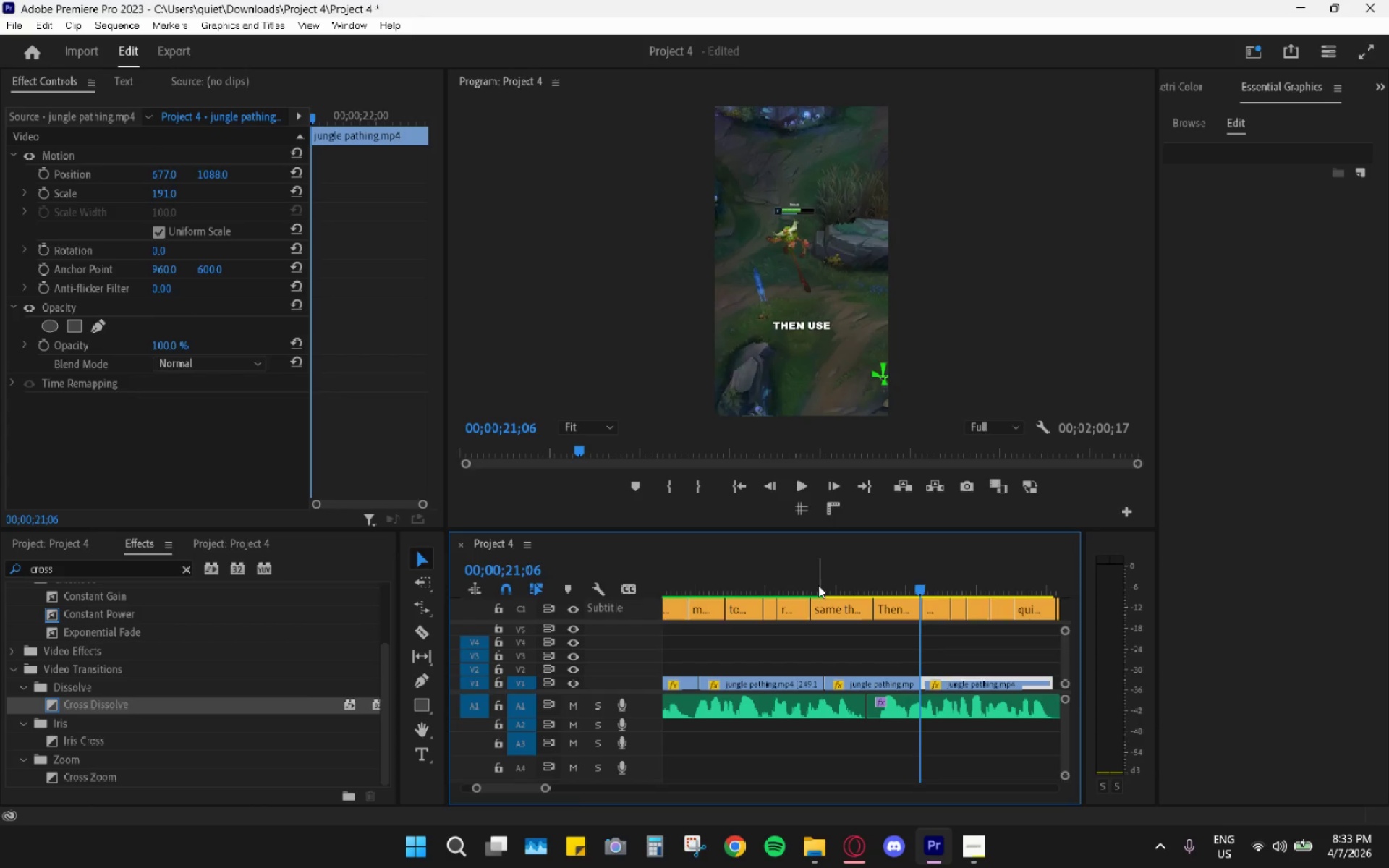 
left_click_drag(start_coordinate=[817, 583], to_coordinate=[927, 627])
 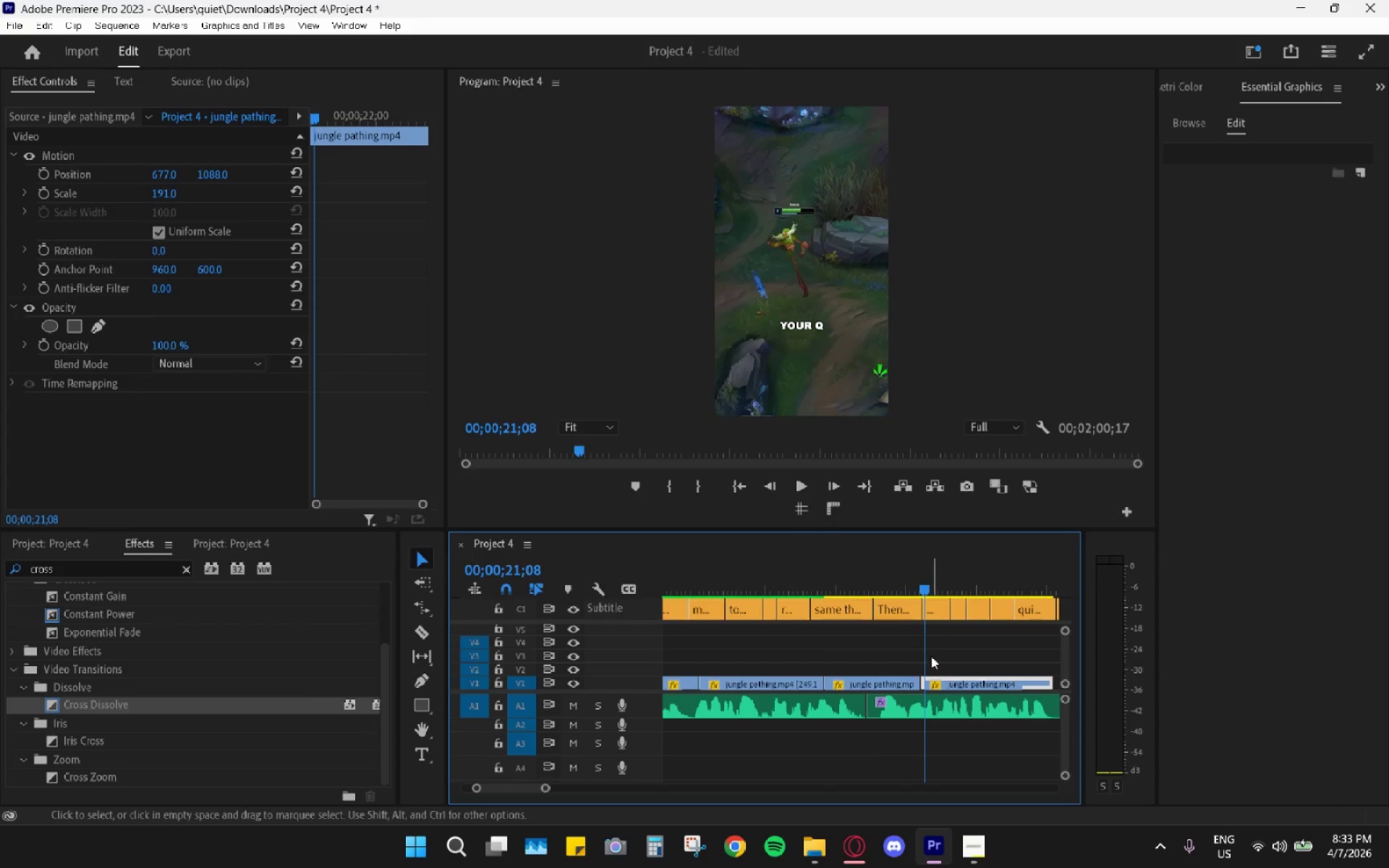 
scroll: coordinate [931, 668], scroll_direction: down, amount: 3.0
 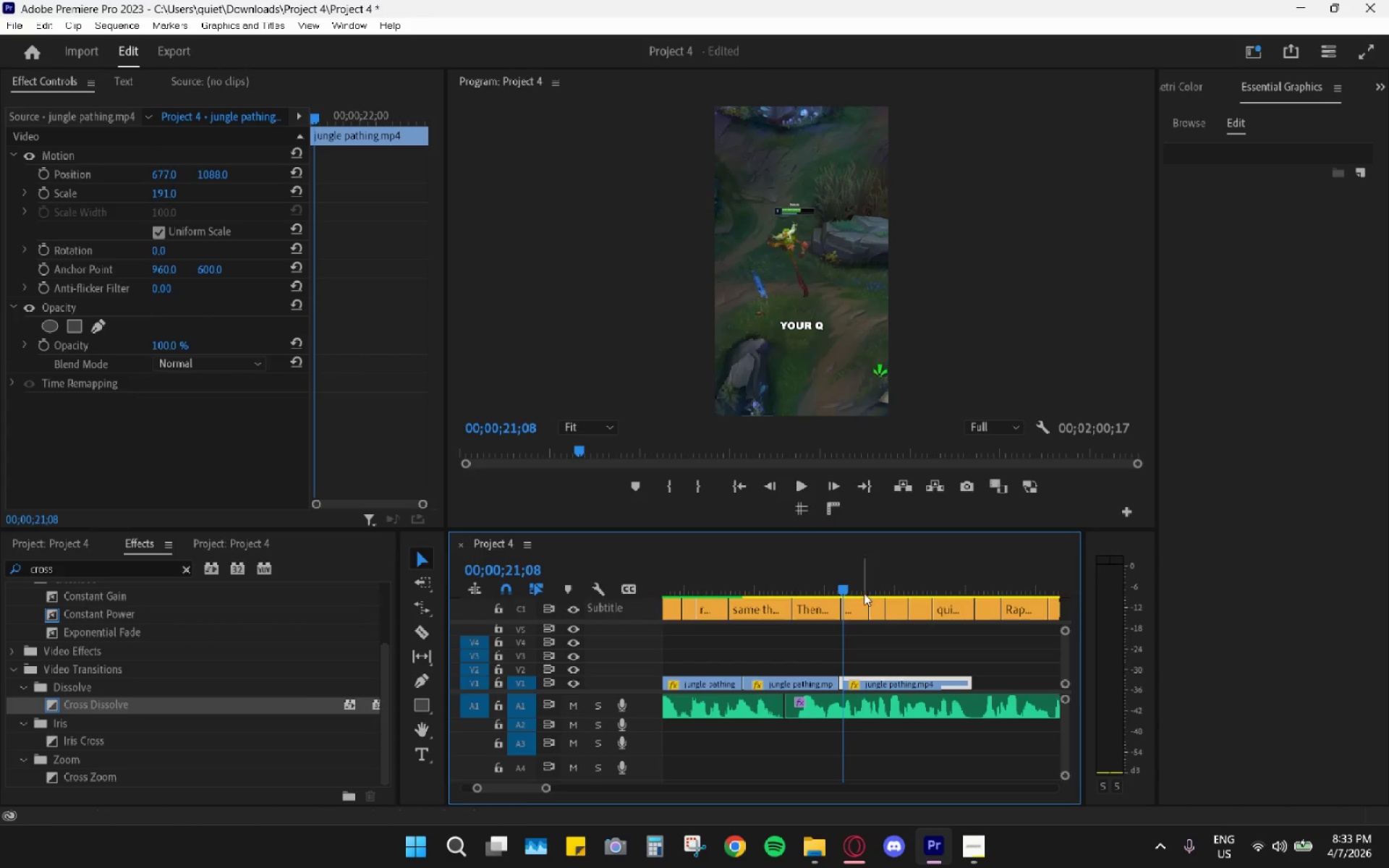 
left_click_drag(start_coordinate=[848, 580], to_coordinate=[833, 585])
 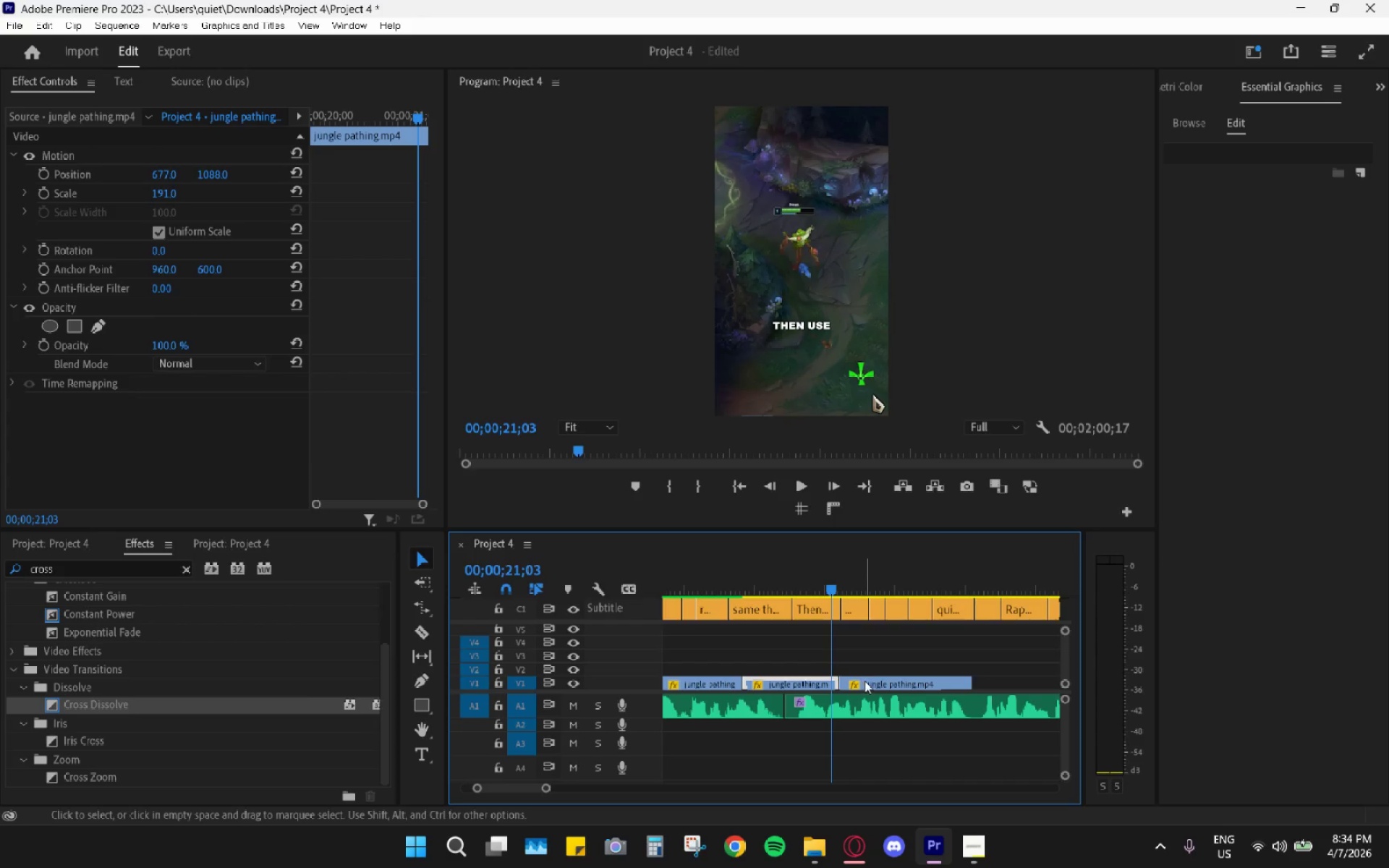 
left_click_drag(start_coordinate=[864, 684], to_coordinate=[913, 684])
 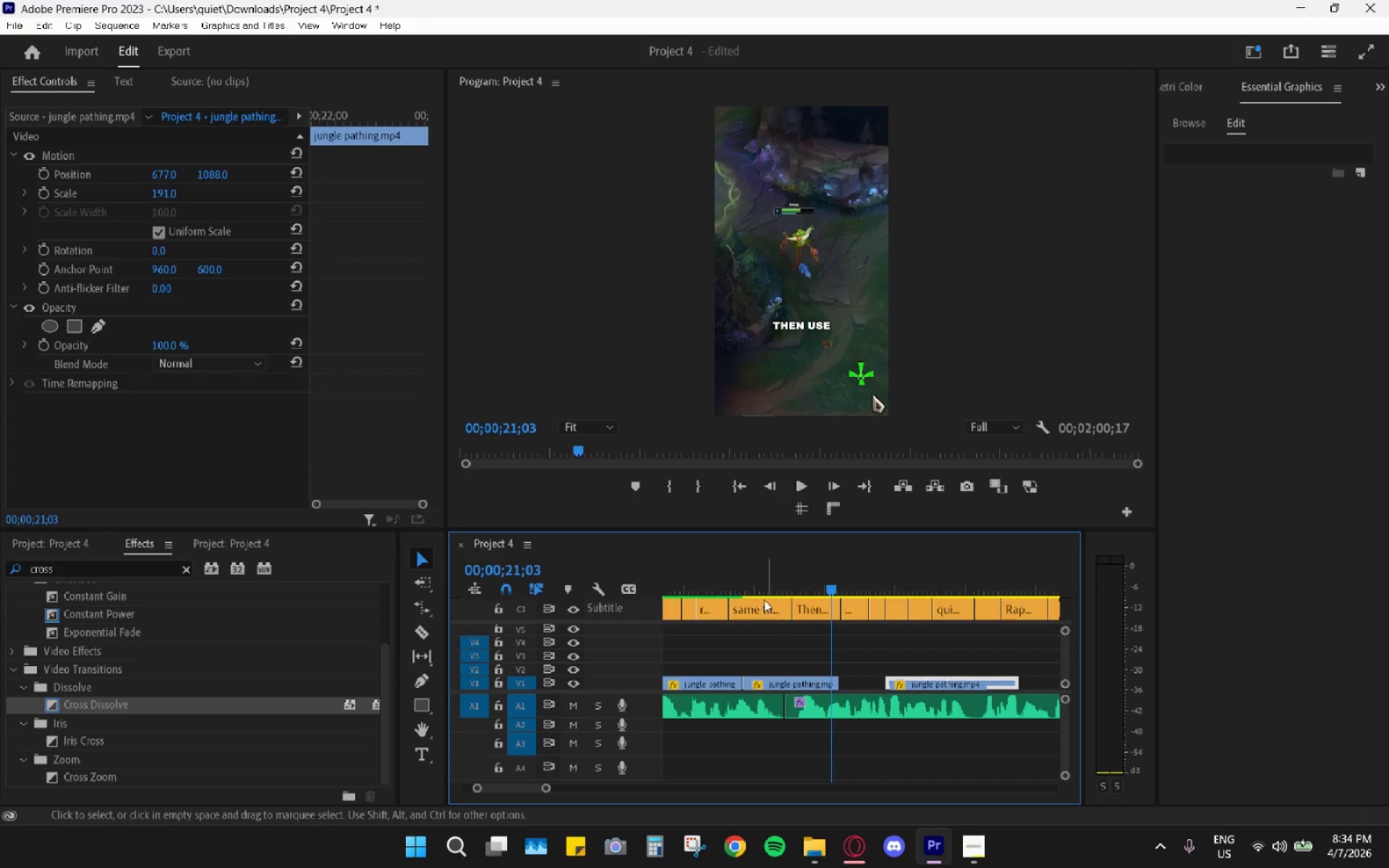 
left_click_drag(start_coordinate=[753, 590], to_coordinate=[995, 647])
 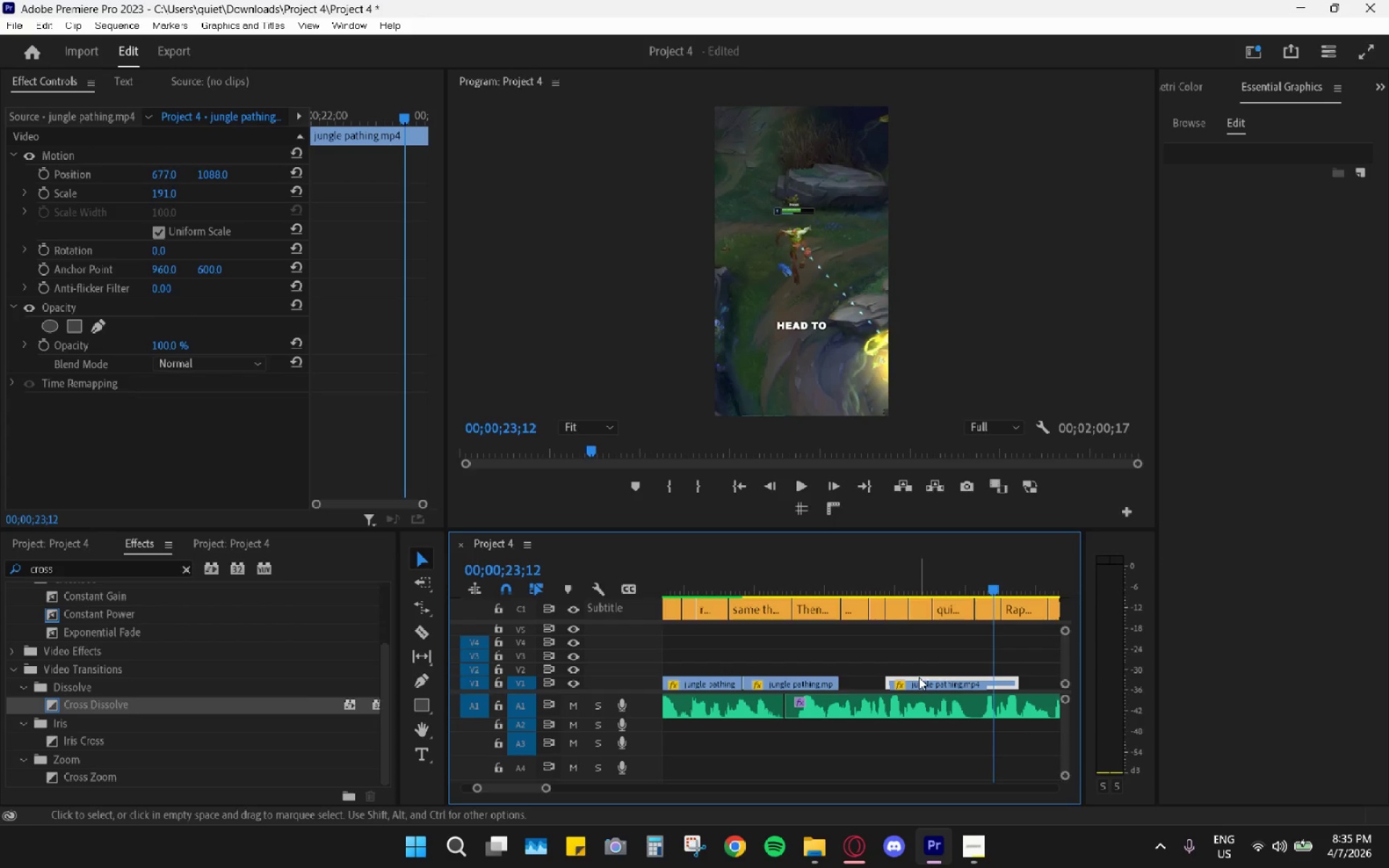 
wait(65.14)
 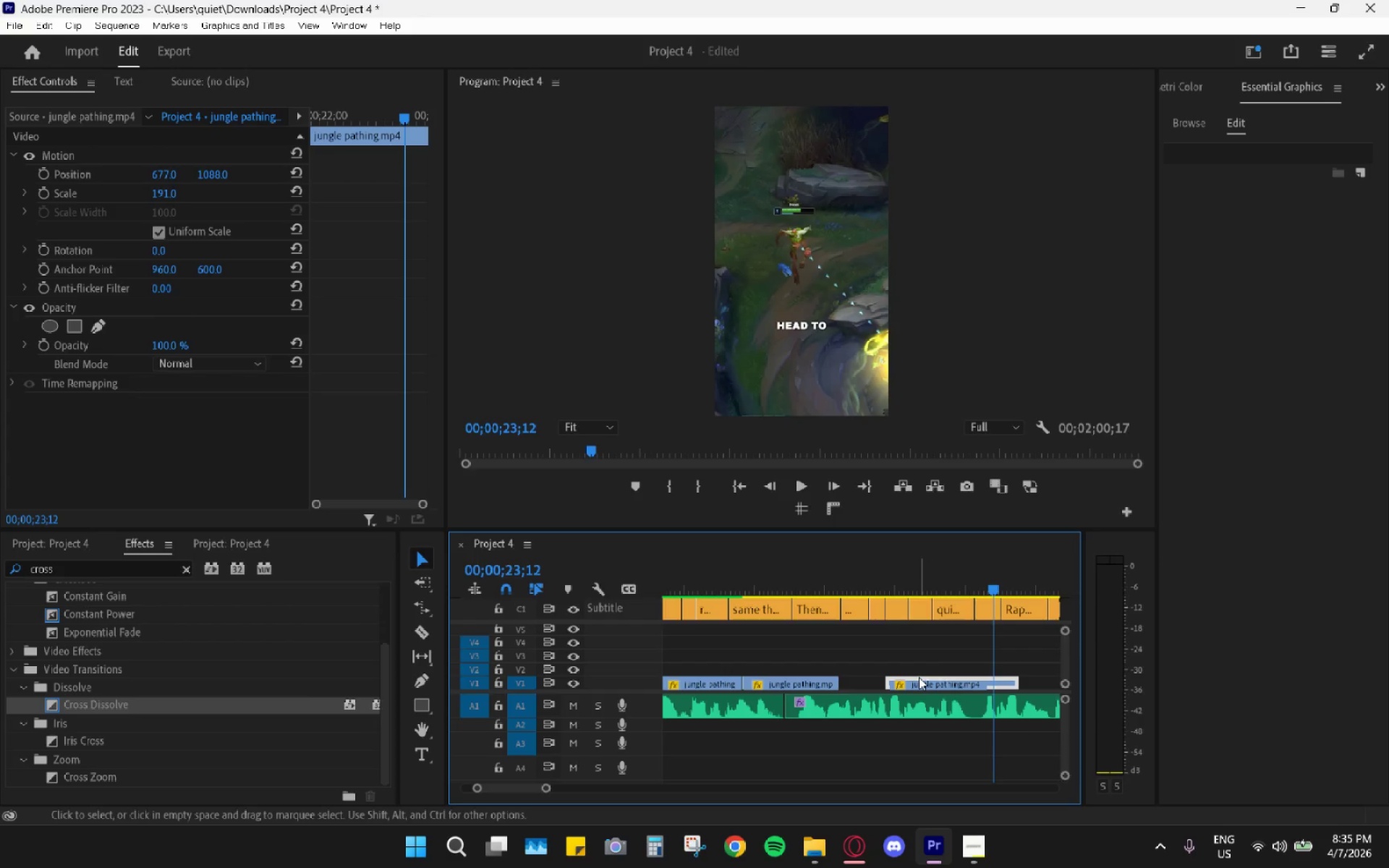 
left_click_drag(start_coordinate=[700, 580], to_coordinate=[689, 576])
 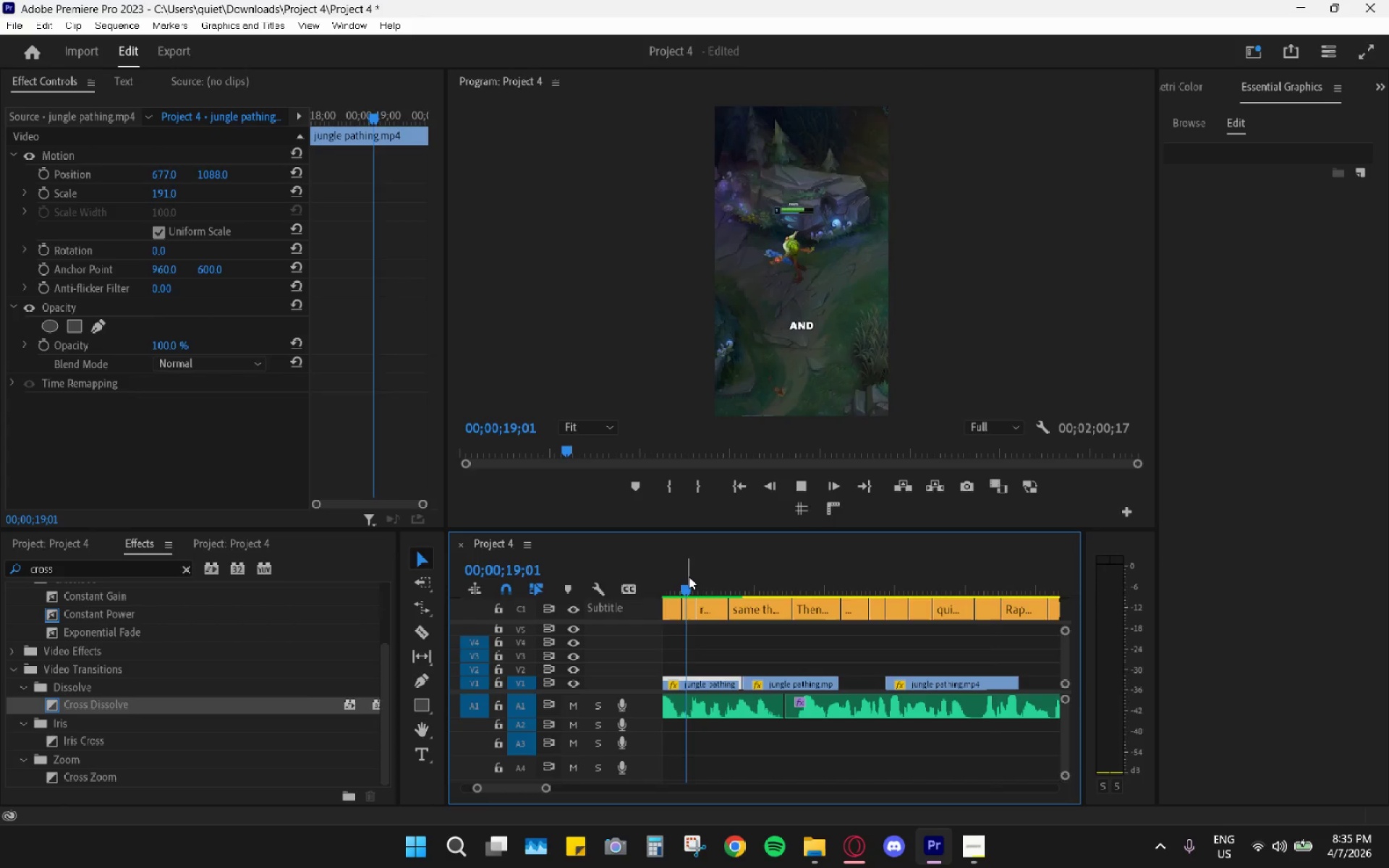 
key(Space)
 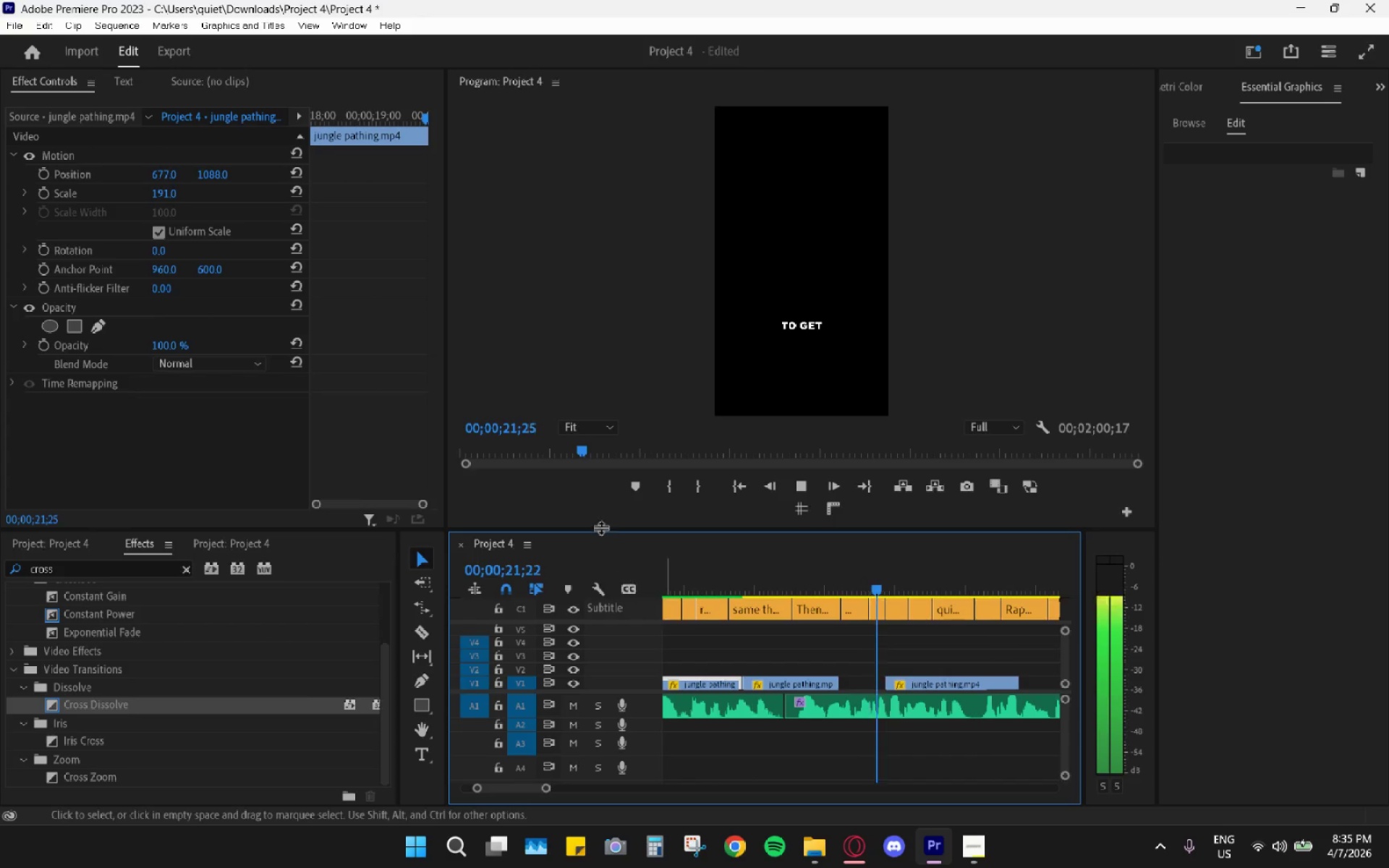 
key(Space)
 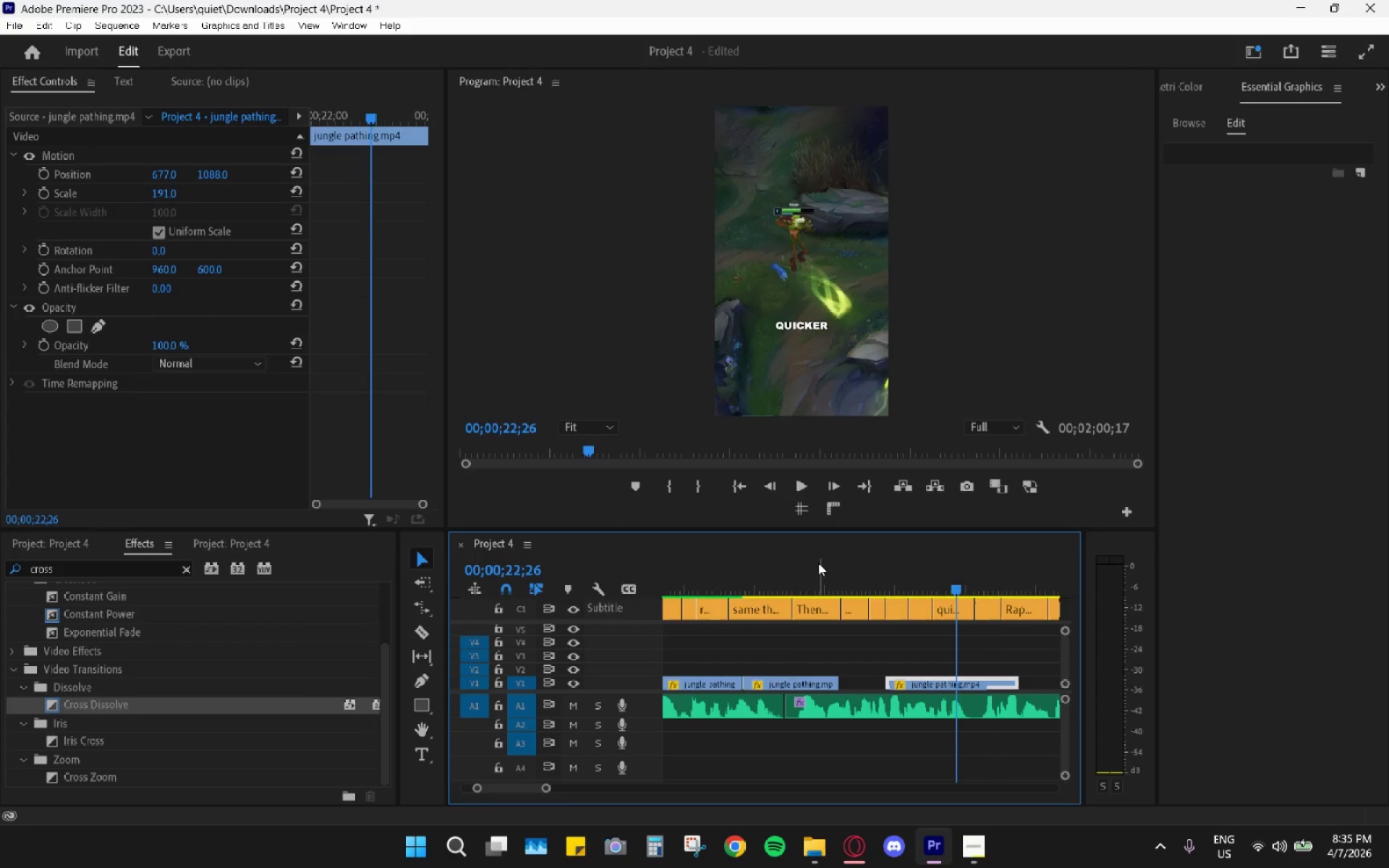 
left_click_drag(start_coordinate=[816, 564], to_coordinate=[719, 575])
 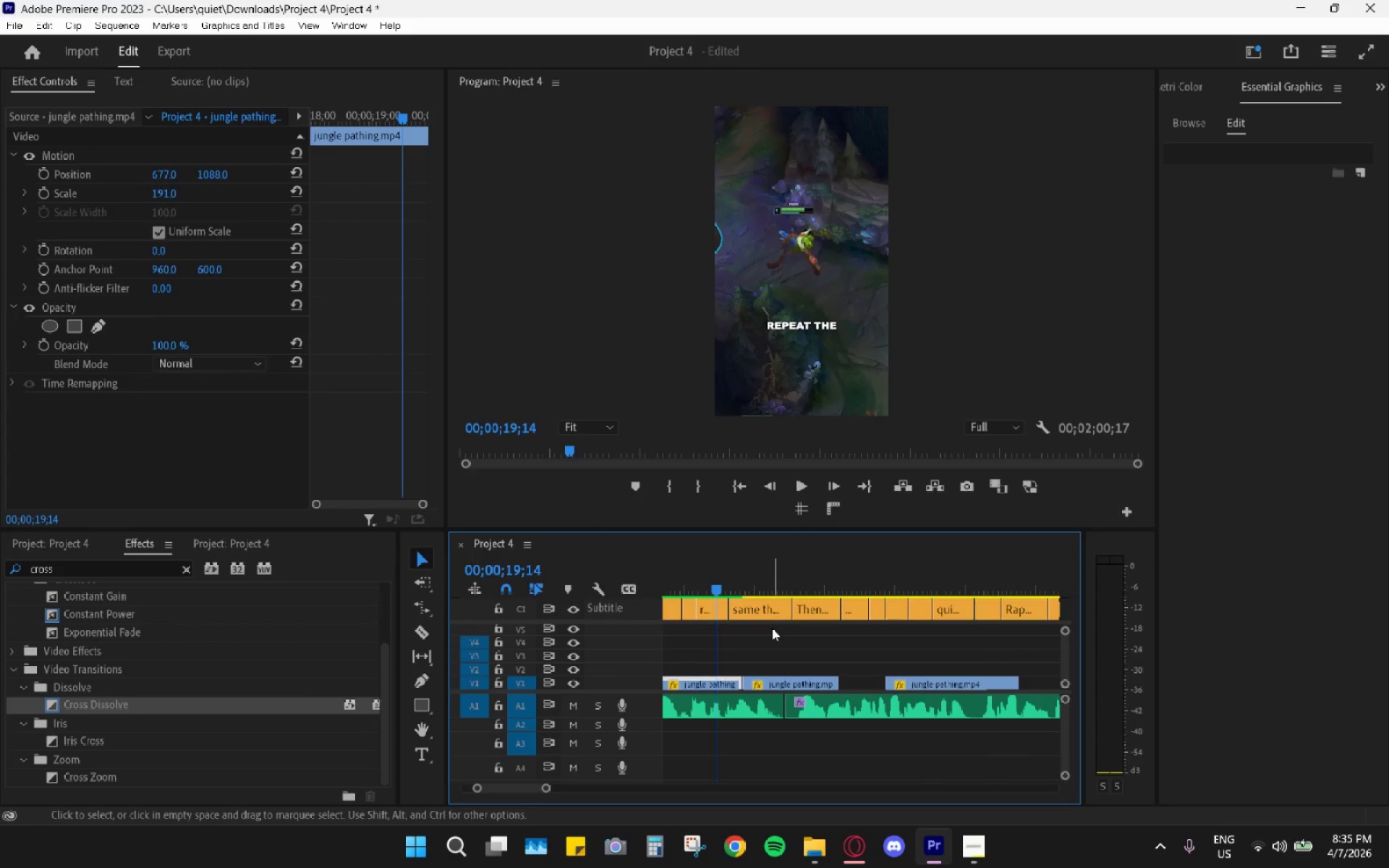 
scroll: coordinate [772, 628], scroll_direction: up, amount: 2.0
 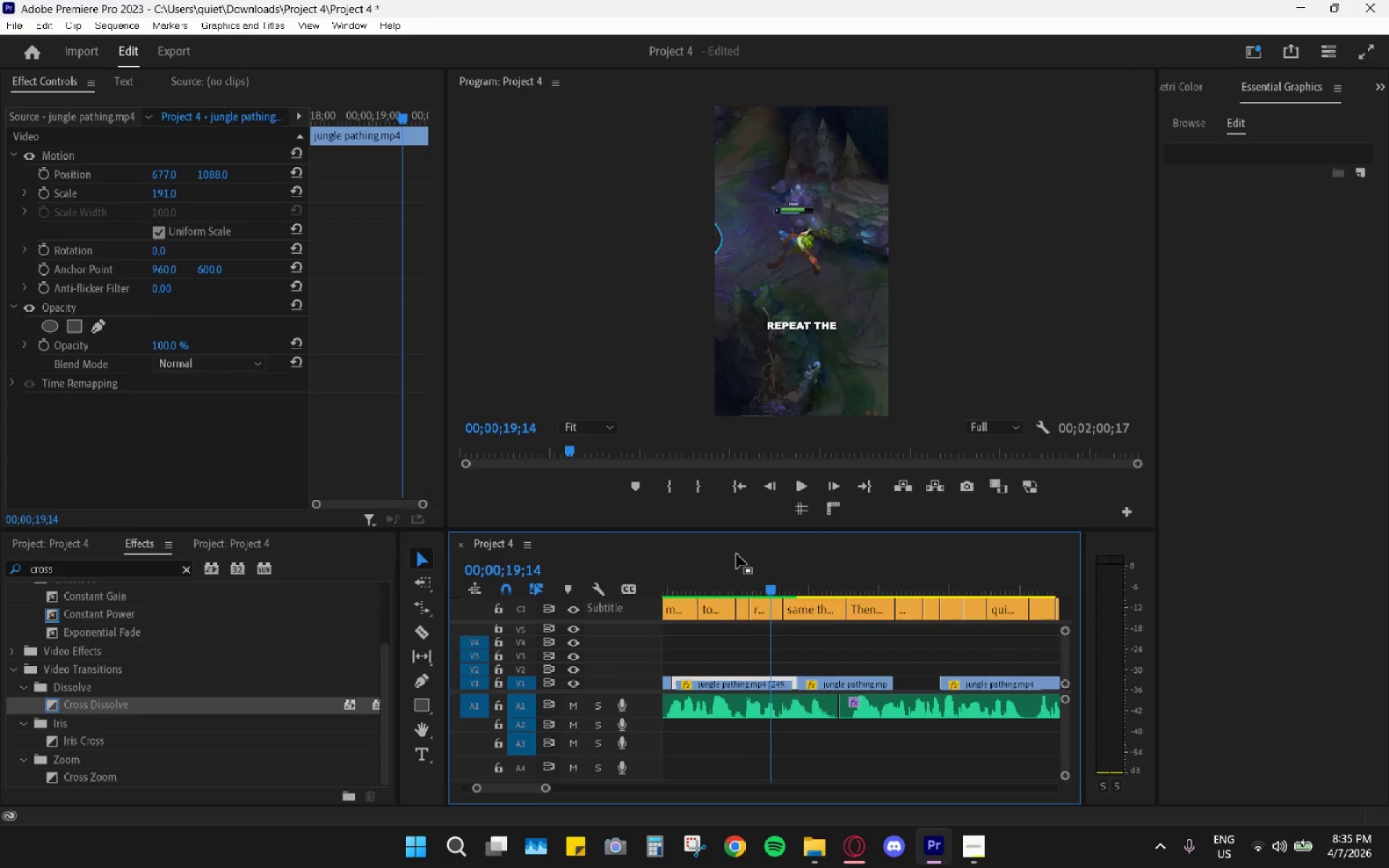 
left_click_drag(start_coordinate=[727, 581], to_coordinate=[679, 553])
 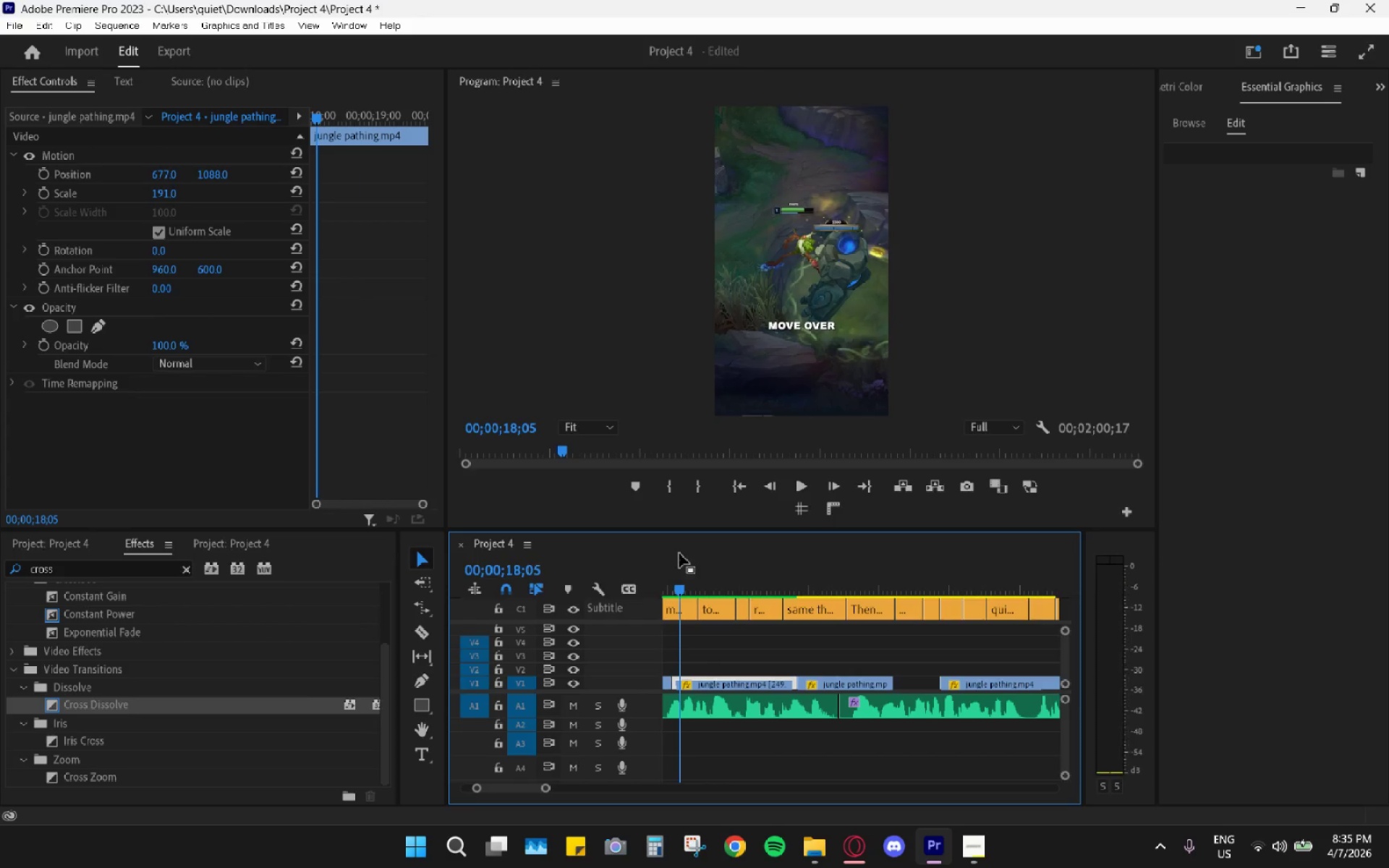 
key(Space)
 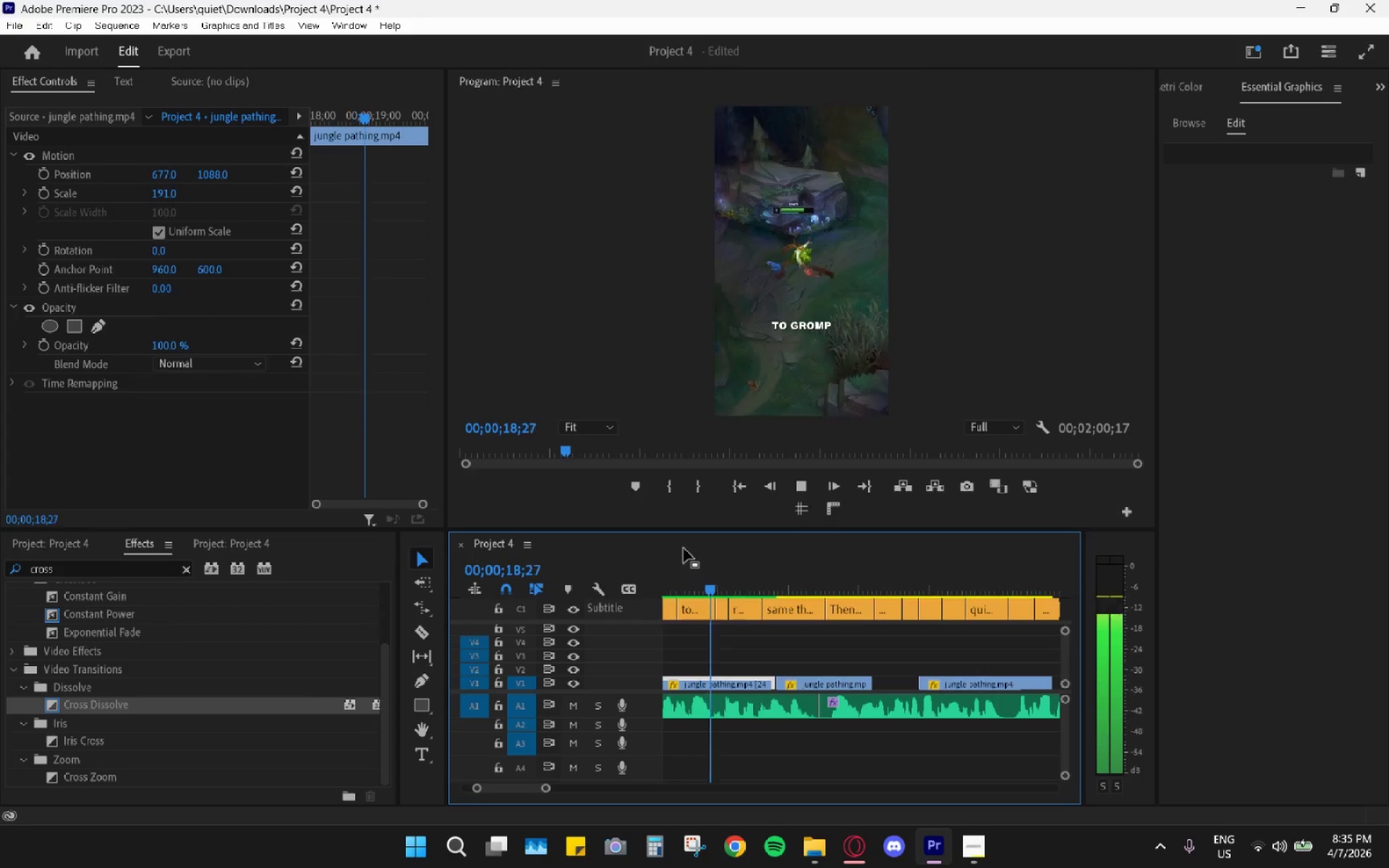 
key(Space)
 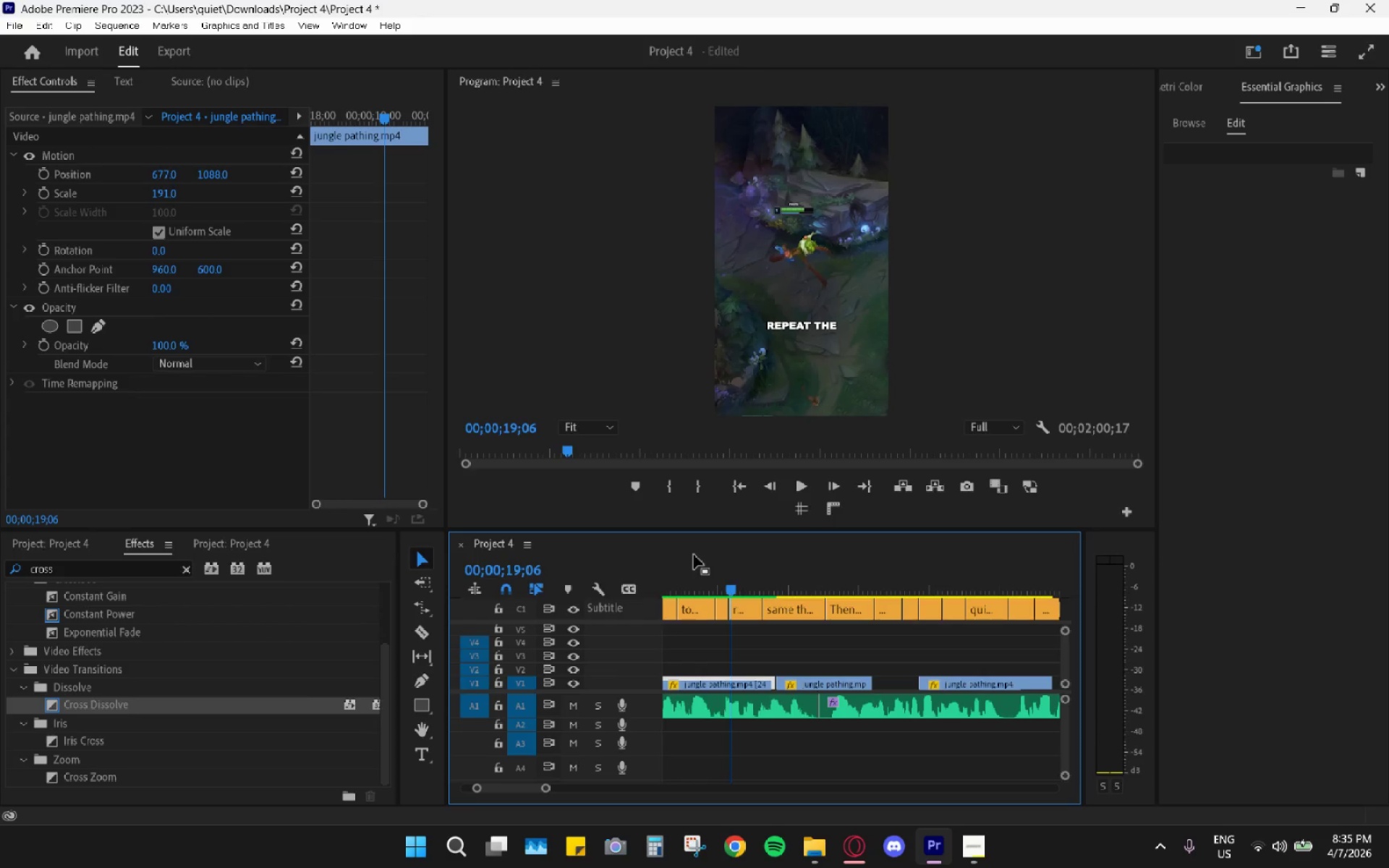 
left_click_drag(start_coordinate=[696, 556], to_coordinate=[723, 561])
 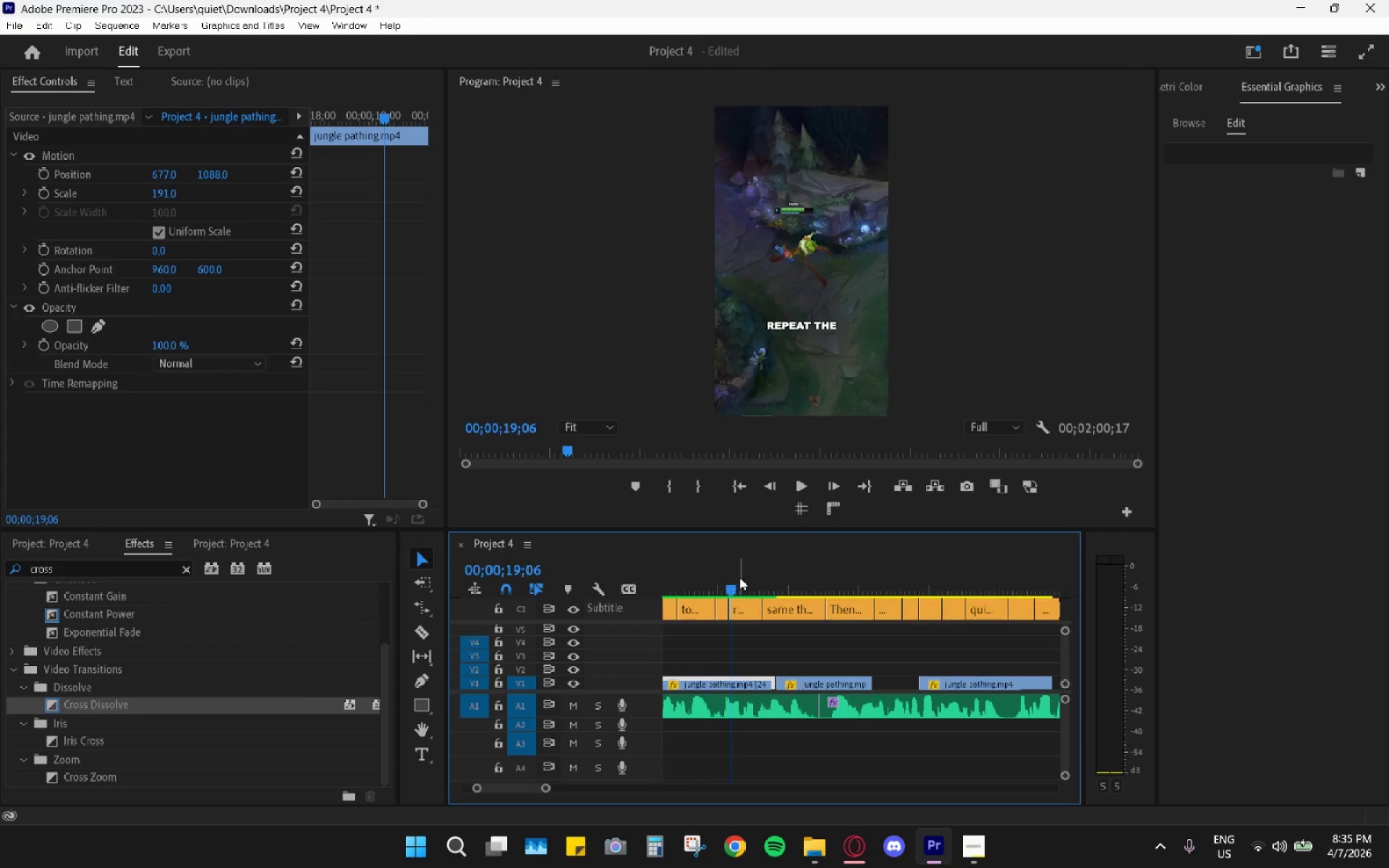 
left_click_drag(start_coordinate=[738, 577], to_coordinate=[763, 584])
 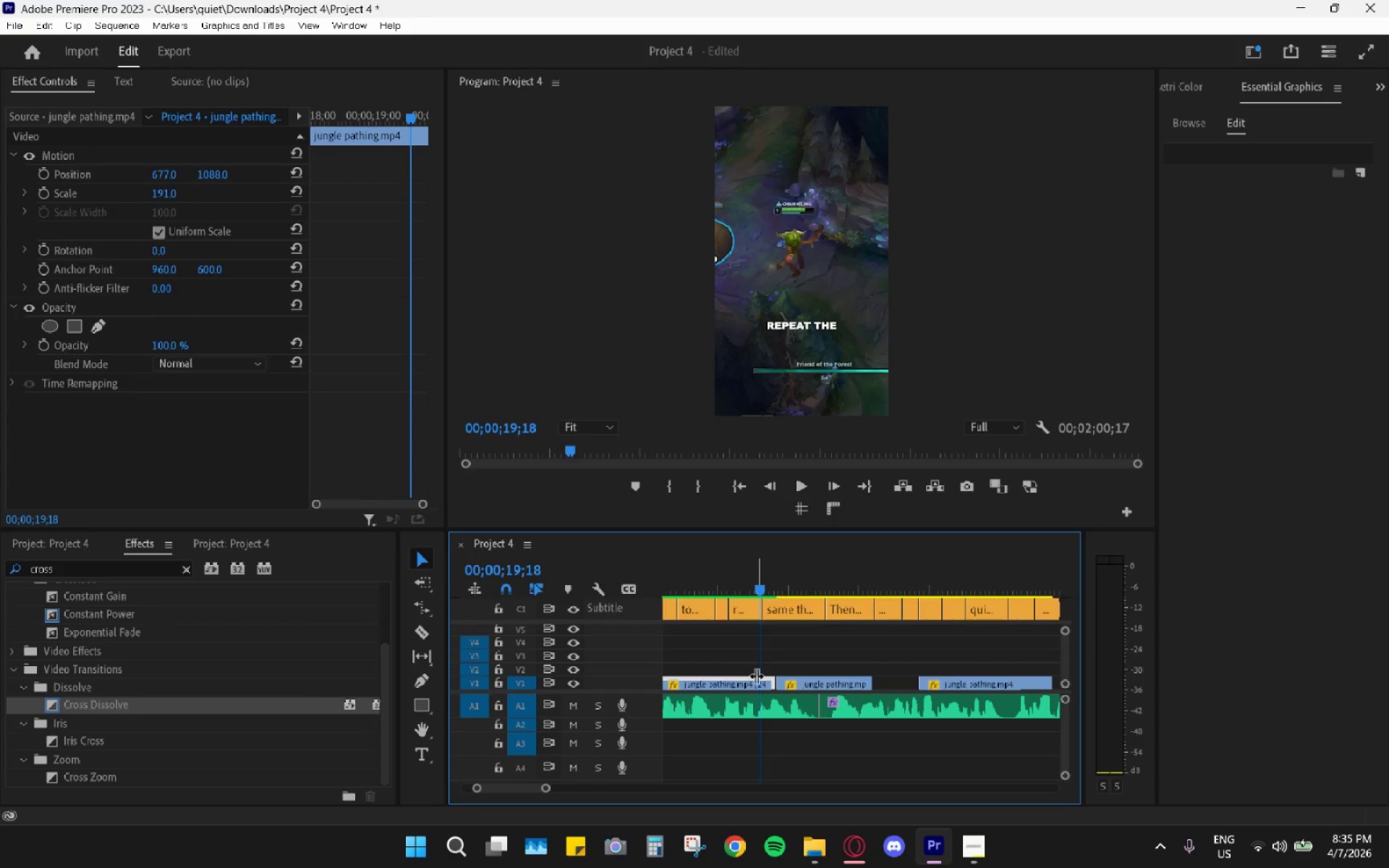 
key(C)
 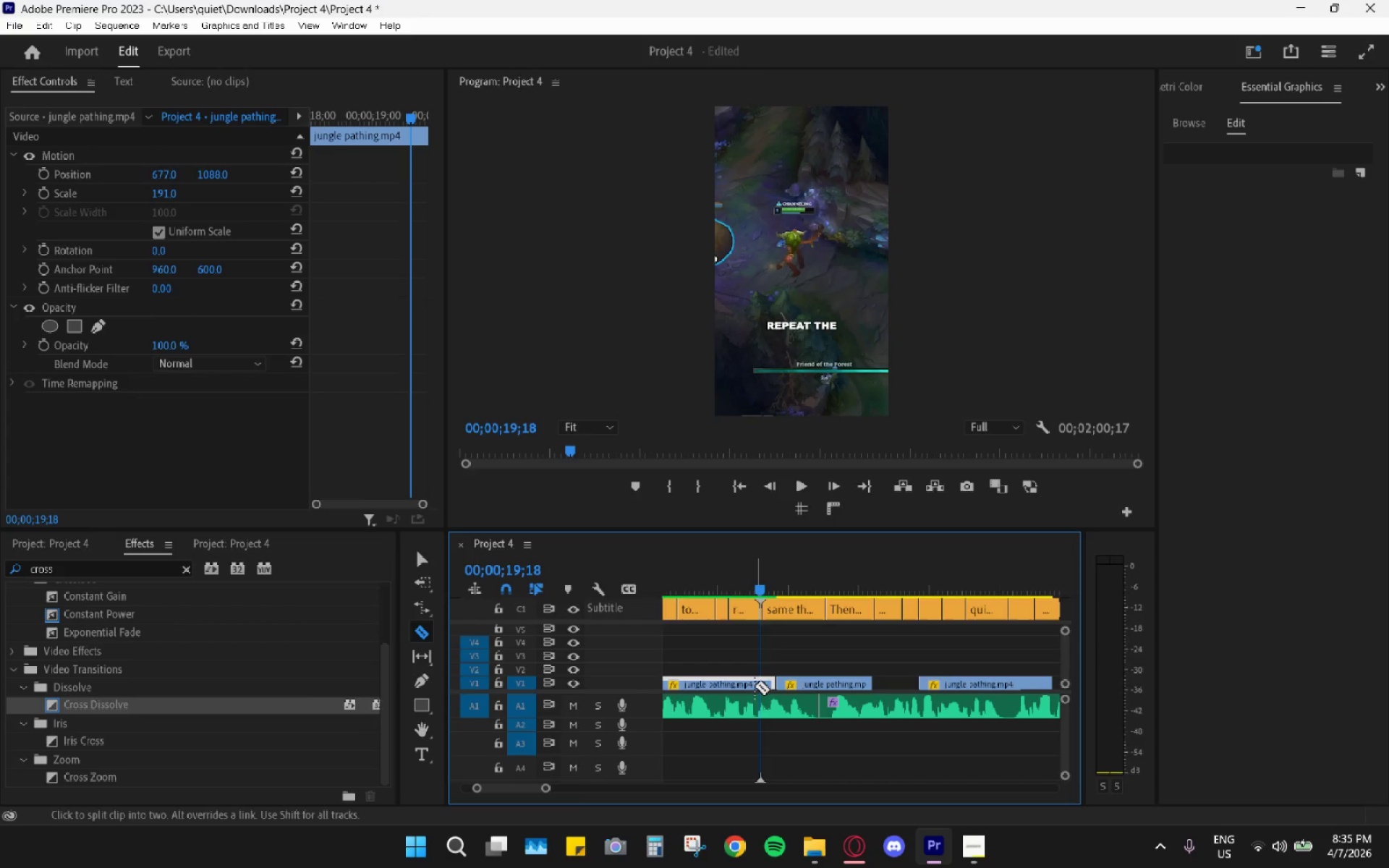 
left_click([759, 684])
 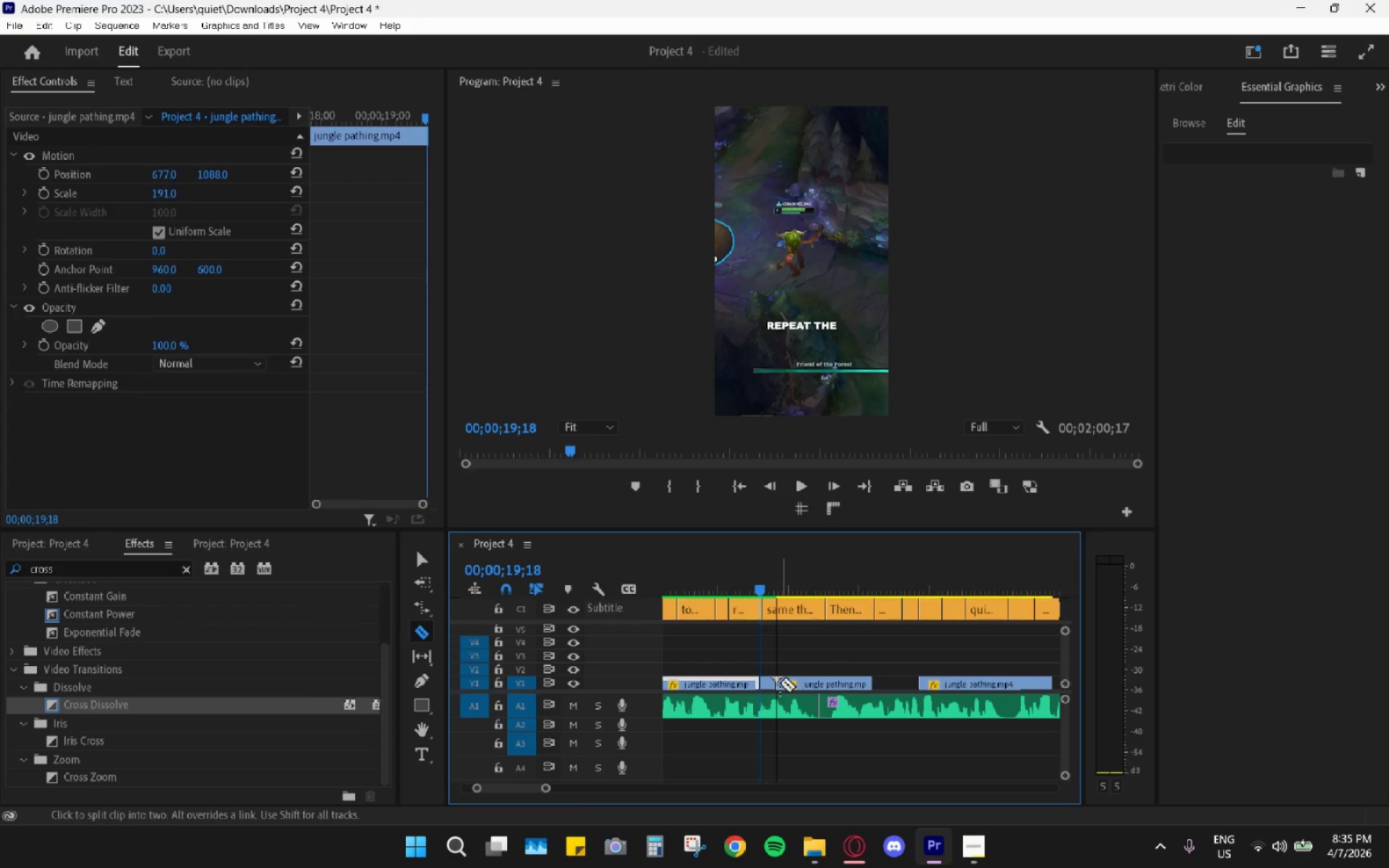 
key(V)
 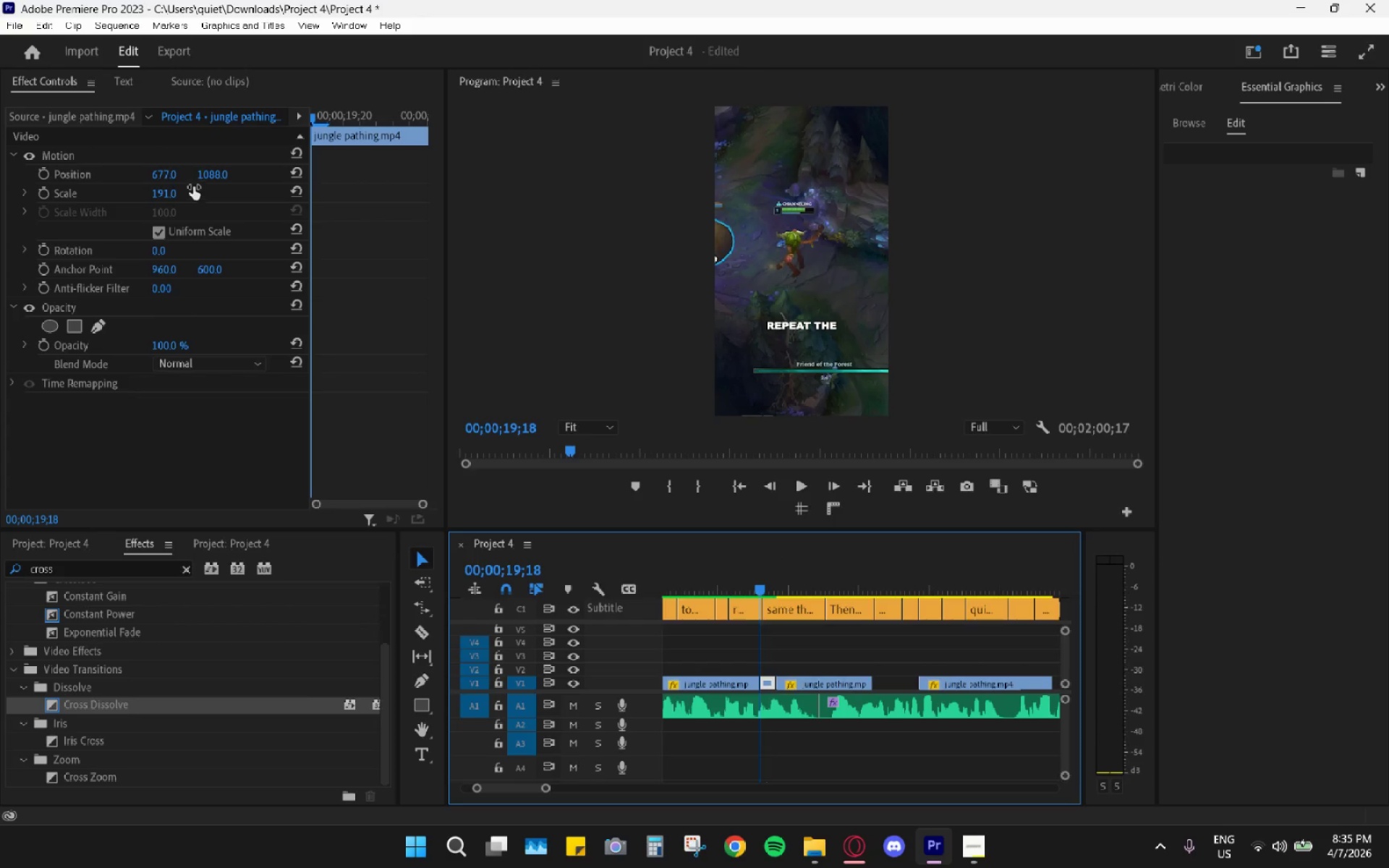 
left_click_drag(start_coordinate=[169, 179], to_coordinate=[519, 204])
 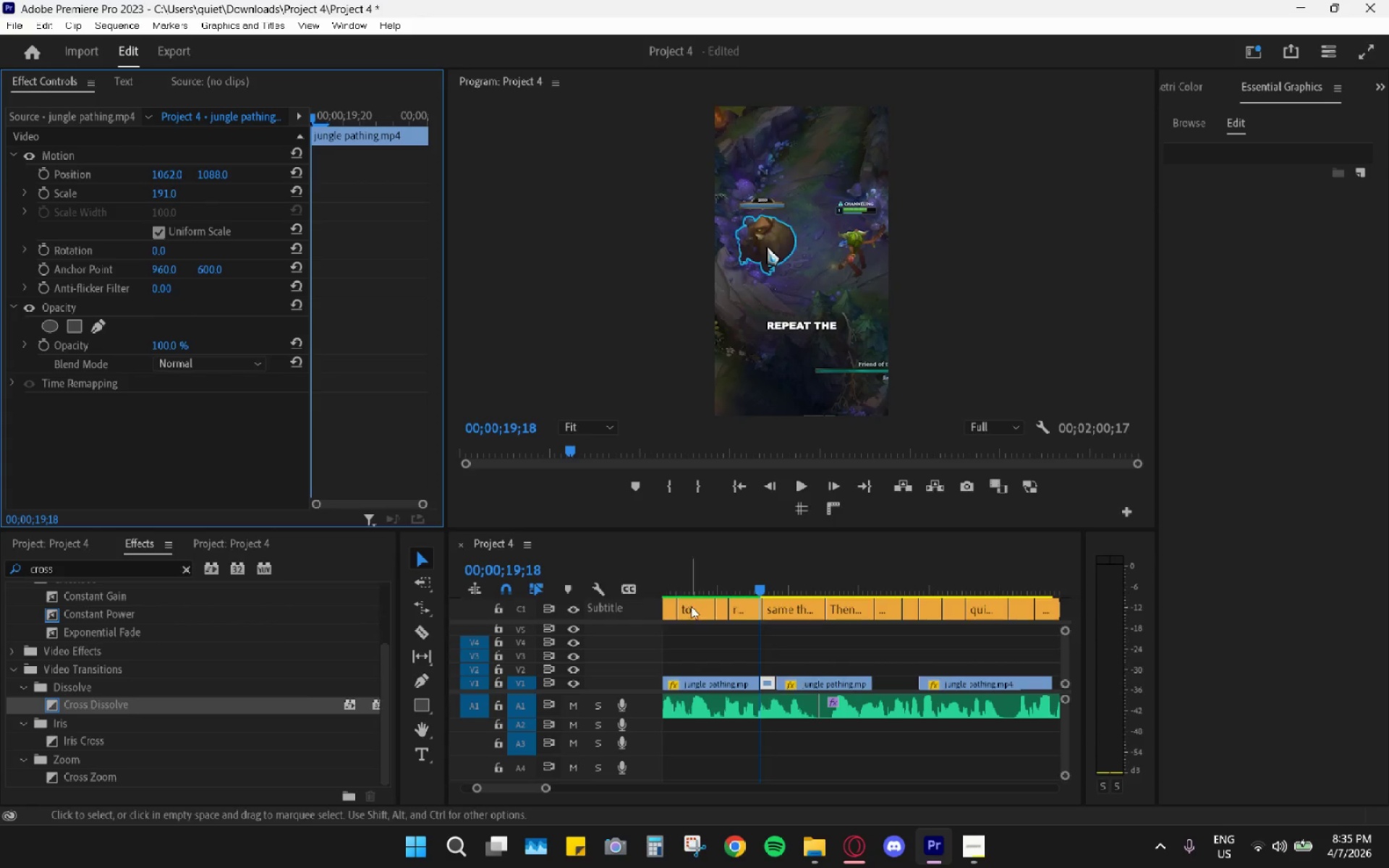 
left_click_drag(start_coordinate=[705, 576], to_coordinate=[686, 574])
 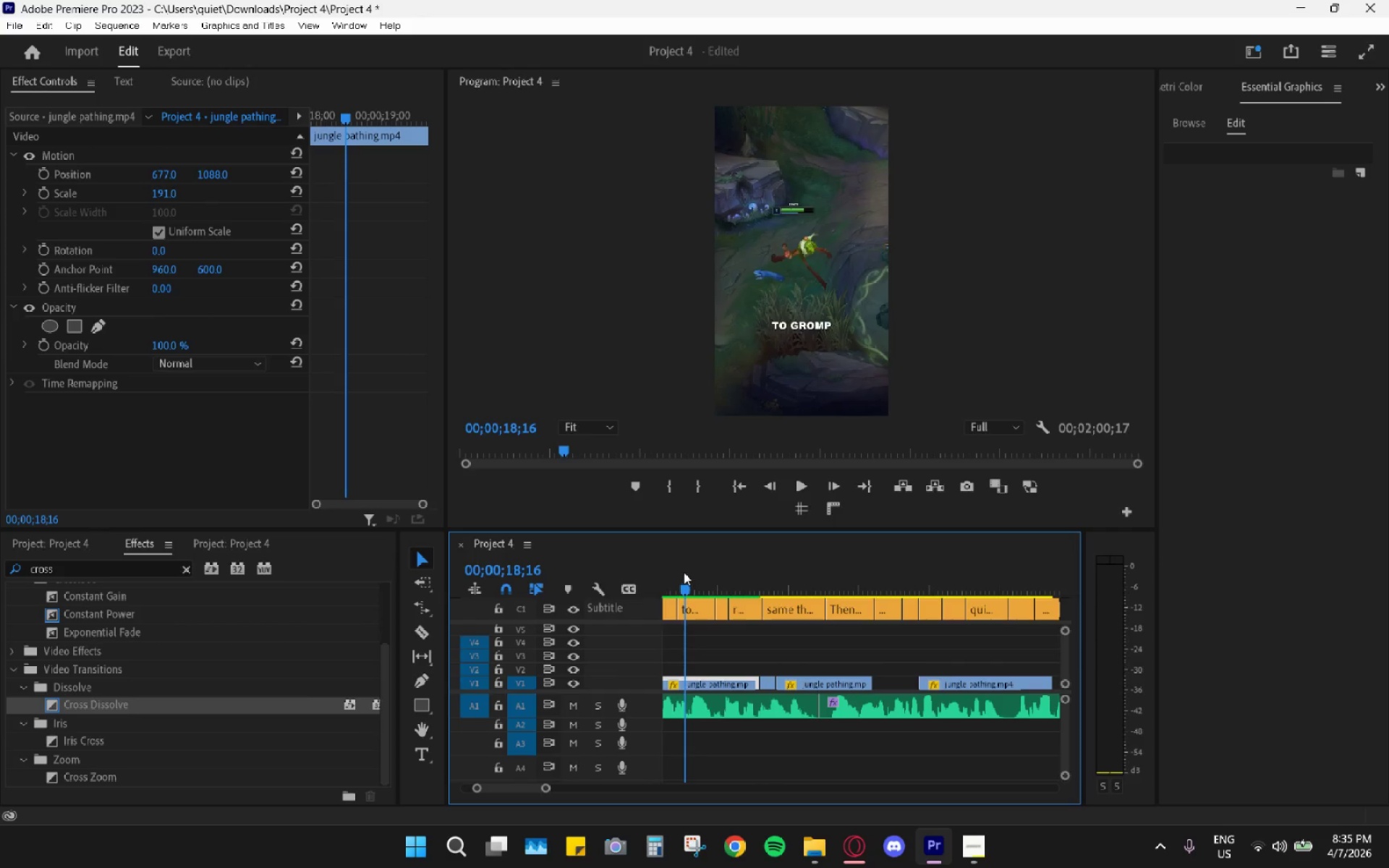 
key(Space)
 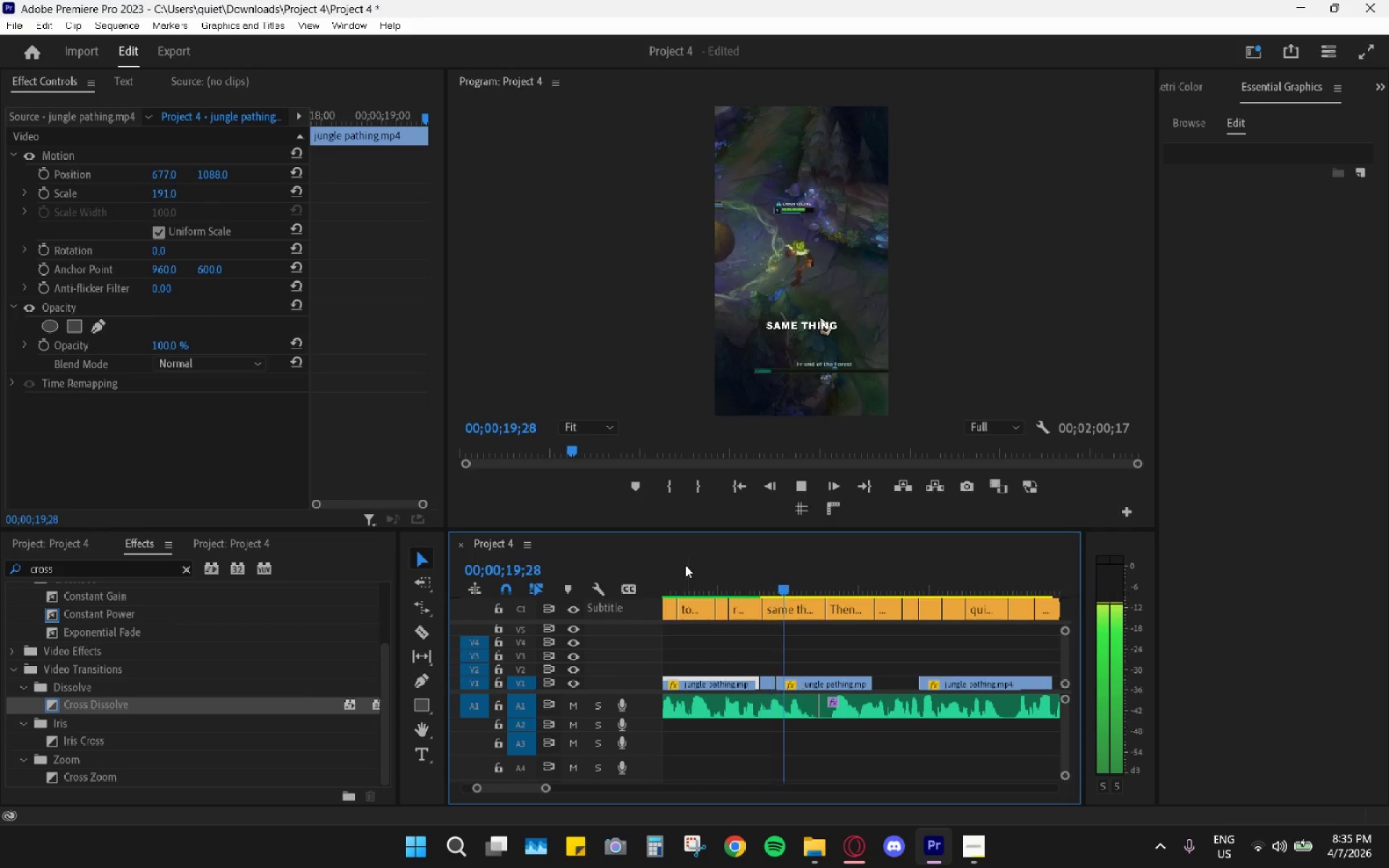 
key(Space)
 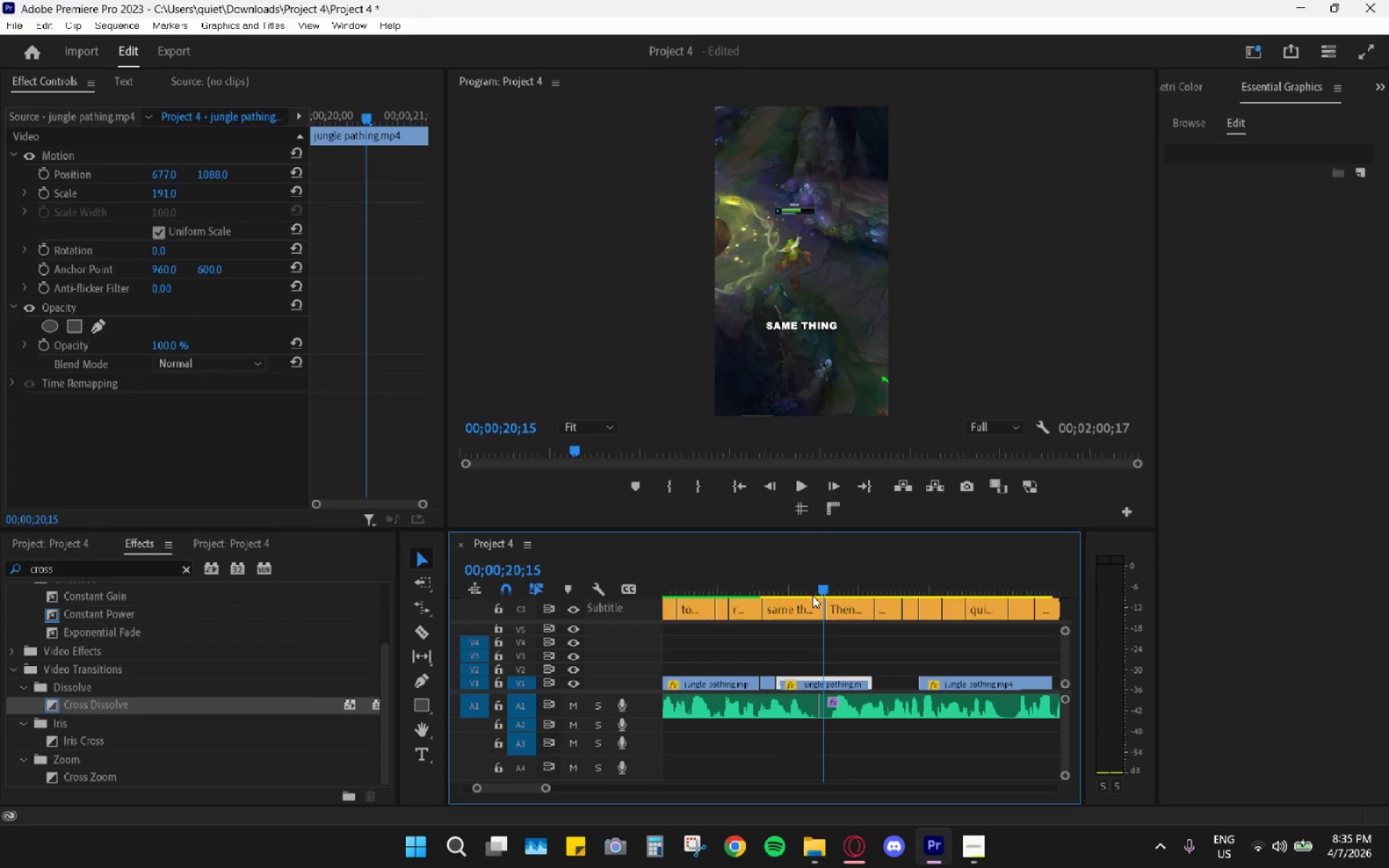 
left_click_drag(start_coordinate=[827, 590], to_coordinate=[852, 600])
 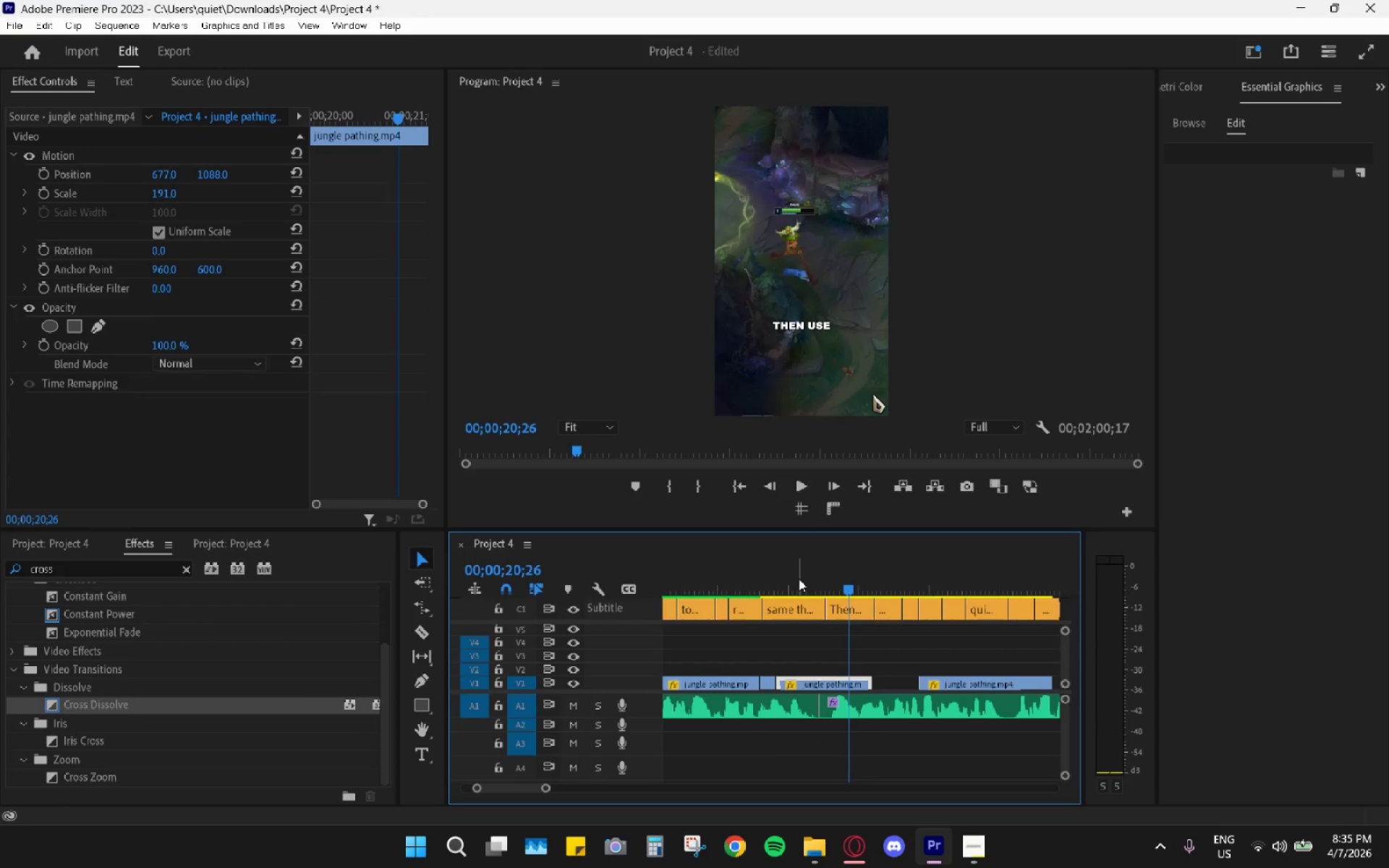 
key(H)
 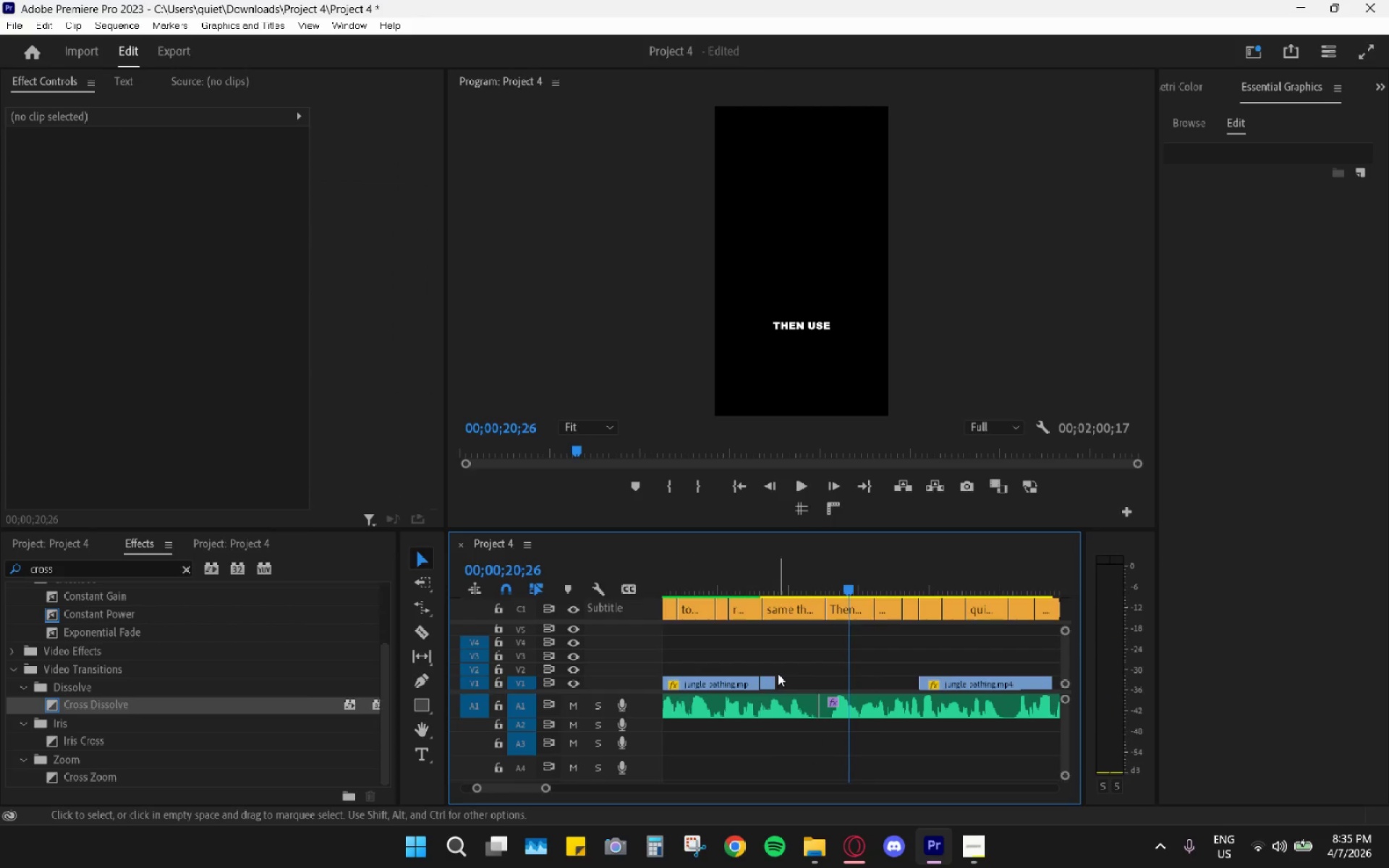 
left_click_drag(start_coordinate=[776, 679], to_coordinate=[845, 683])
 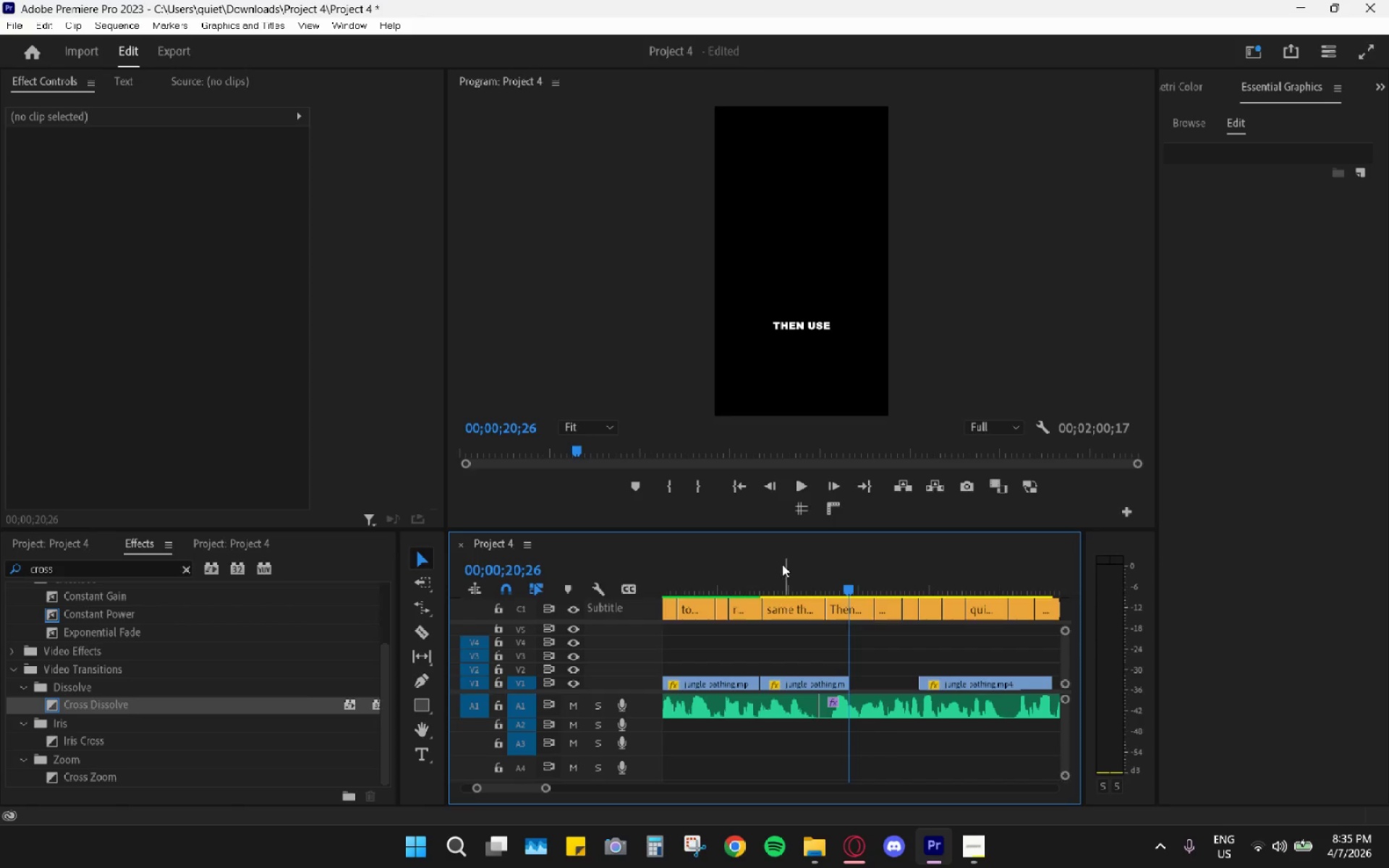 
left_click_drag(start_coordinate=[778, 566], to_coordinate=[730, 580])
 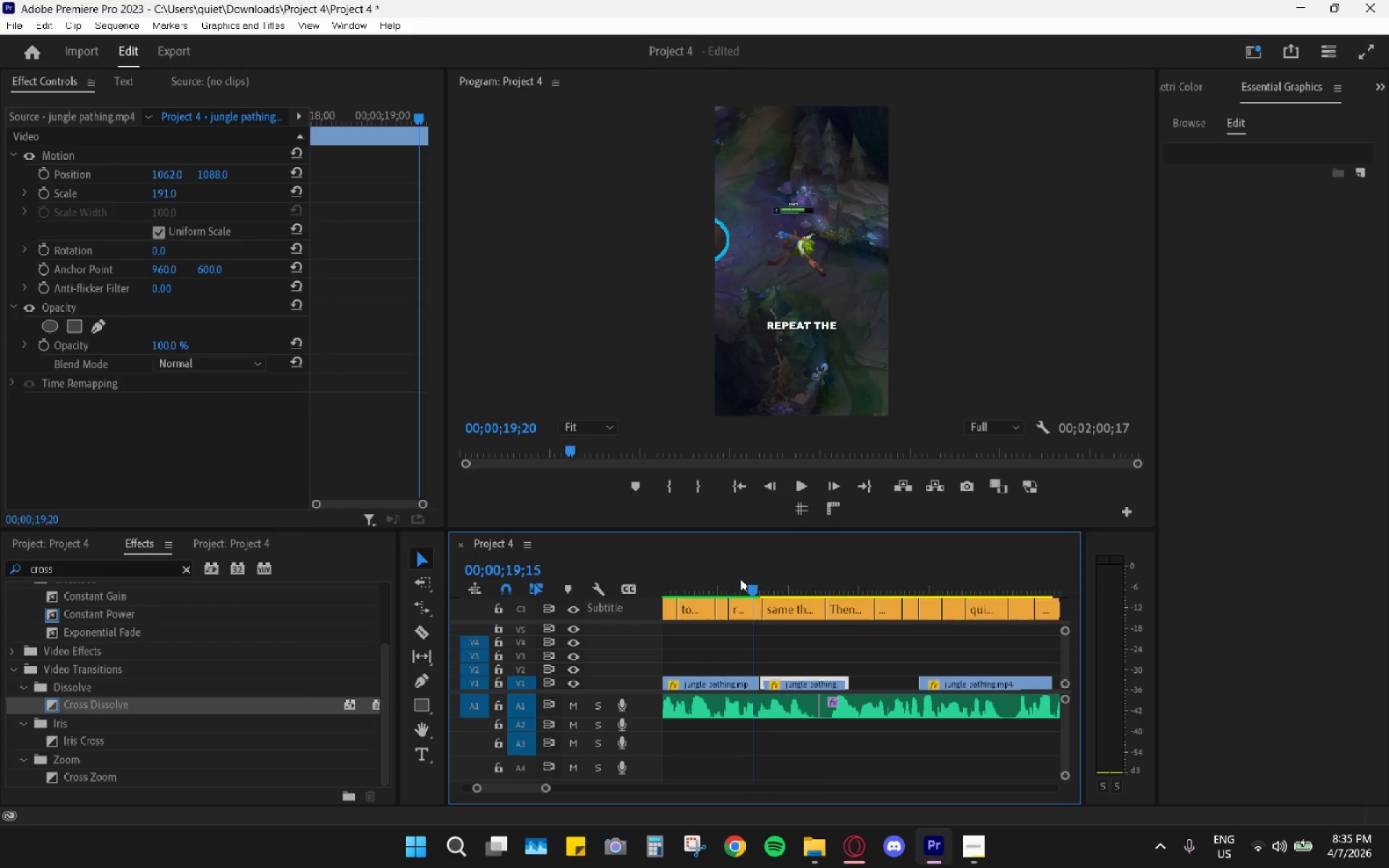 
key(Space)
 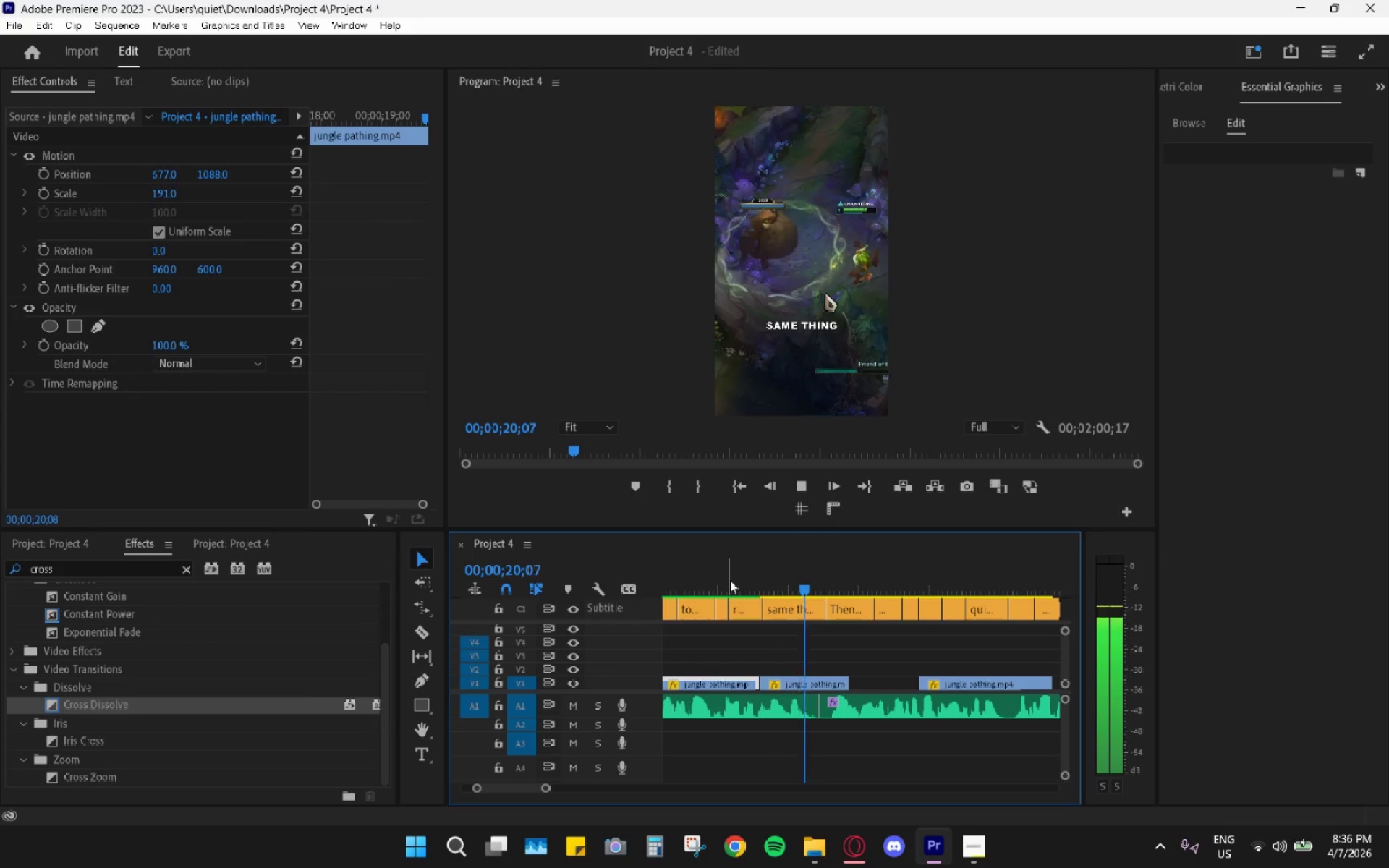 
key(Space)
 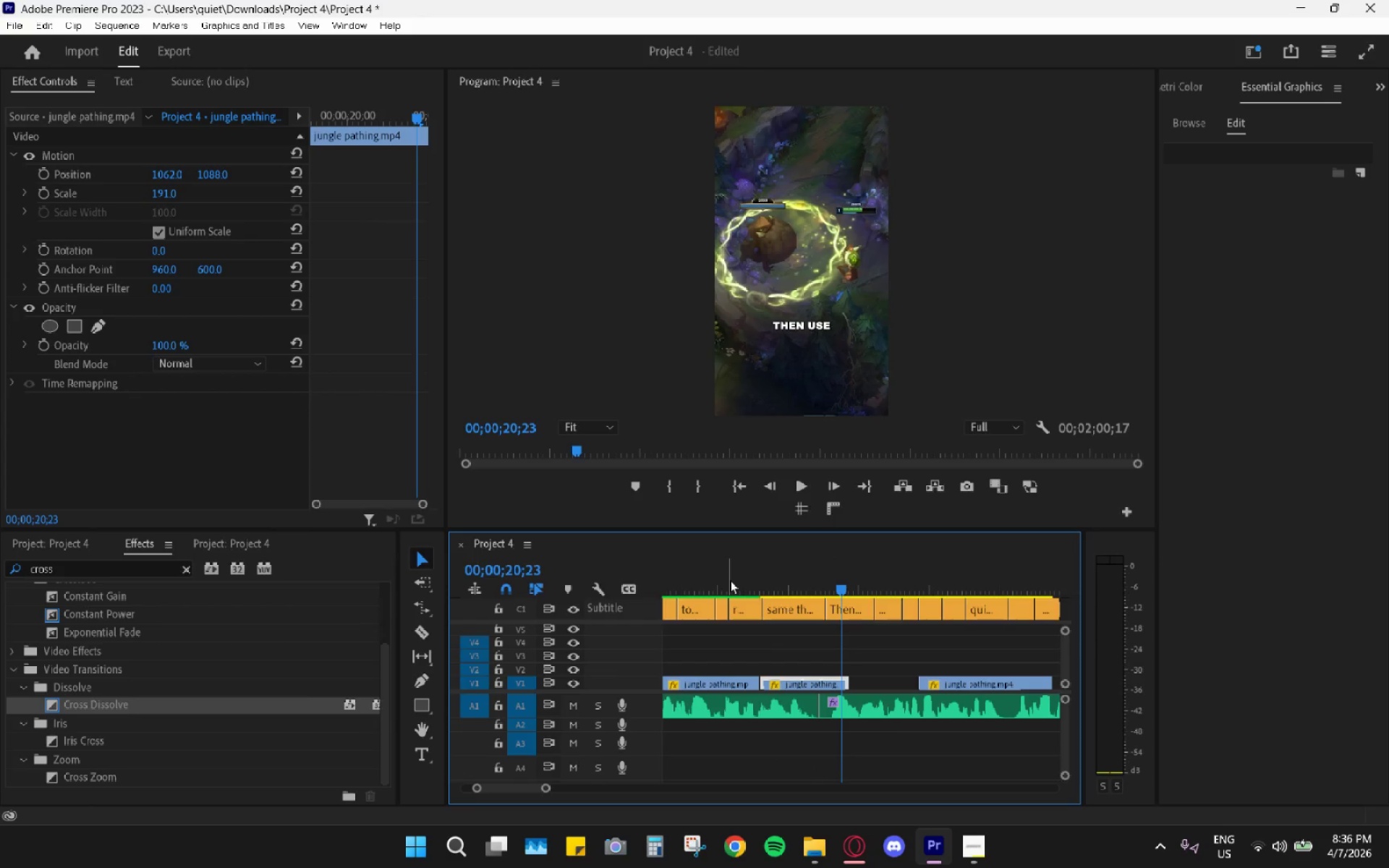 
key(Space)
 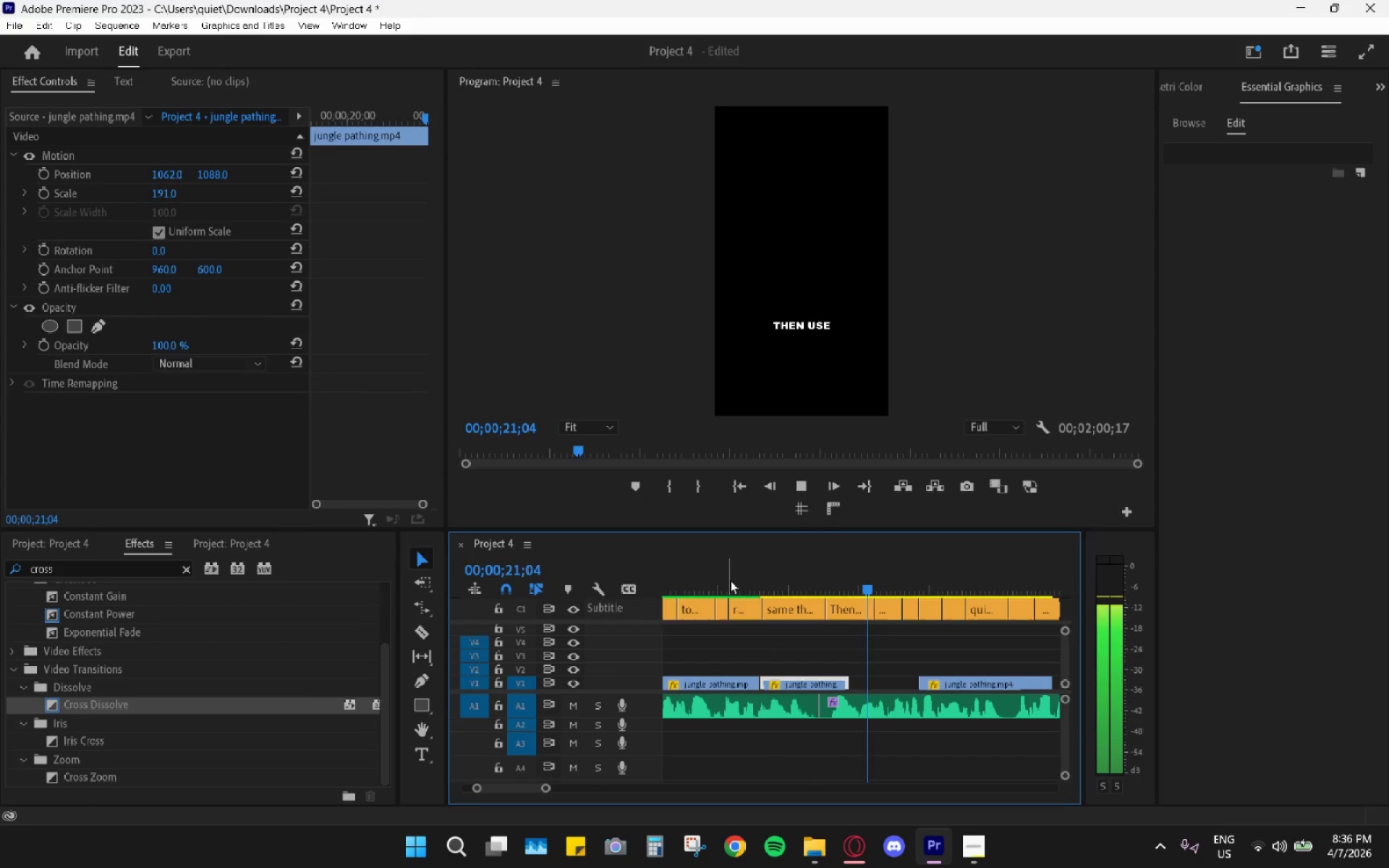 
key(Space)
 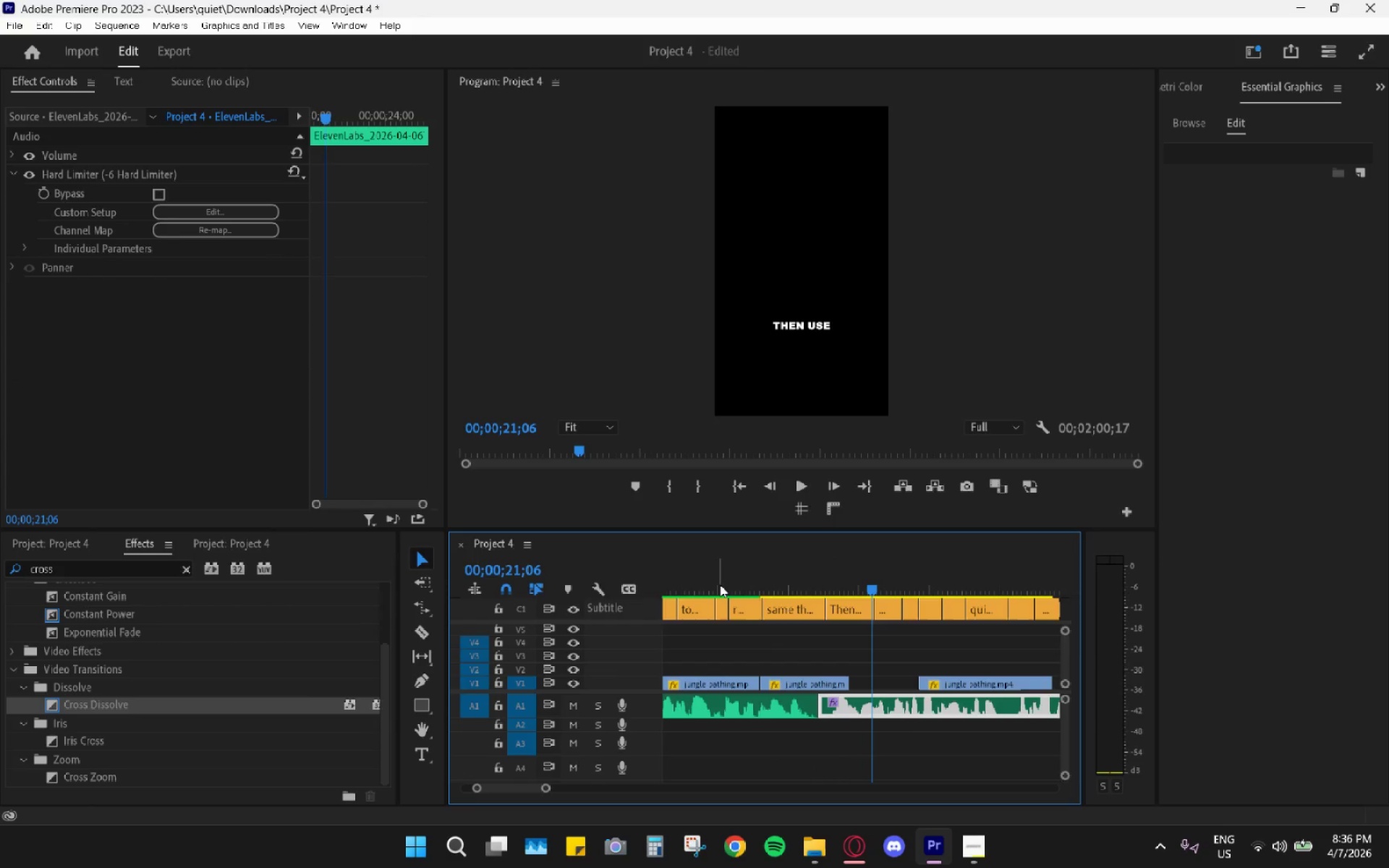 
left_click_drag(start_coordinate=[715, 581], to_coordinate=[661, 590])
 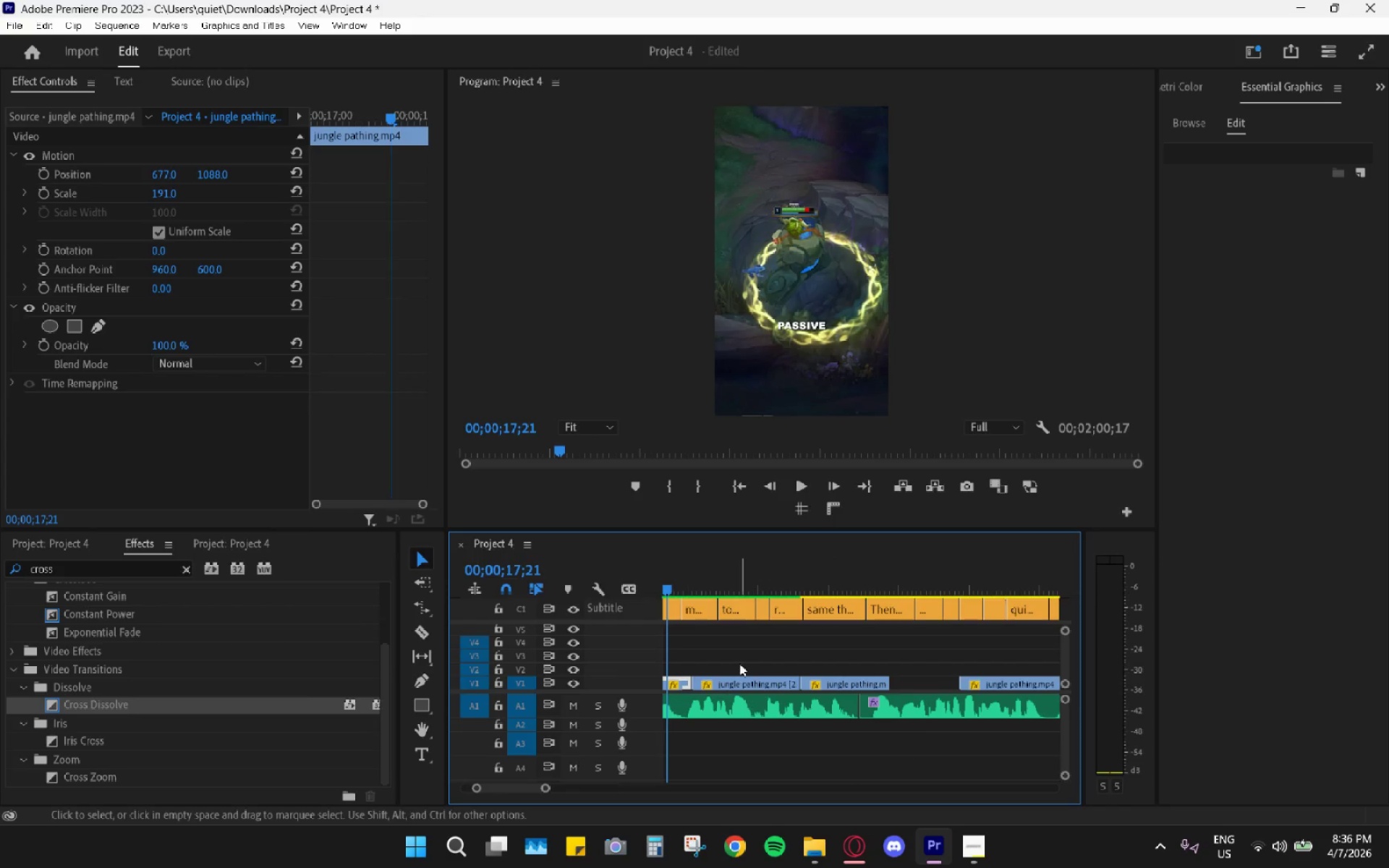 
key(Space)
 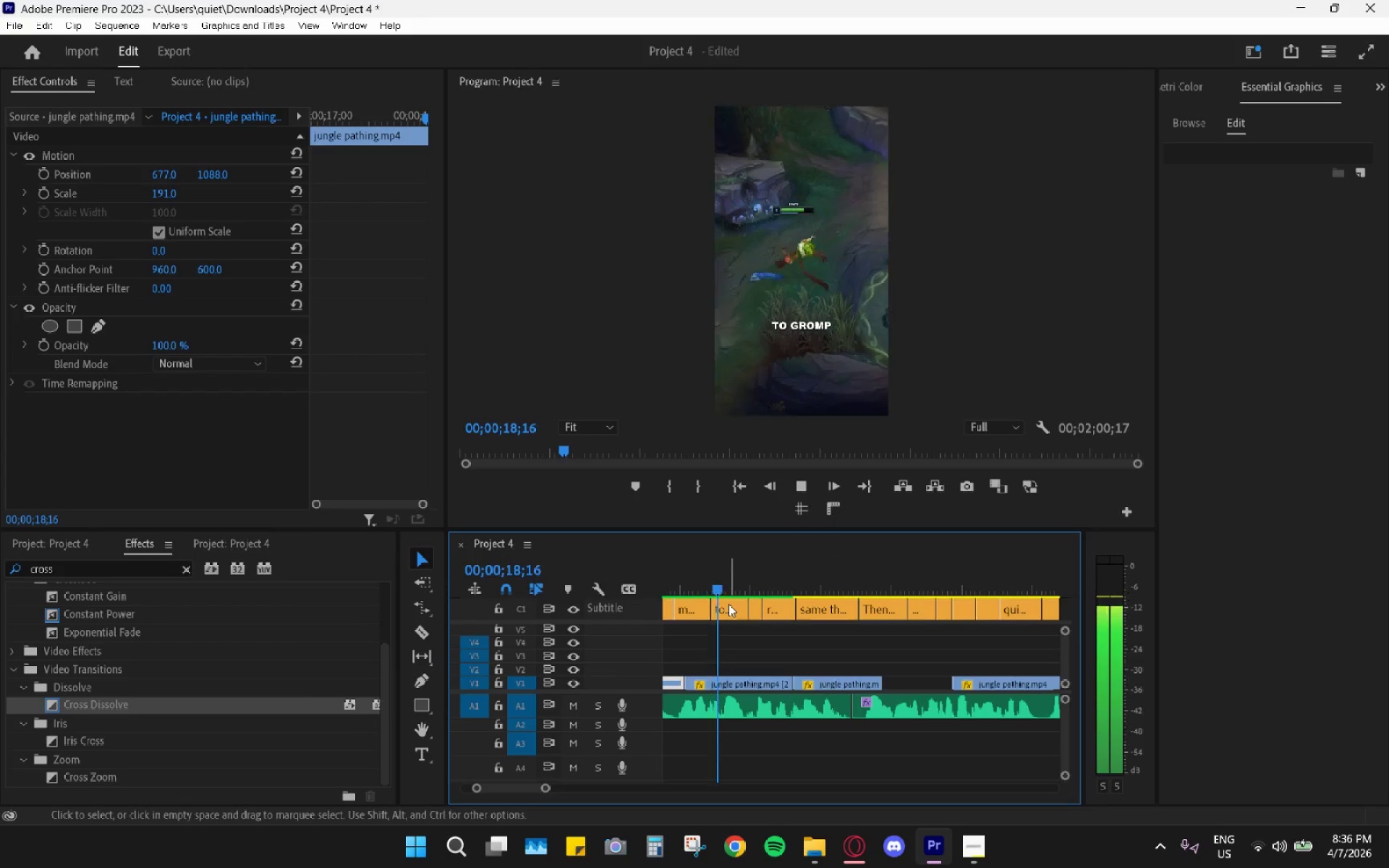 
key(Space)
 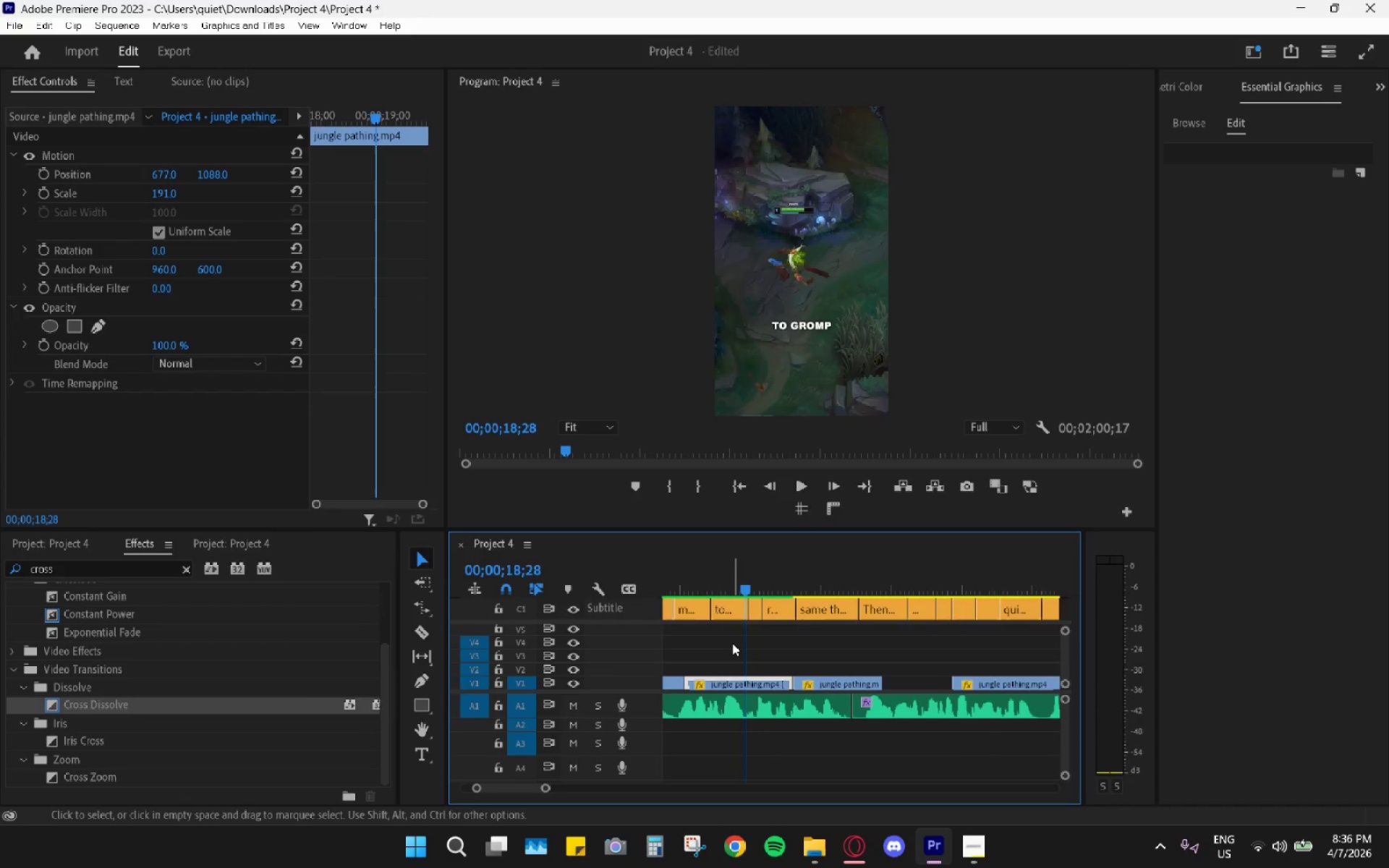 
scroll: coordinate [732, 646], scroll_direction: up, amount: 4.0
 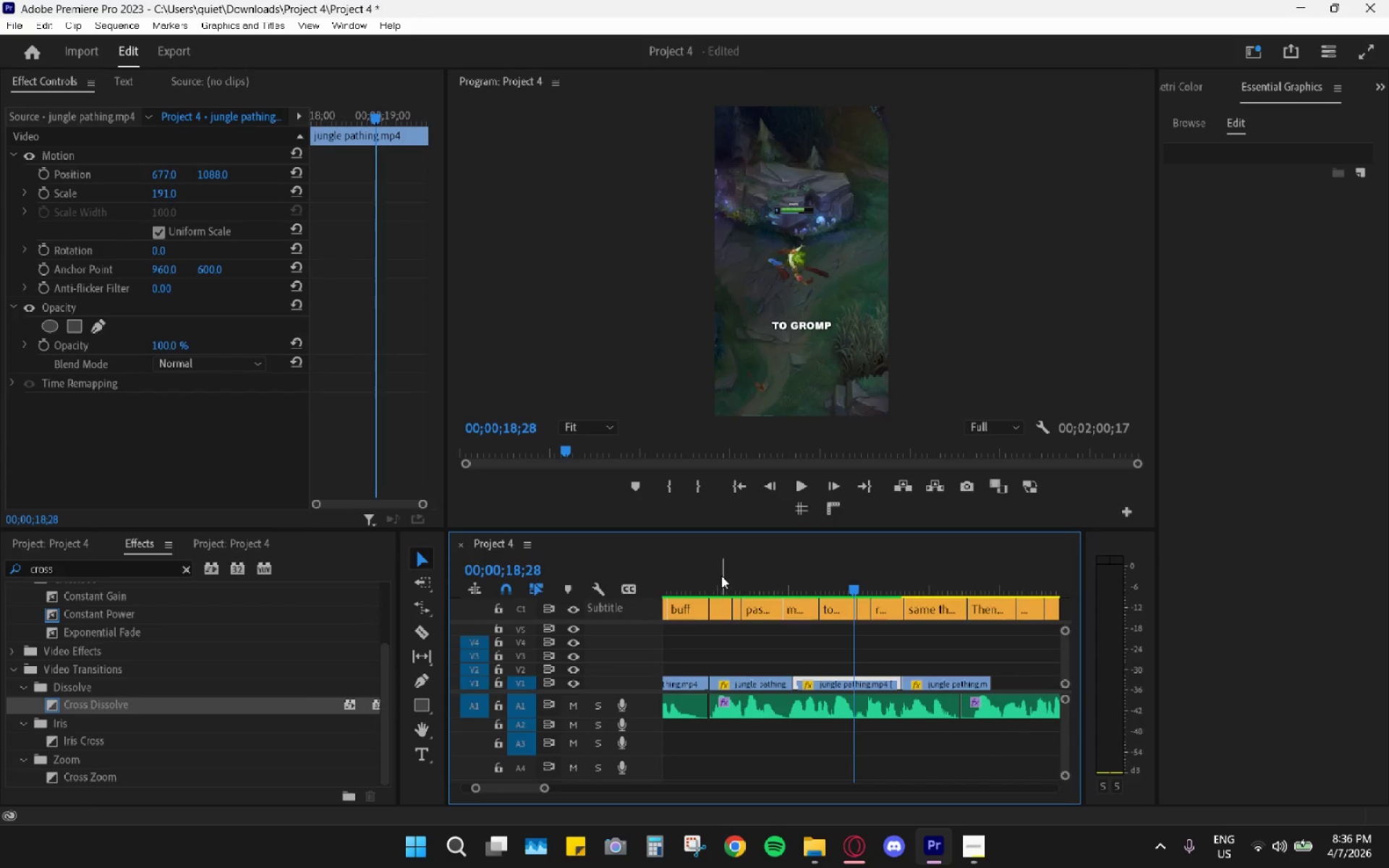 
left_click_drag(start_coordinate=[721, 576], to_coordinate=[711, 584])
 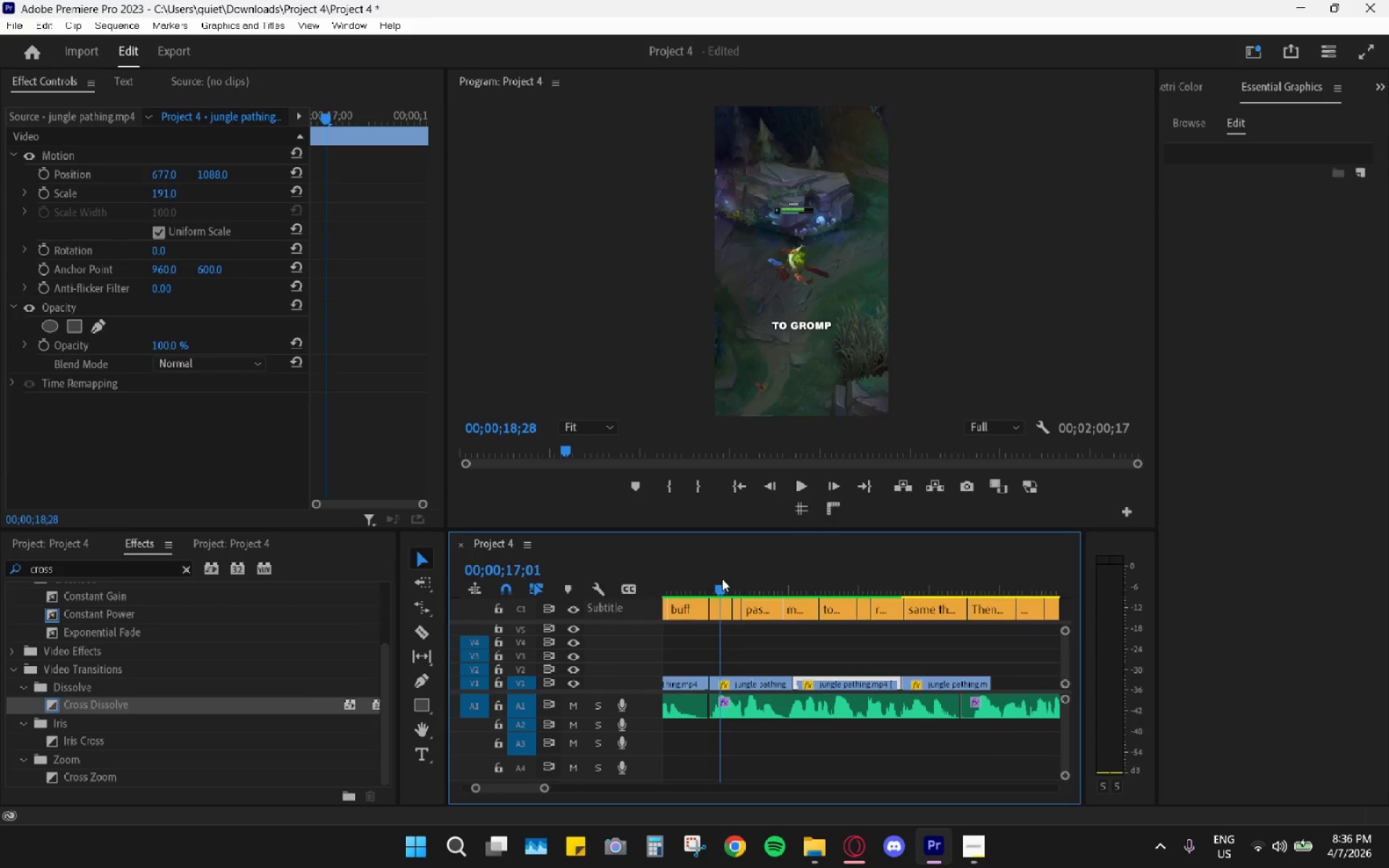 
key(Space)
 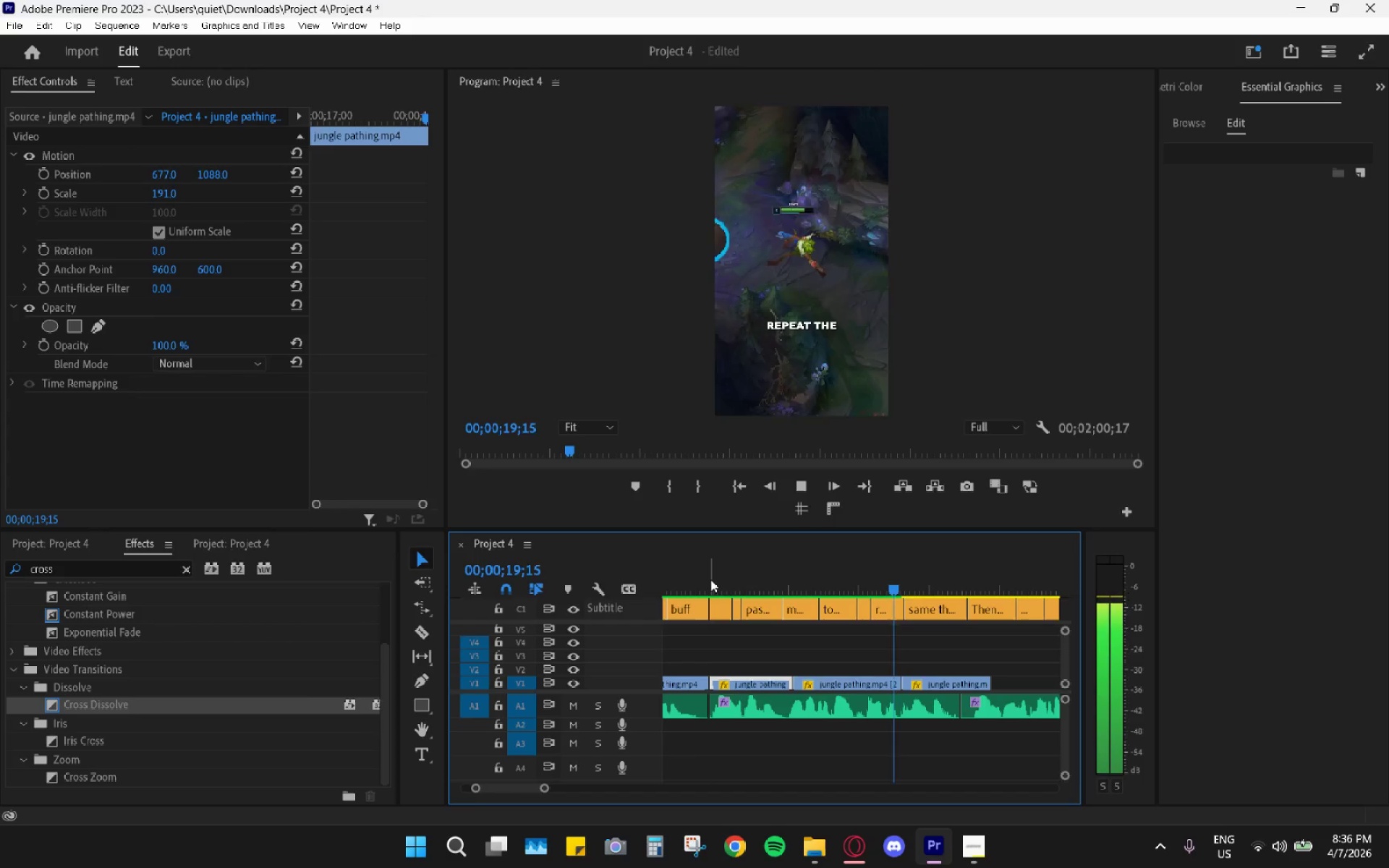 
key(Space)
 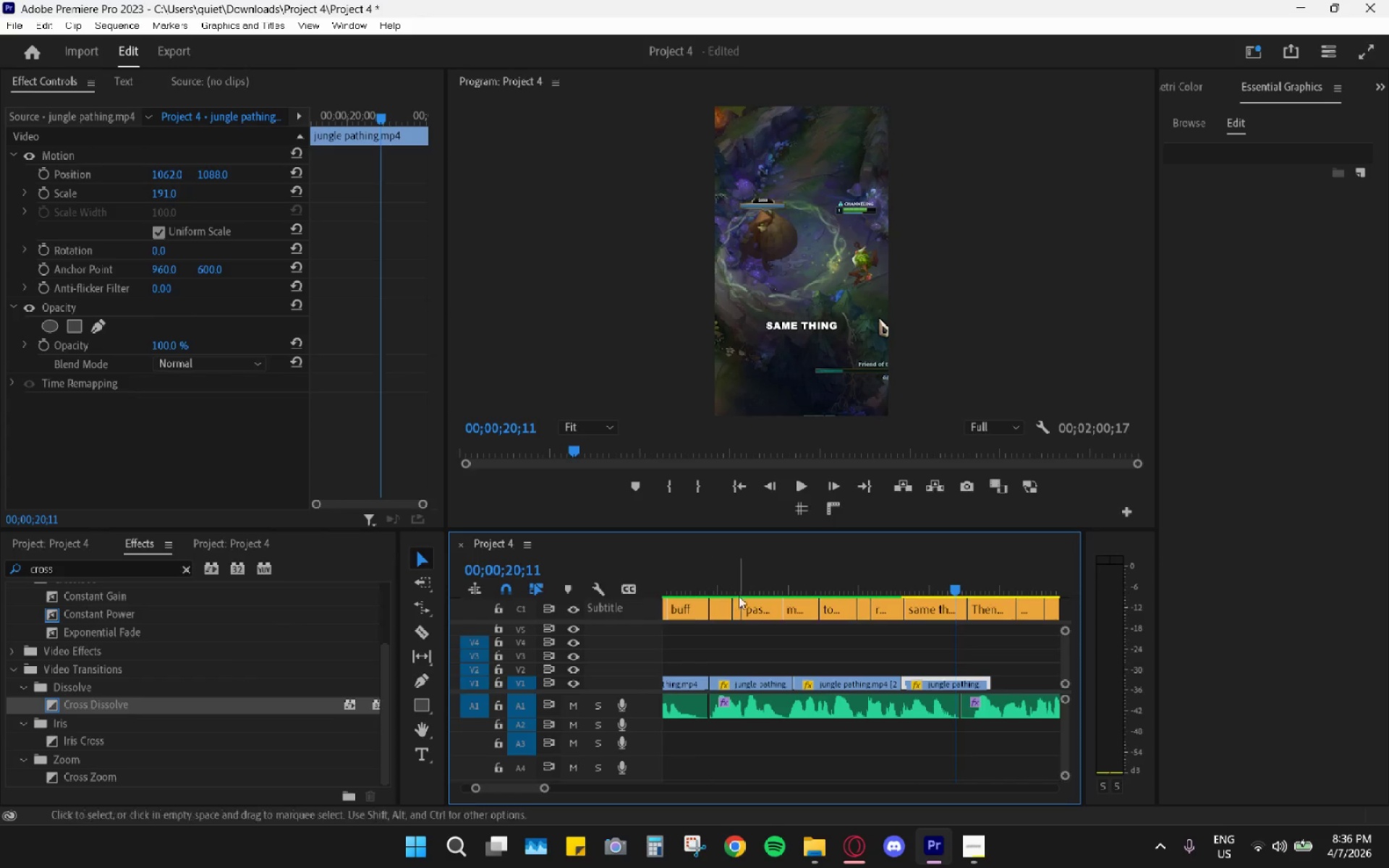 
left_click_drag(start_coordinate=[736, 576], to_coordinate=[858, 614])
 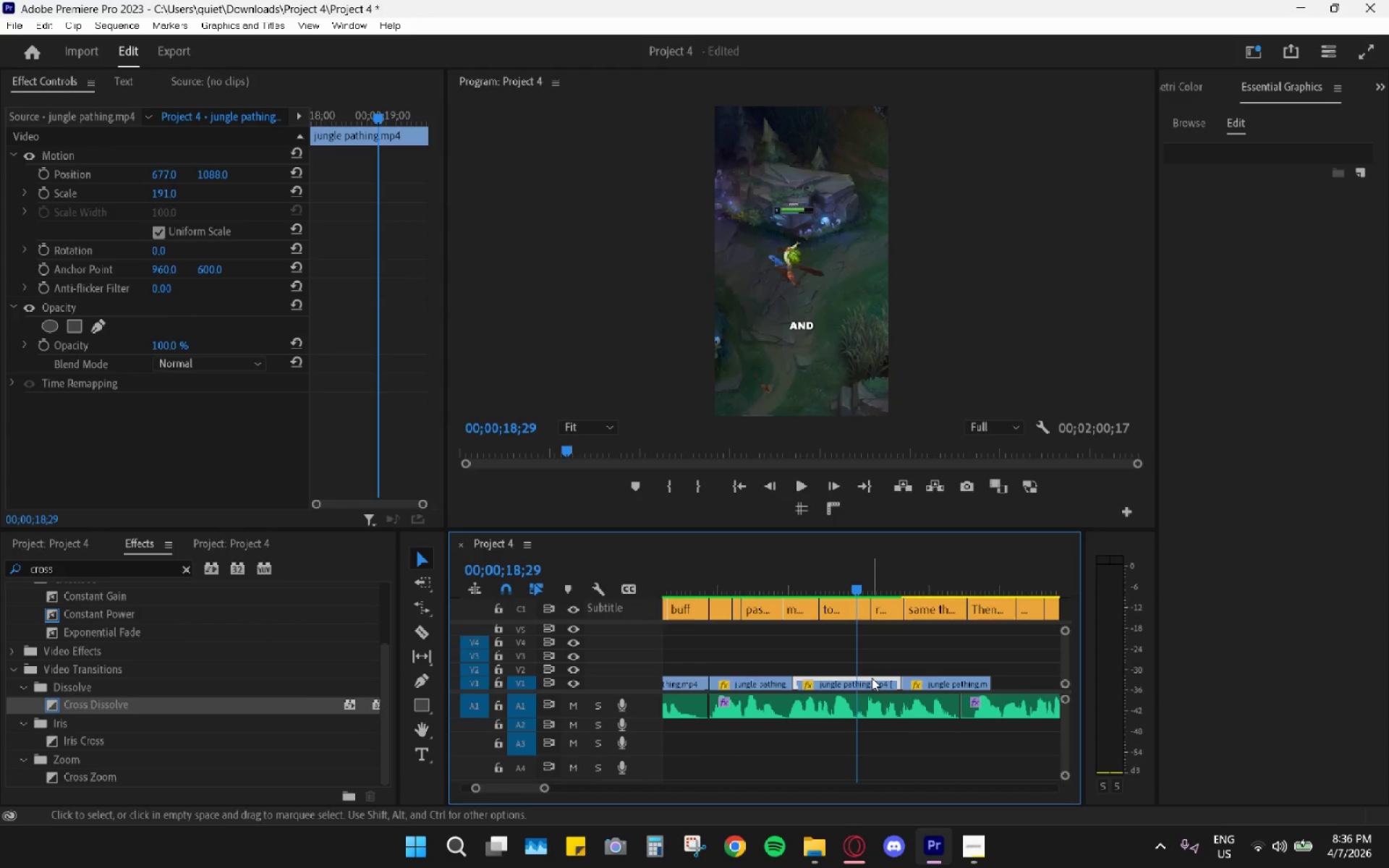 
key(C)
 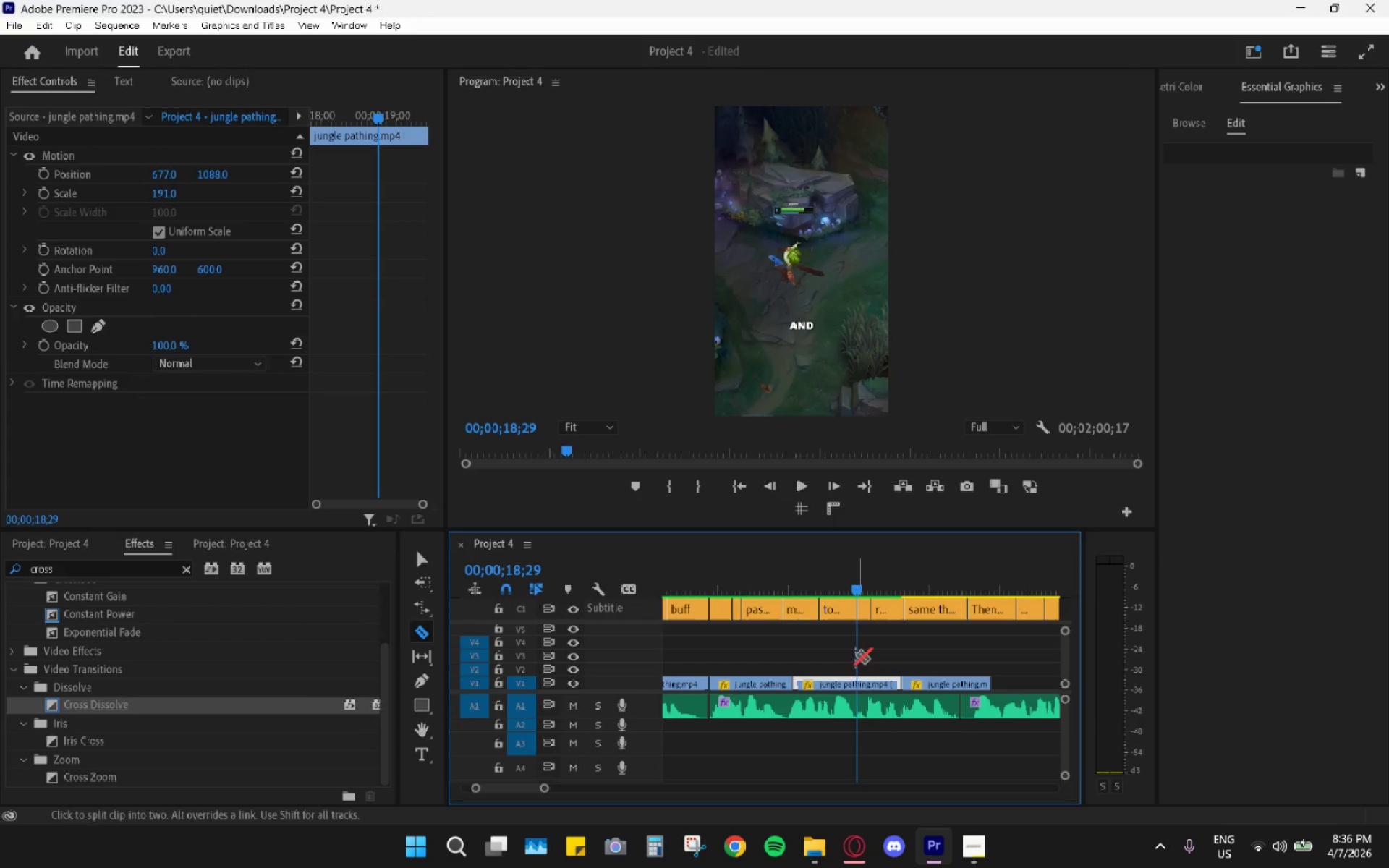 
left_click_drag(start_coordinate=[807, 580], to_coordinate=[794, 575])
 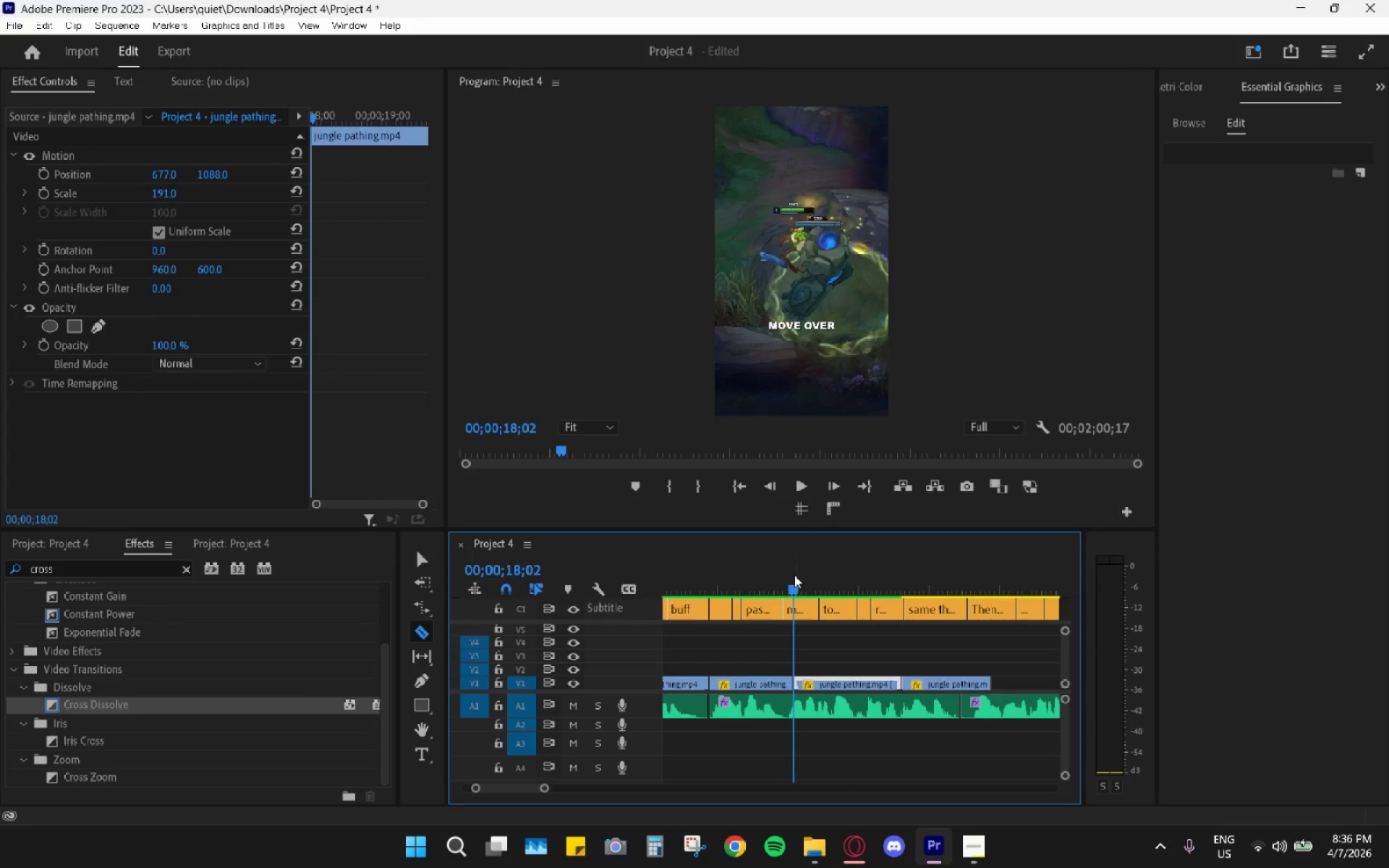 
key(Space)
 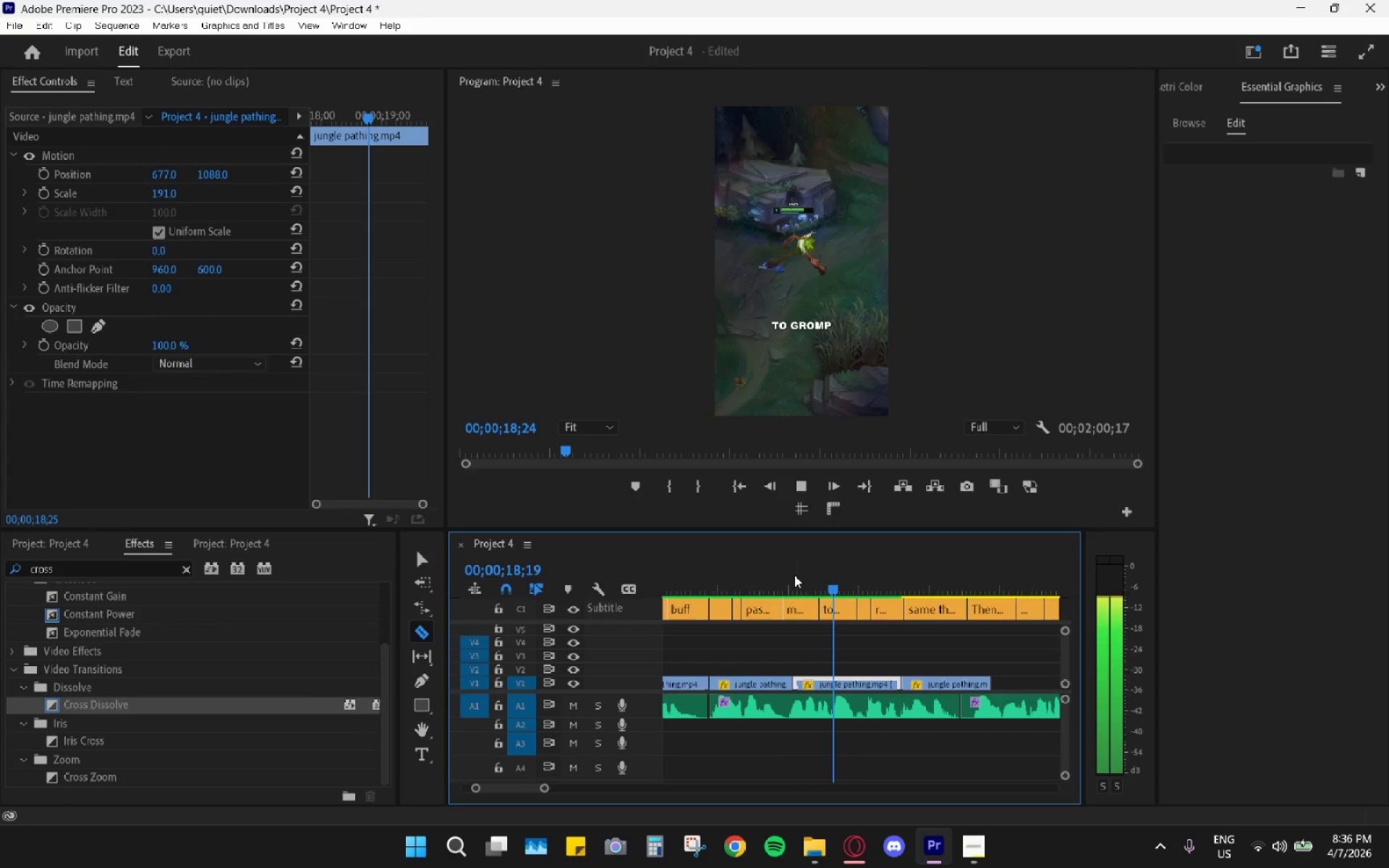 
key(Space)
 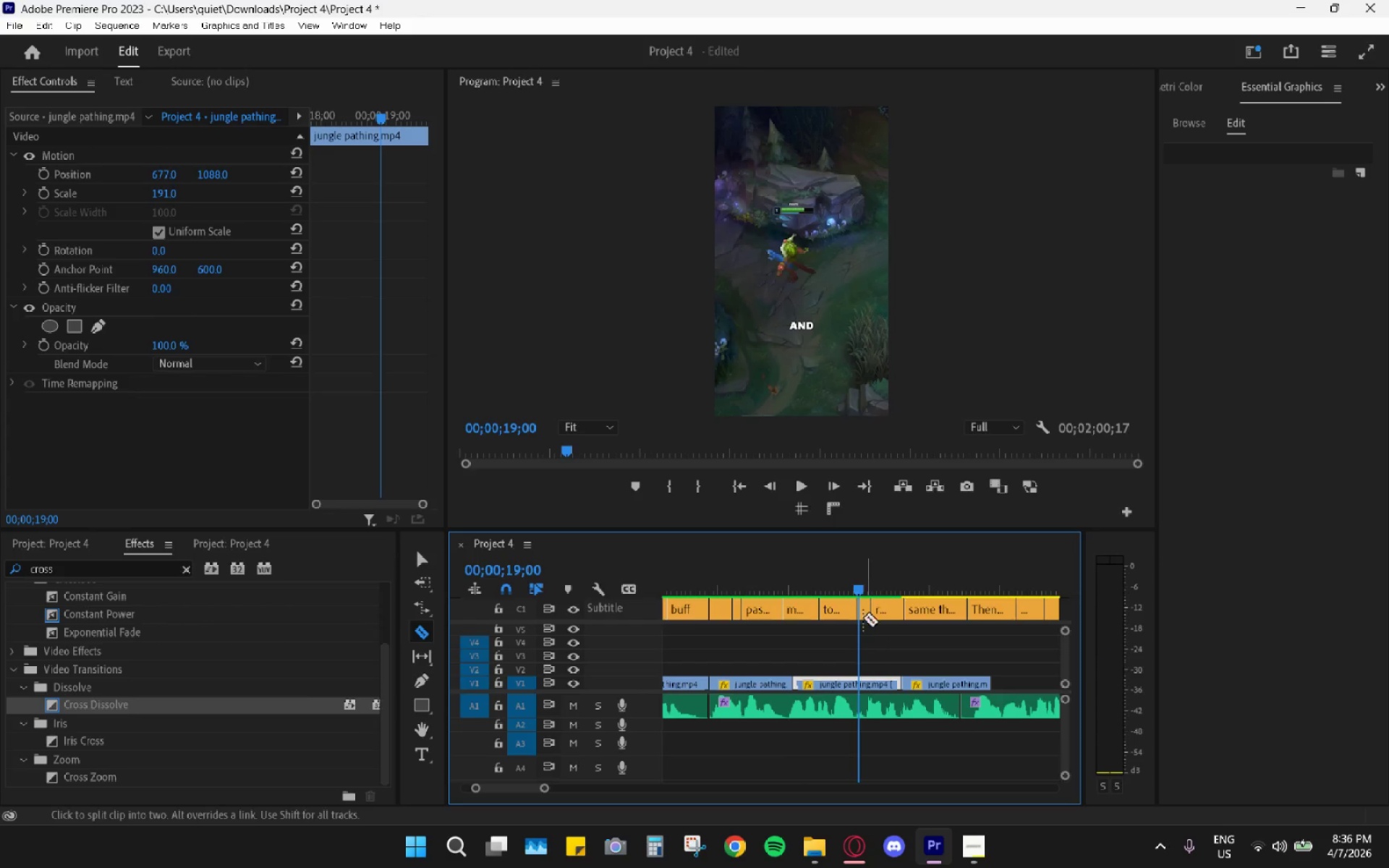 
left_click_drag(start_coordinate=[861, 587], to_coordinate=[875, 595])
 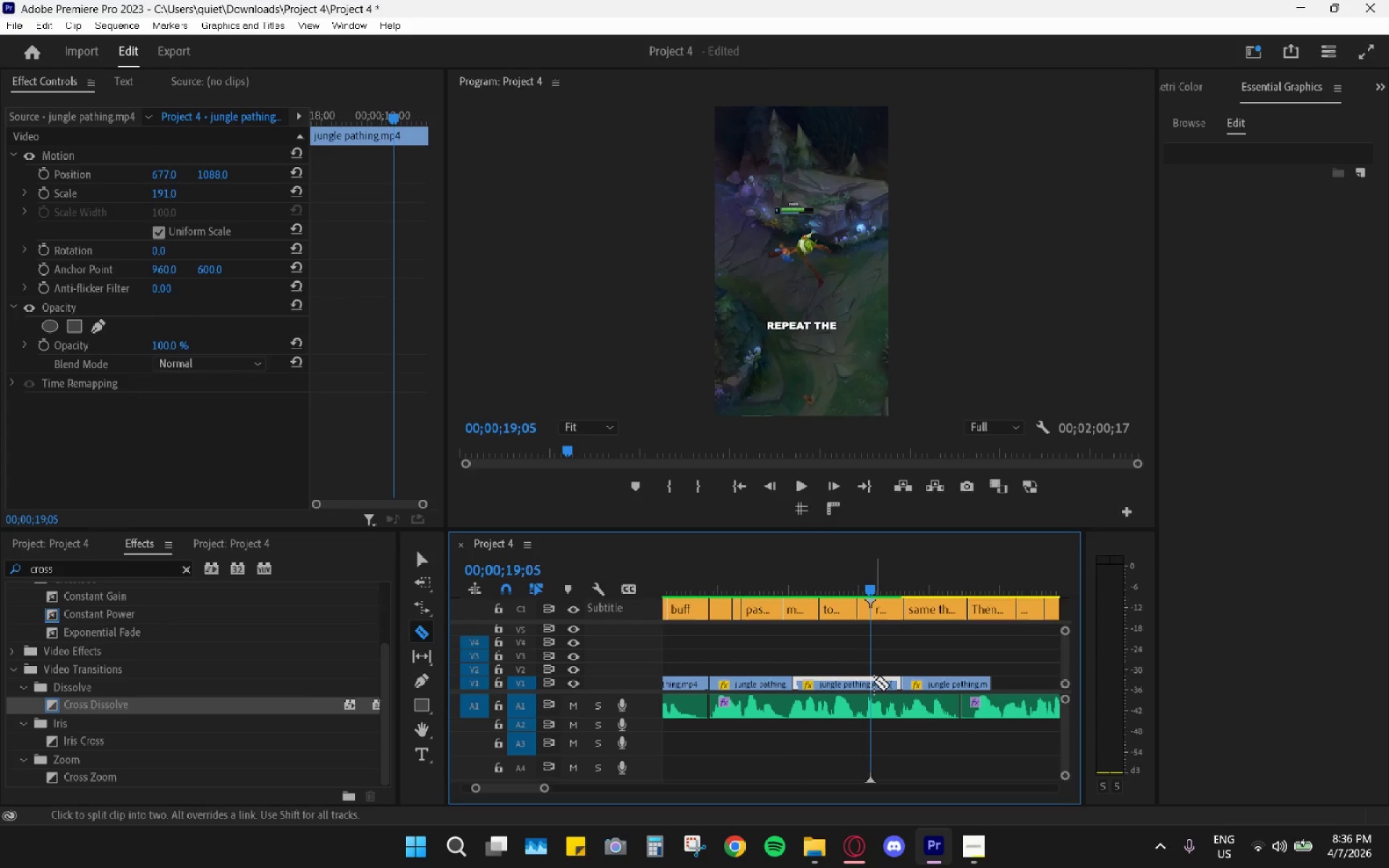 
left_click([873, 682])
 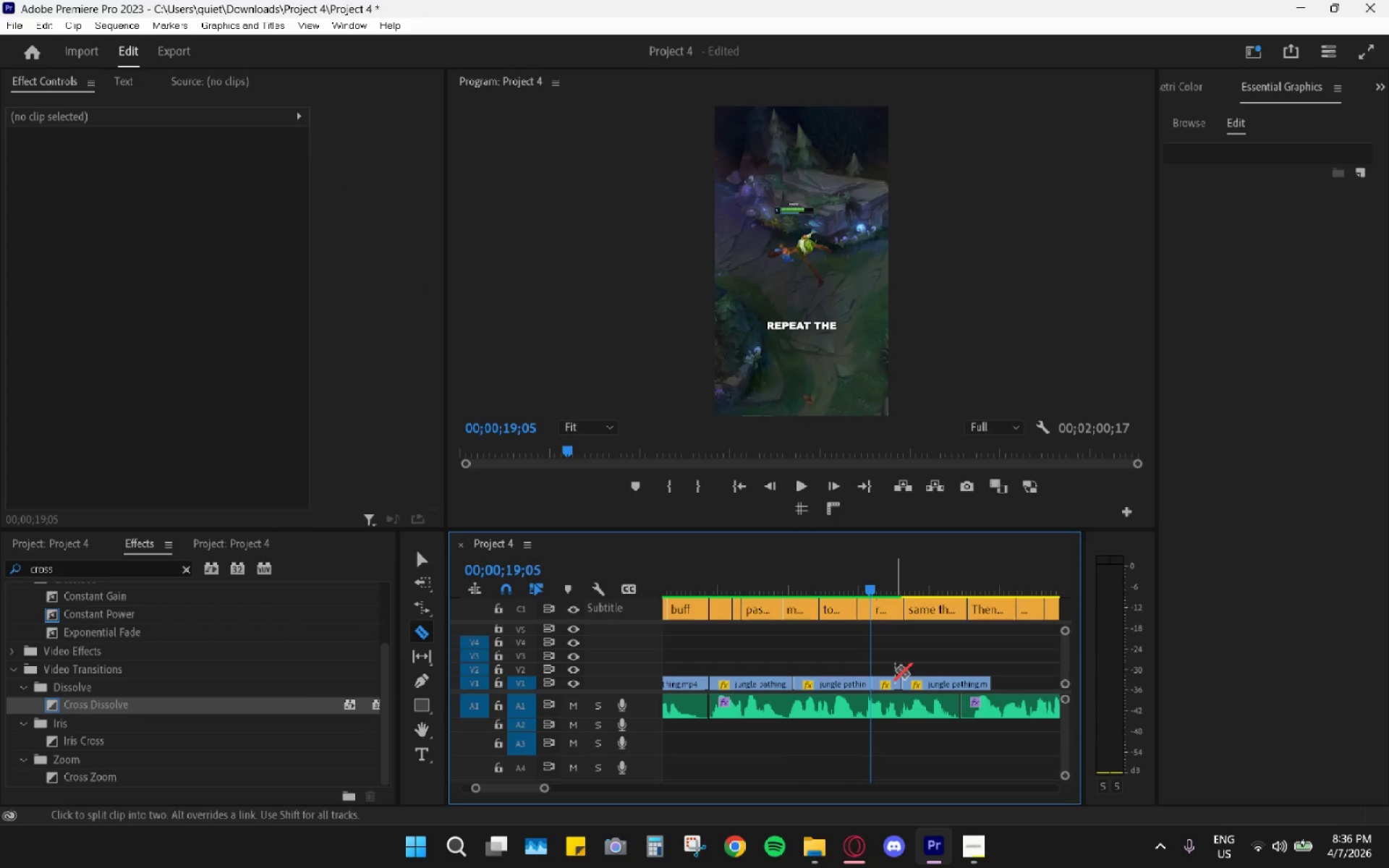 
key(V)
 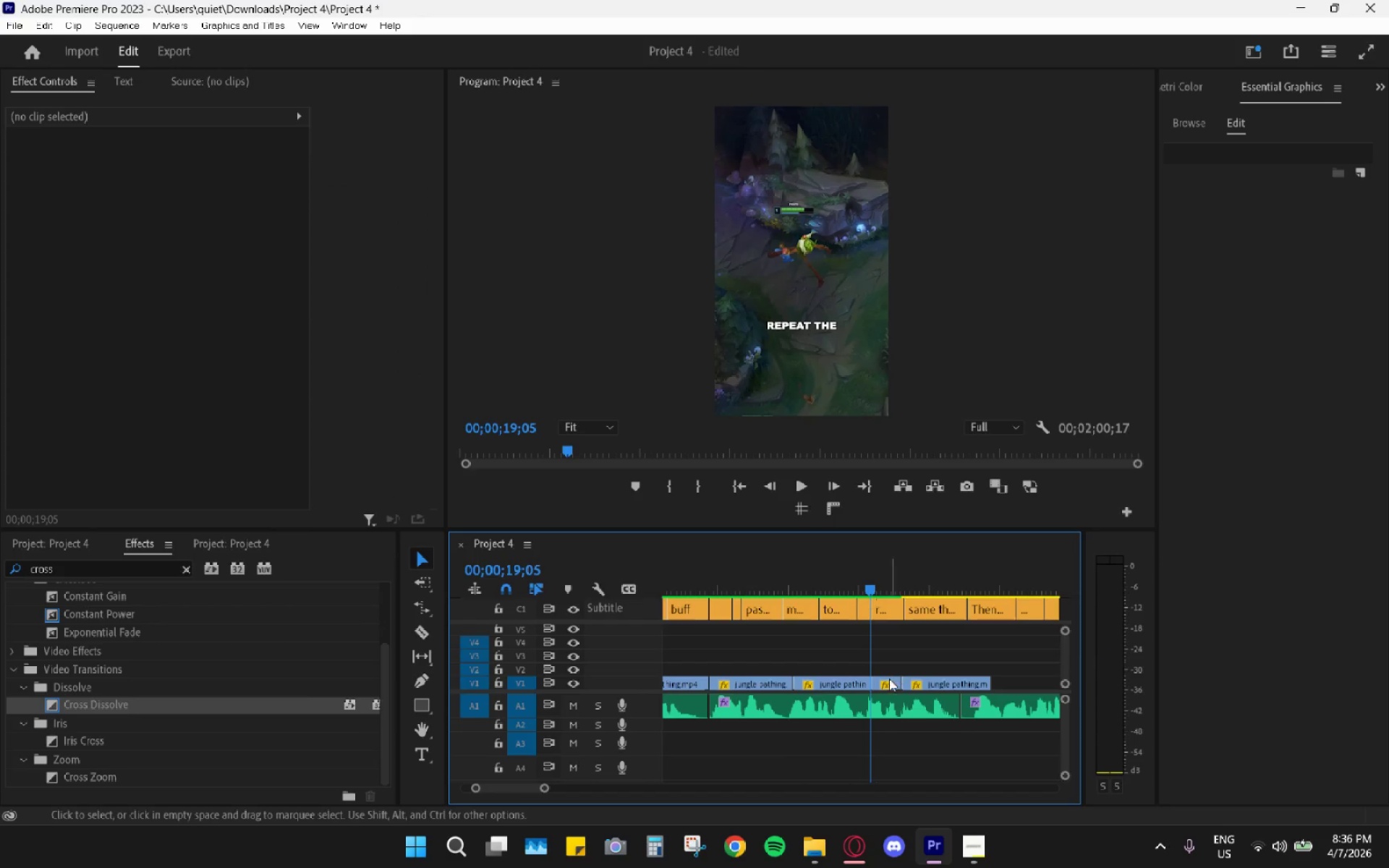 
left_click([885, 681])
 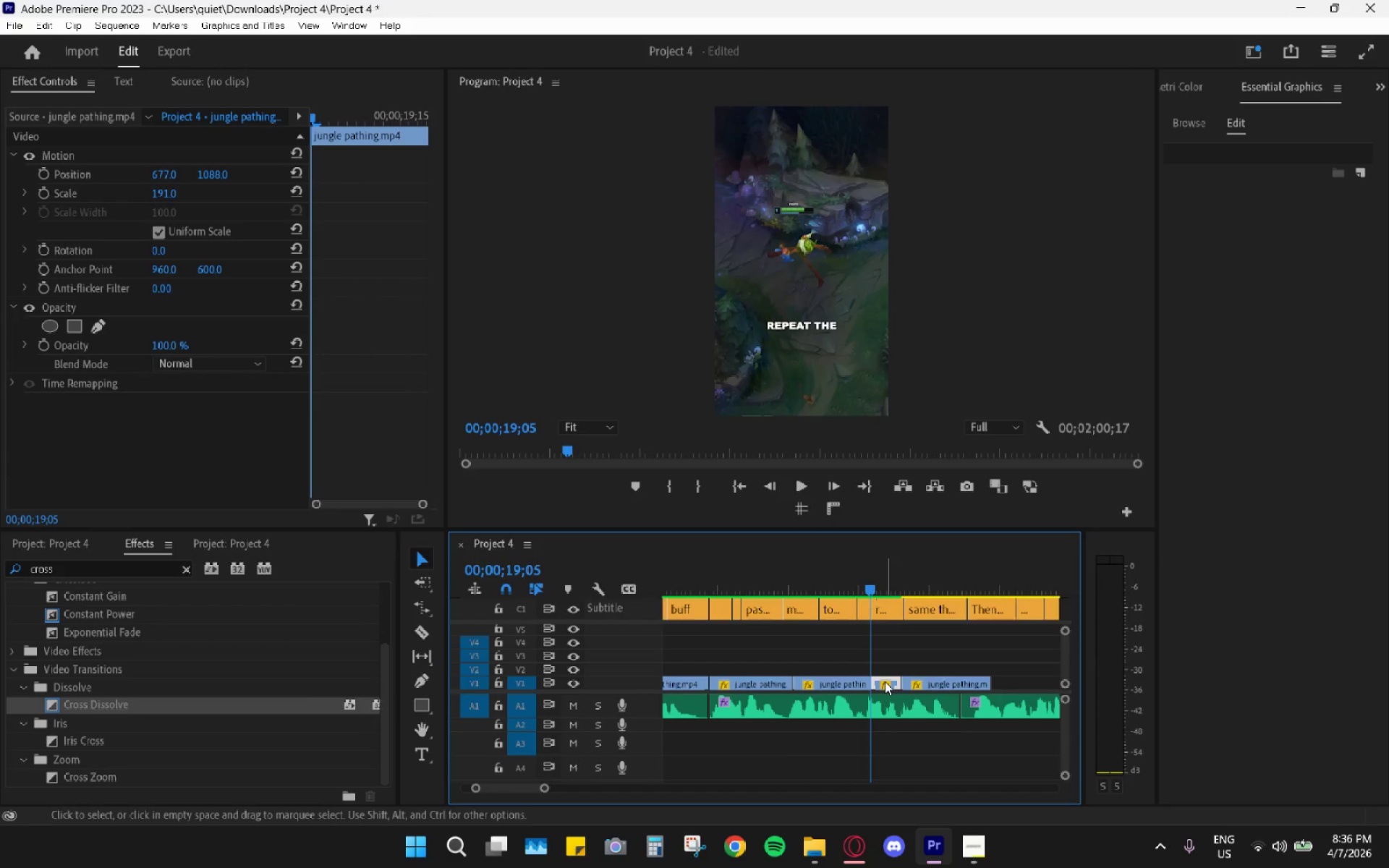 
key(H)
 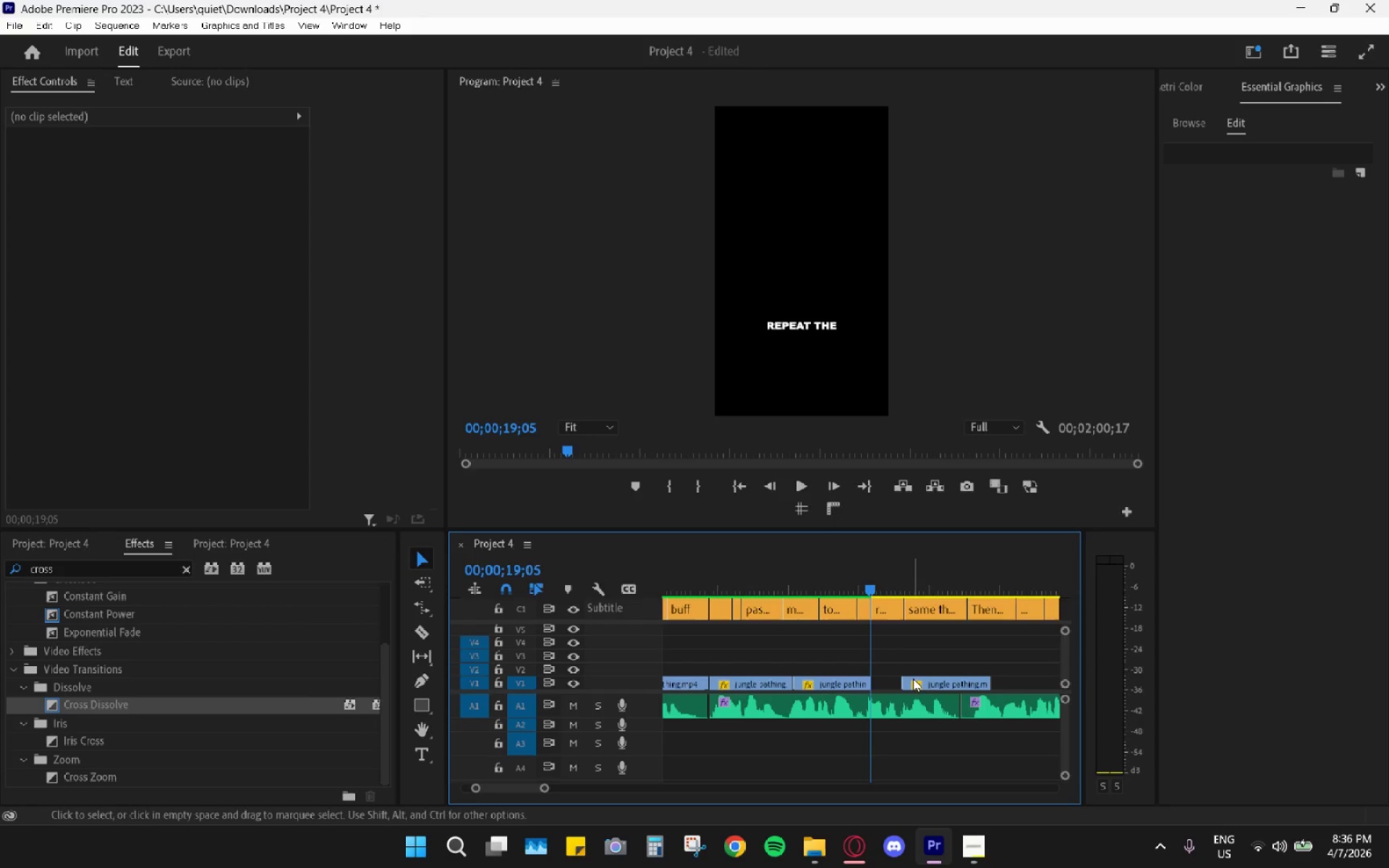 
left_click_drag(start_coordinate=[919, 679], to_coordinate=[892, 679])
 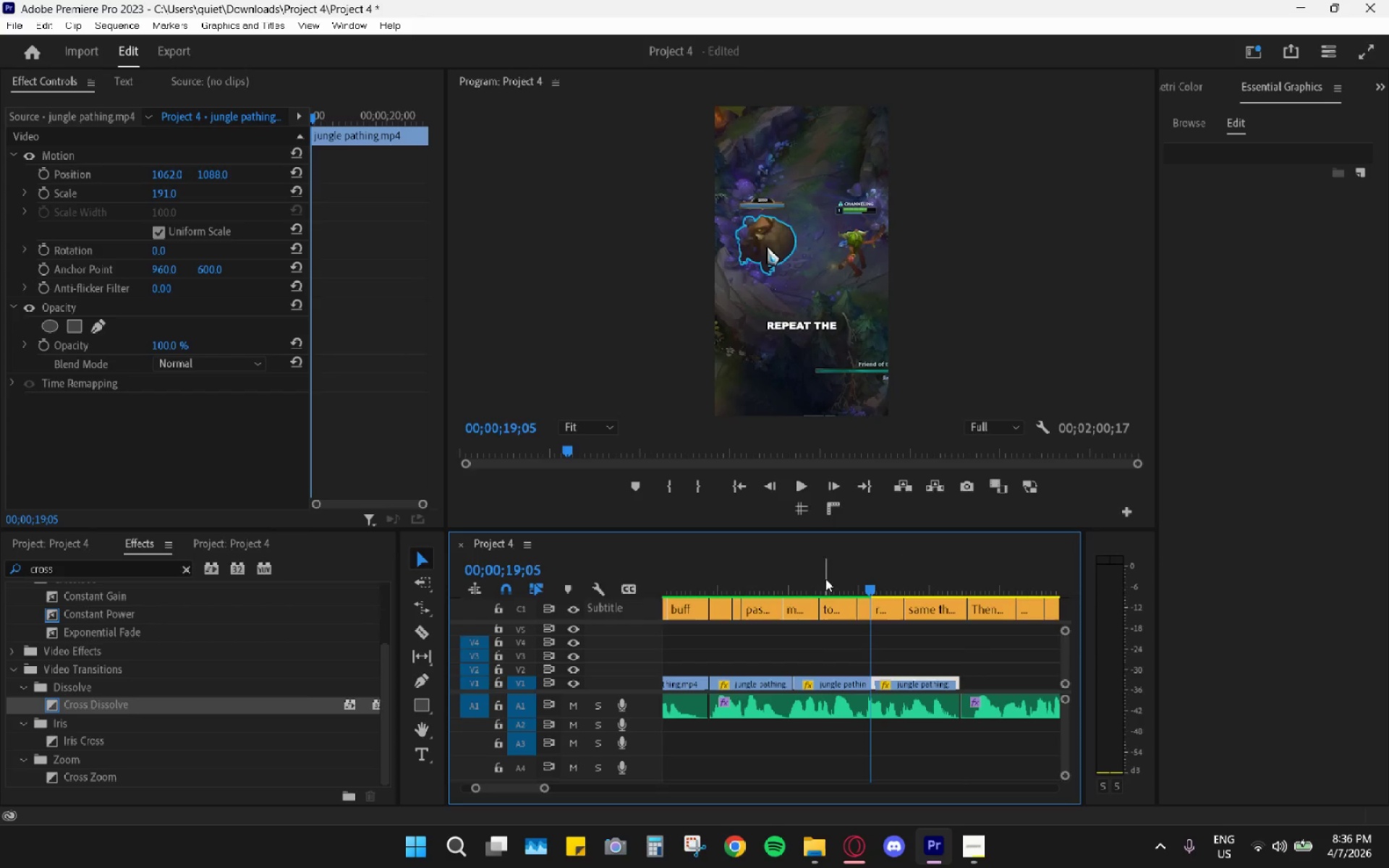 
left_click_drag(start_coordinate=[820, 578], to_coordinate=[775, 585])
 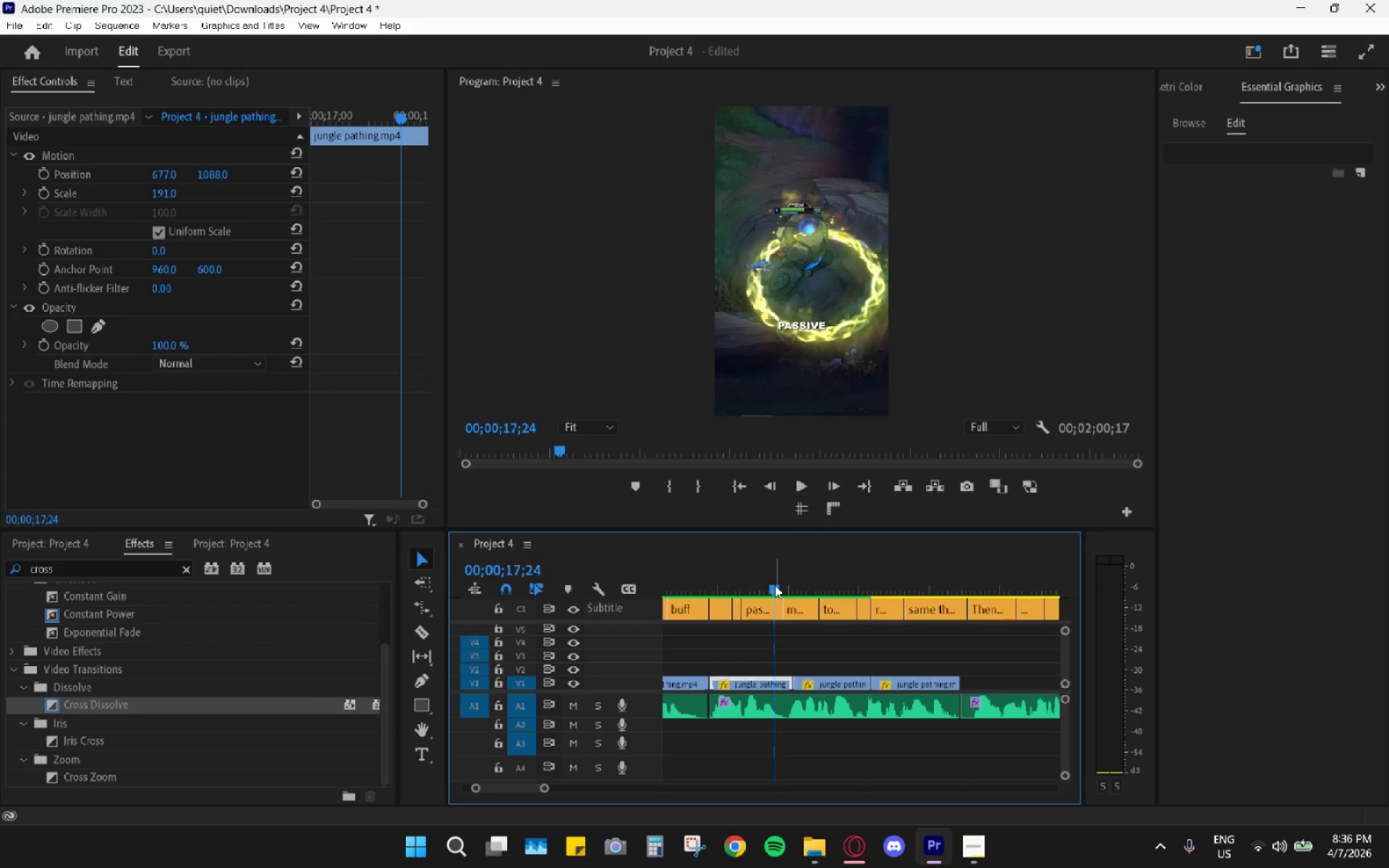 
key(Space)
 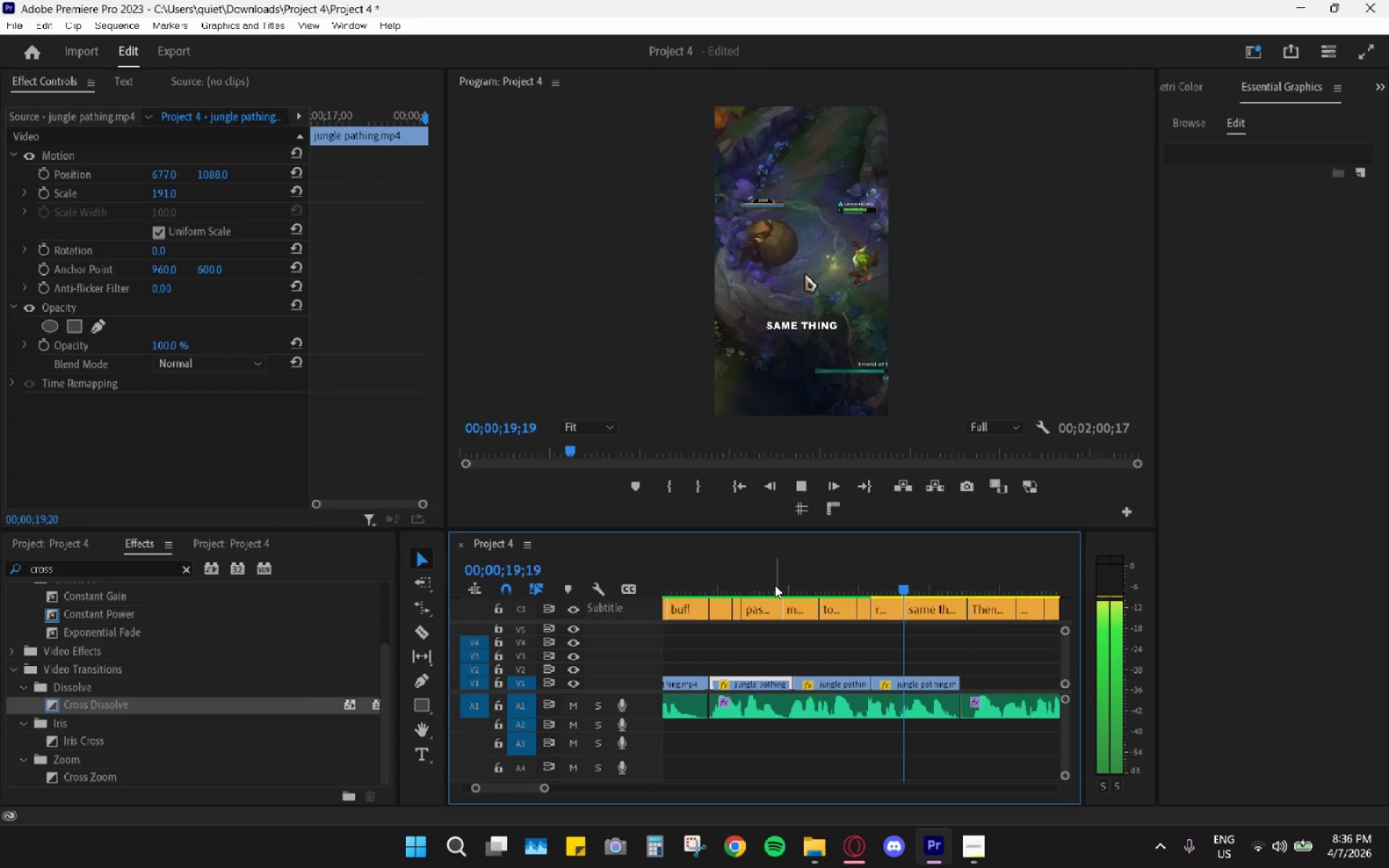 
key(Space)
 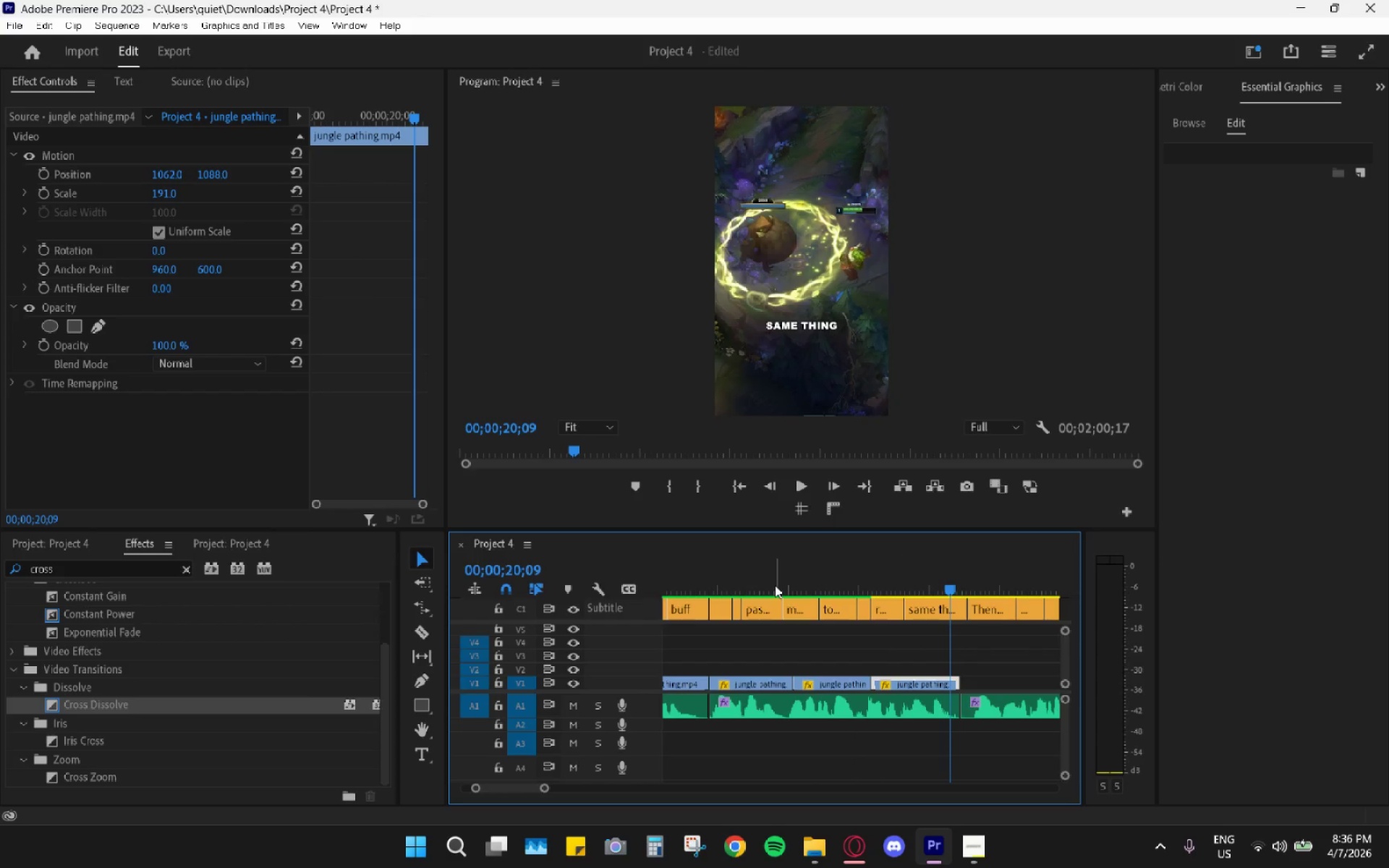 
key(Space)
 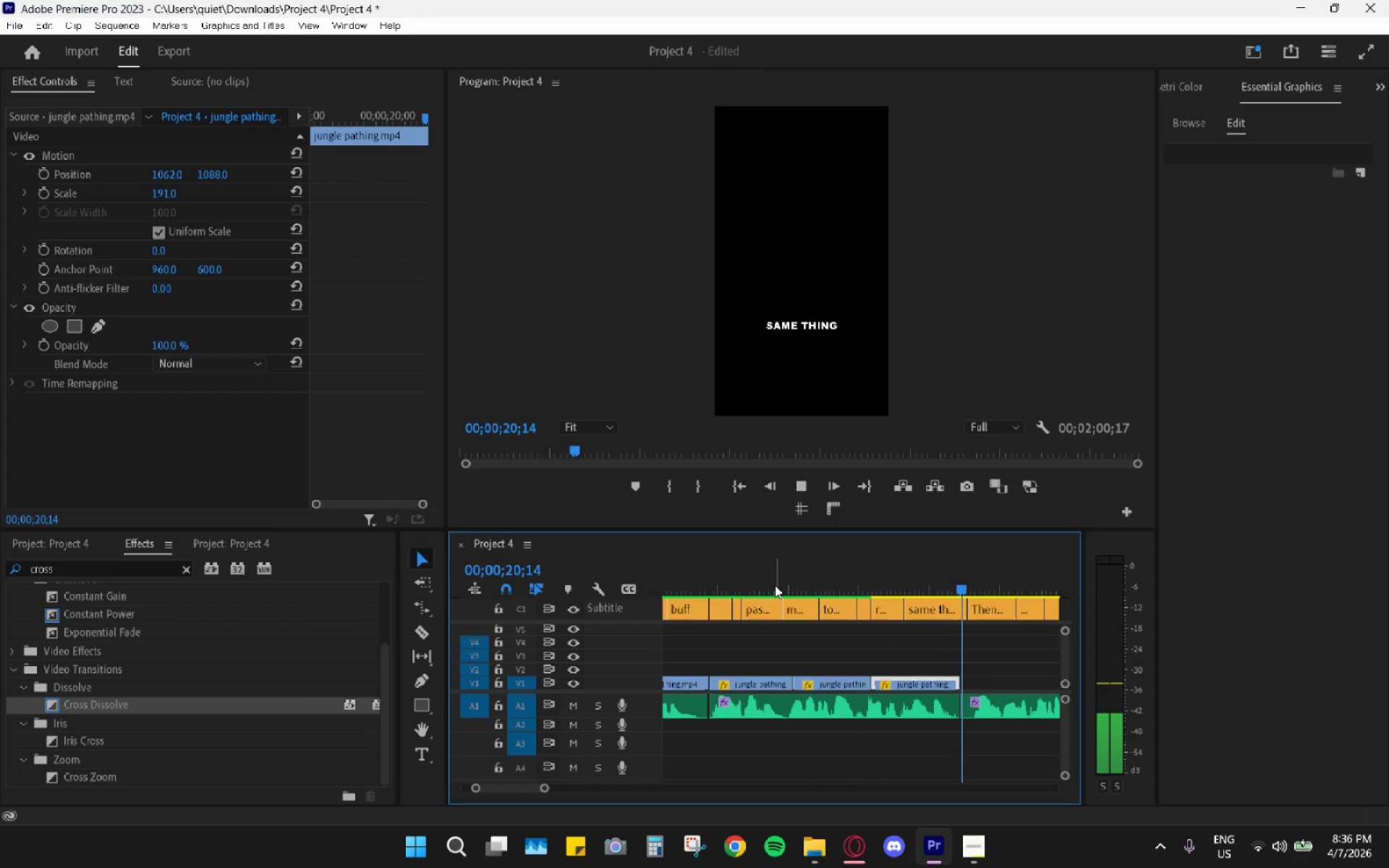 
key(Space)
 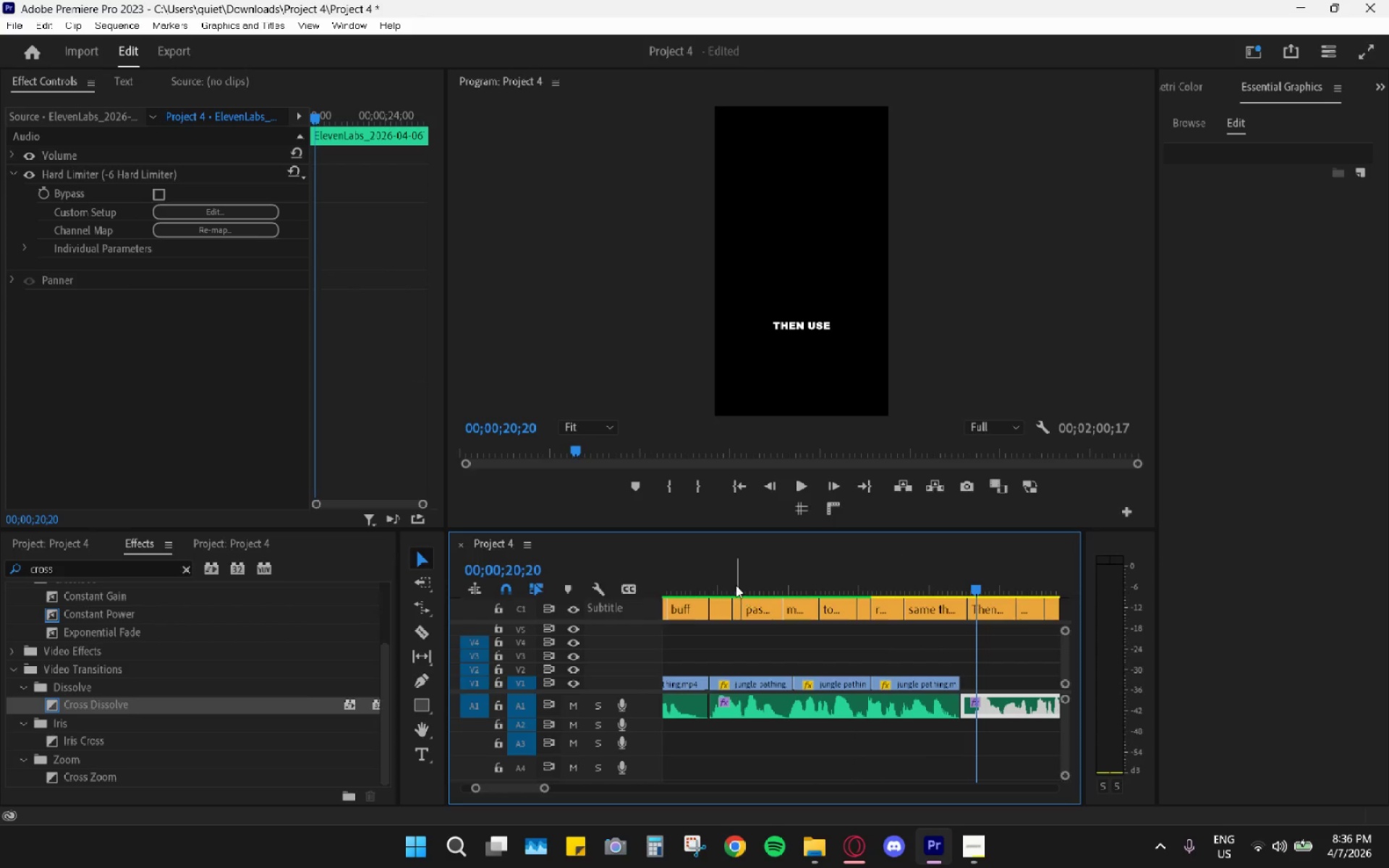 
left_click_drag(start_coordinate=[731, 582], to_coordinate=[692, 581])
 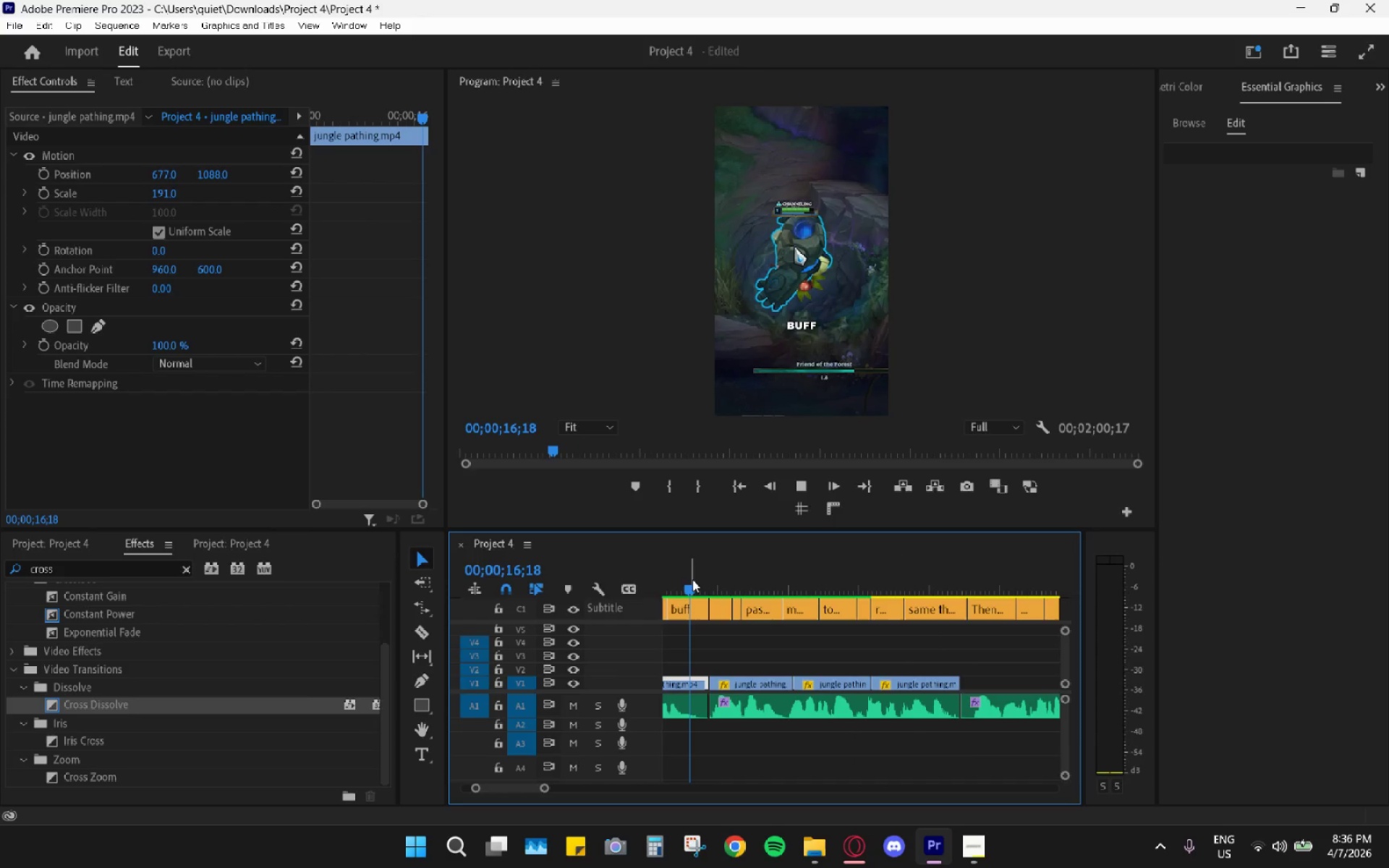 
key(Space)
 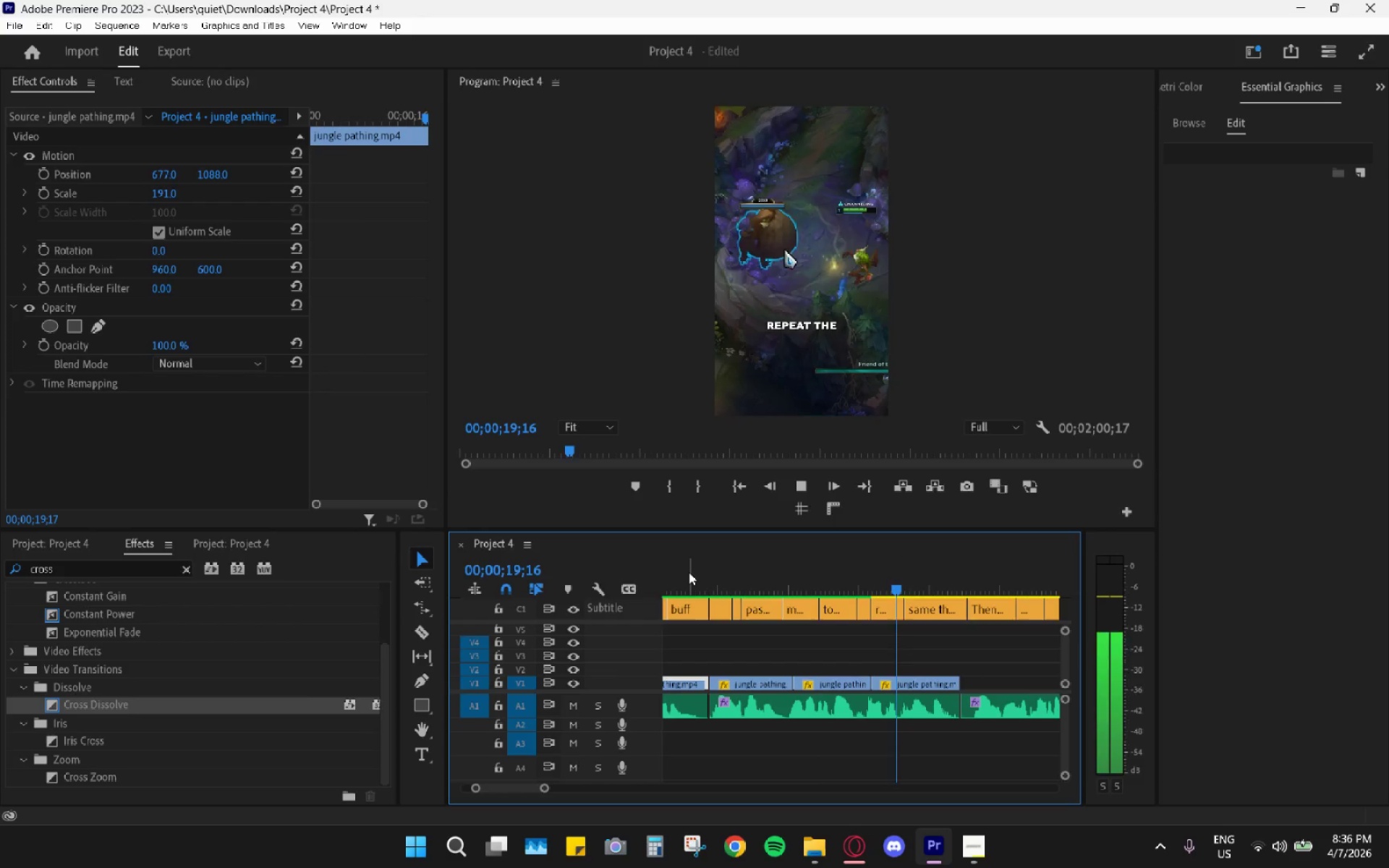 
key(Space)
 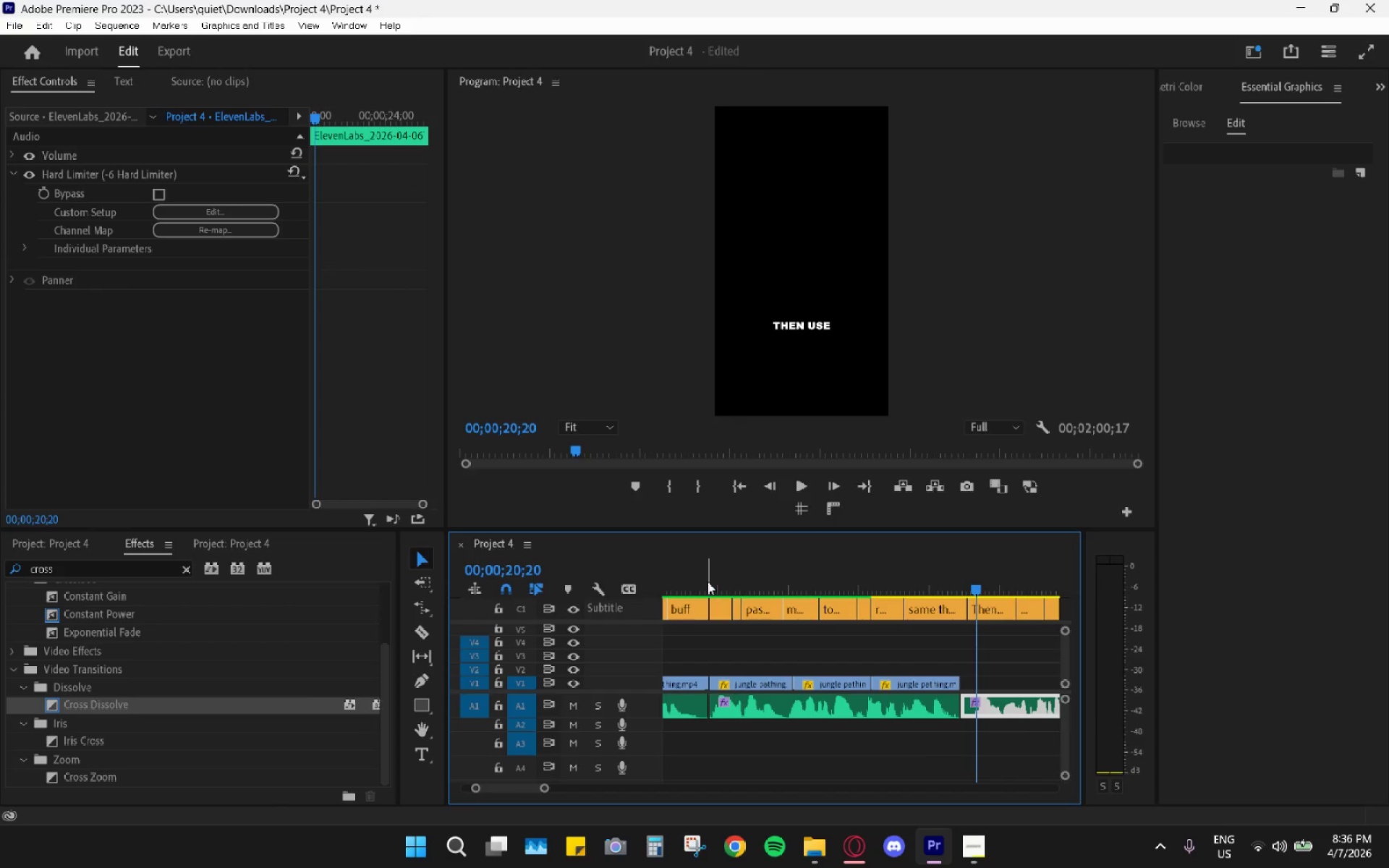 
left_click_drag(start_coordinate=[707, 578], to_coordinate=[700, 581])
 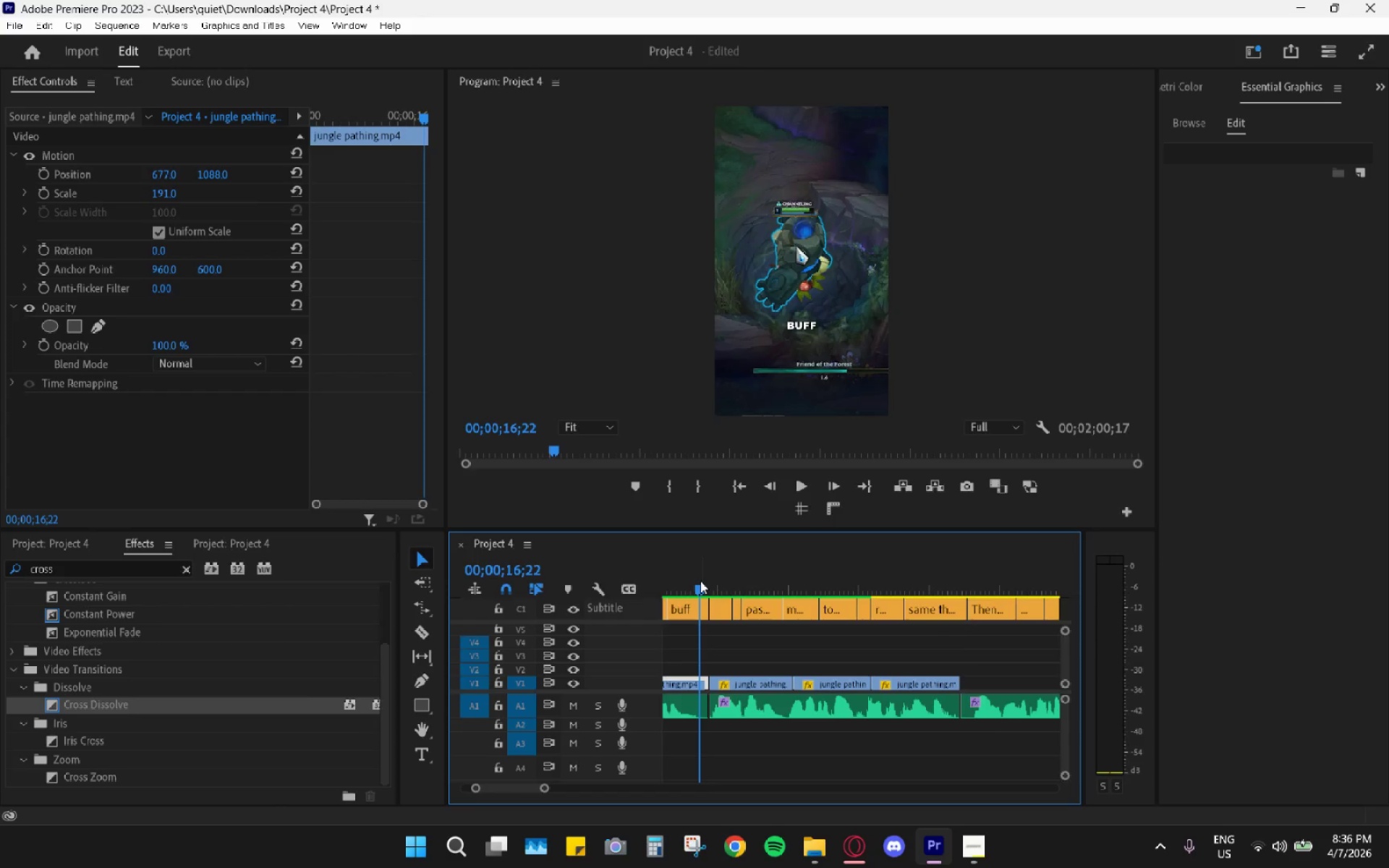 
key(Space)
 